 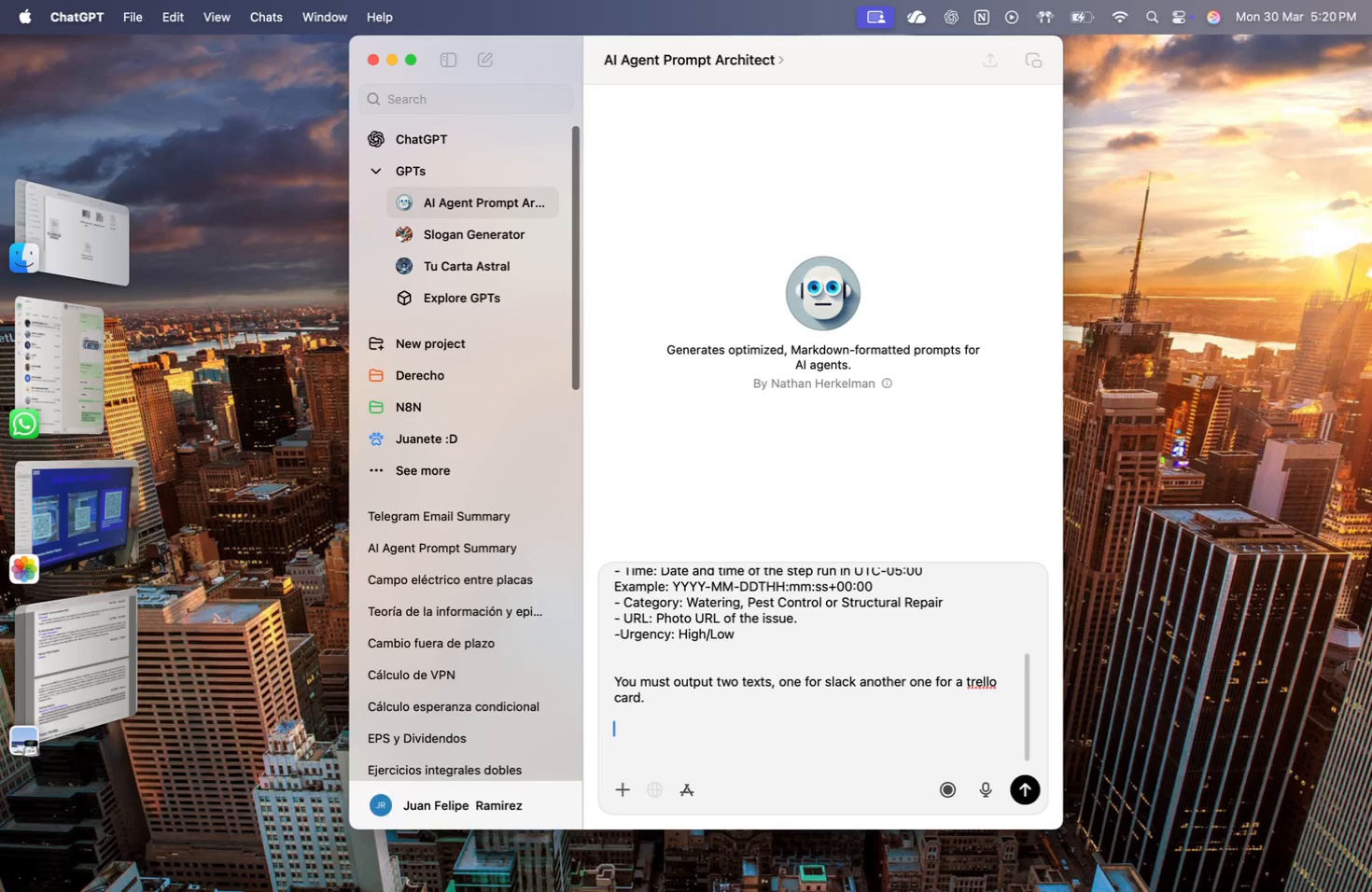 
key(Shift+Enter)
 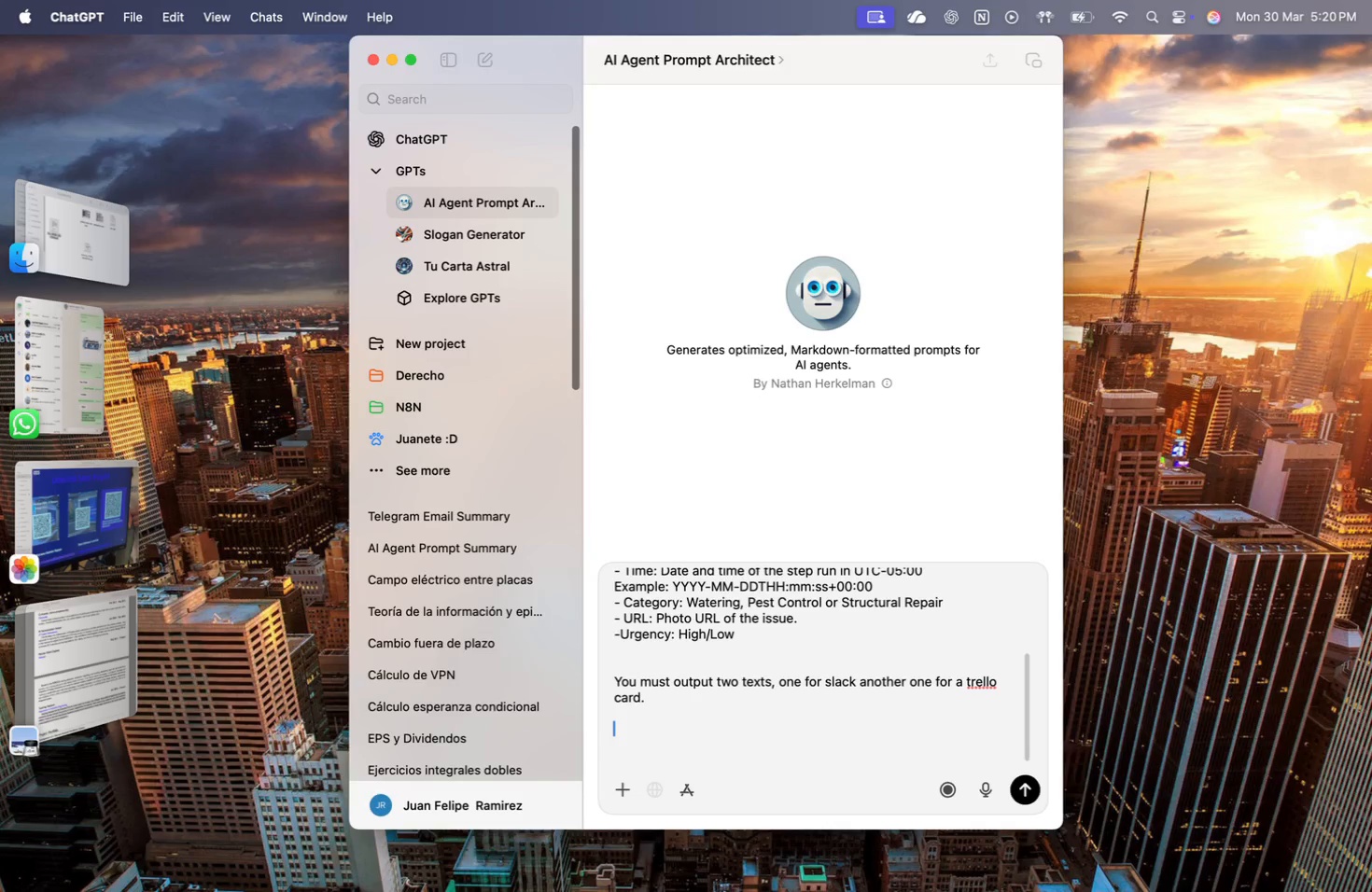 
type(The one for )
 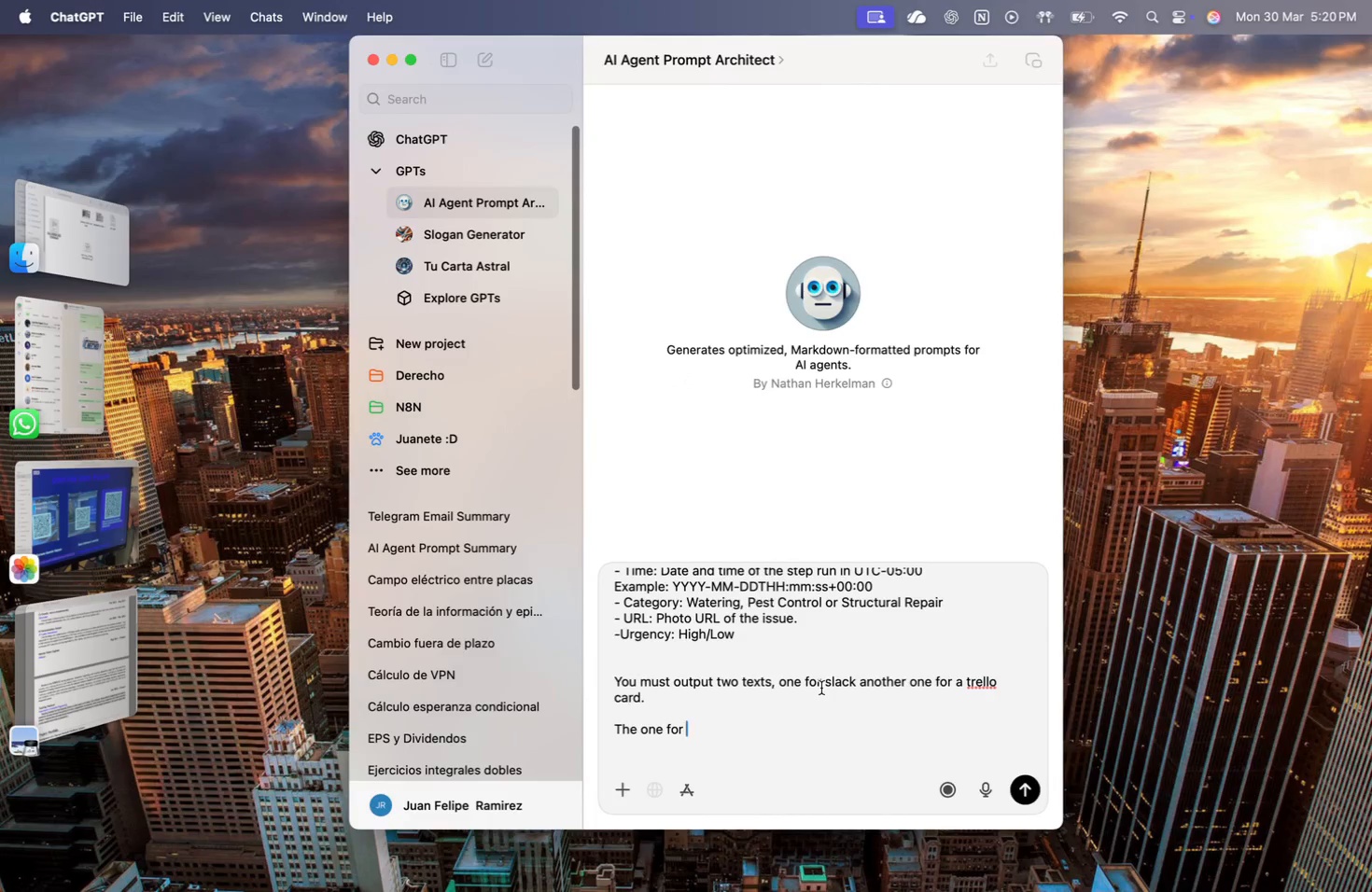 
key(Backspace)
key(Backspace)
key(Backspace)
key(Backspace)
key(Backspace)
key(Backspace)
key(Backspace)
type(utputs are called "")
 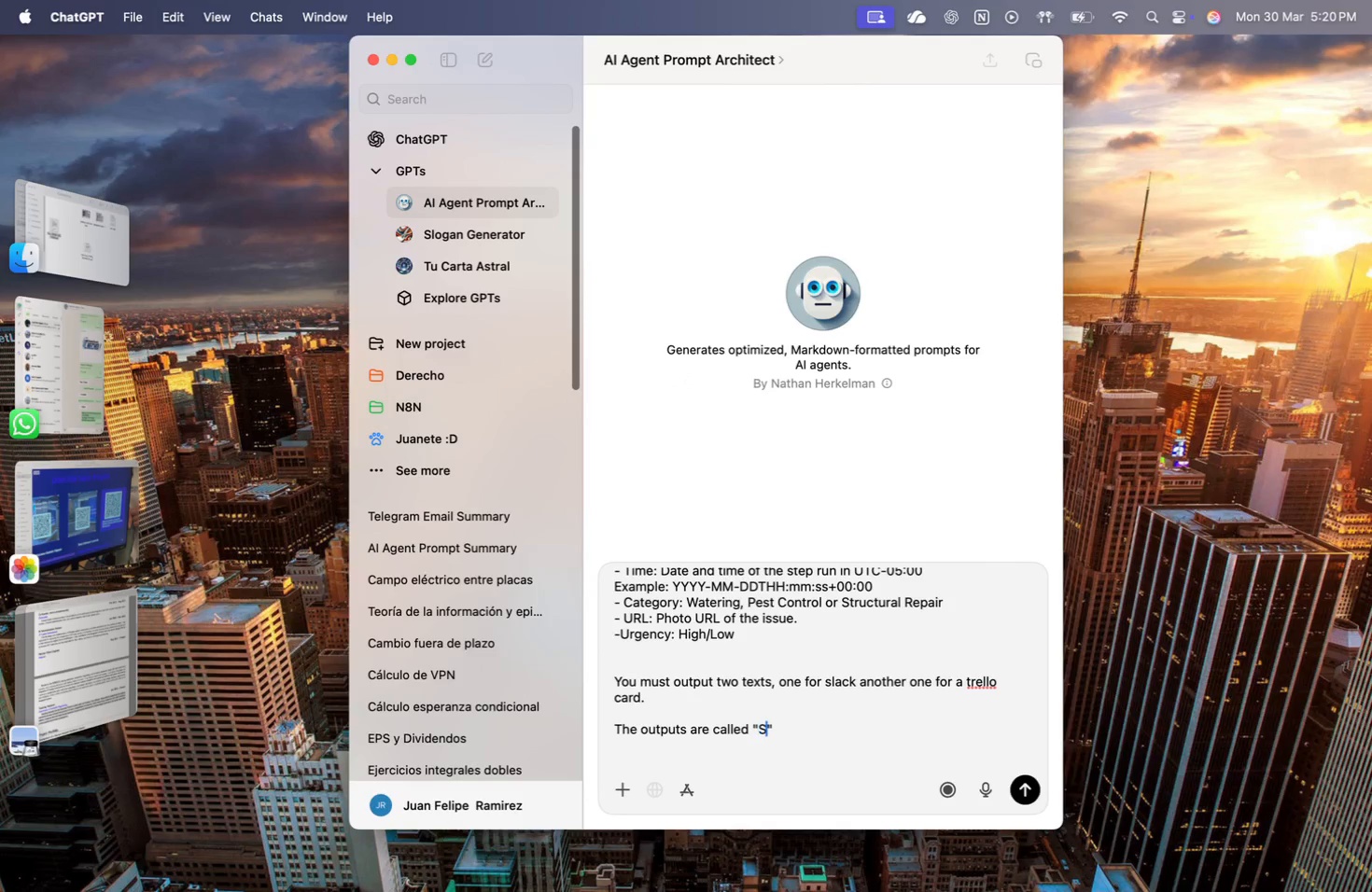 
 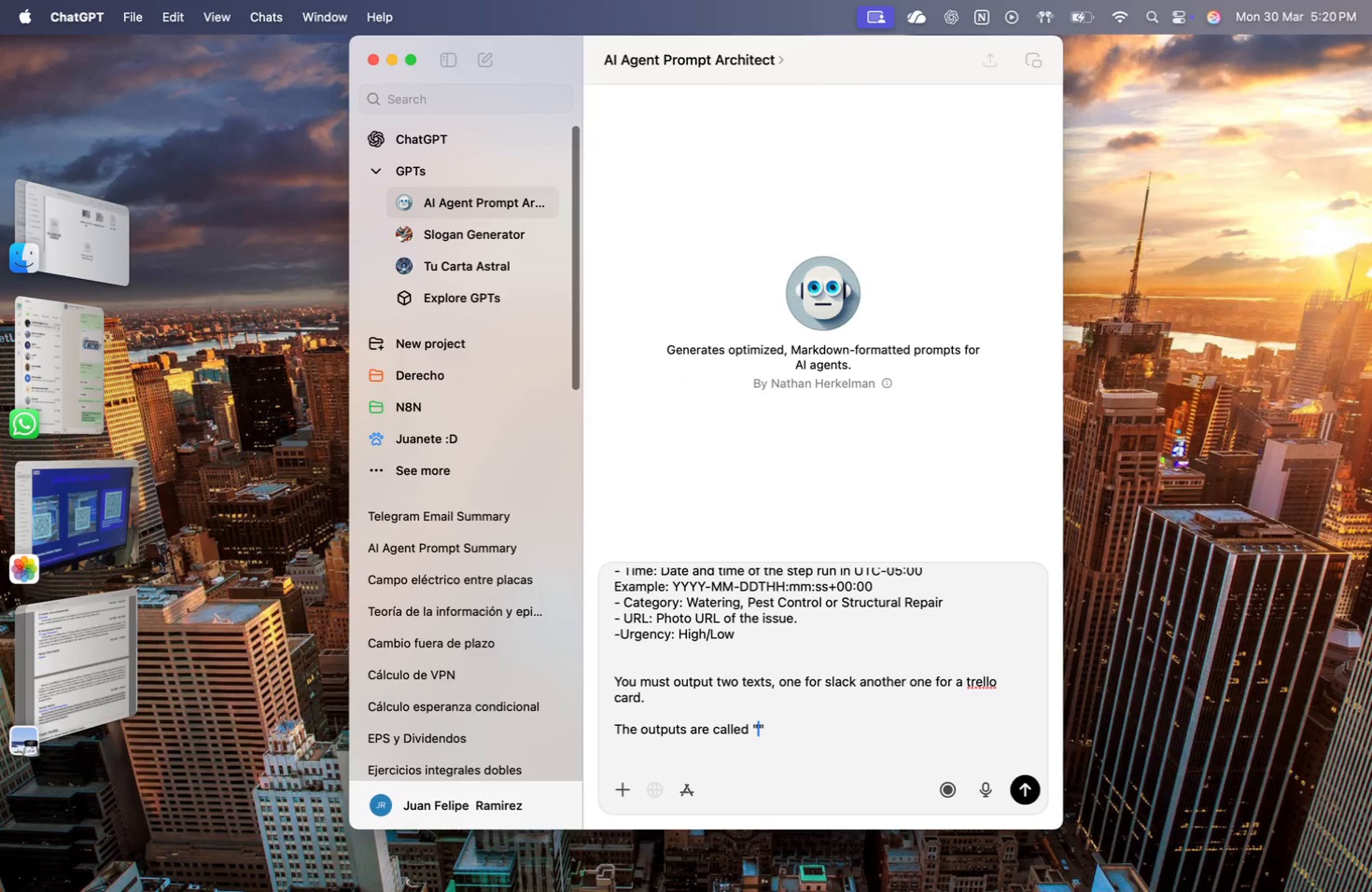 
key(ArrowLeft)
 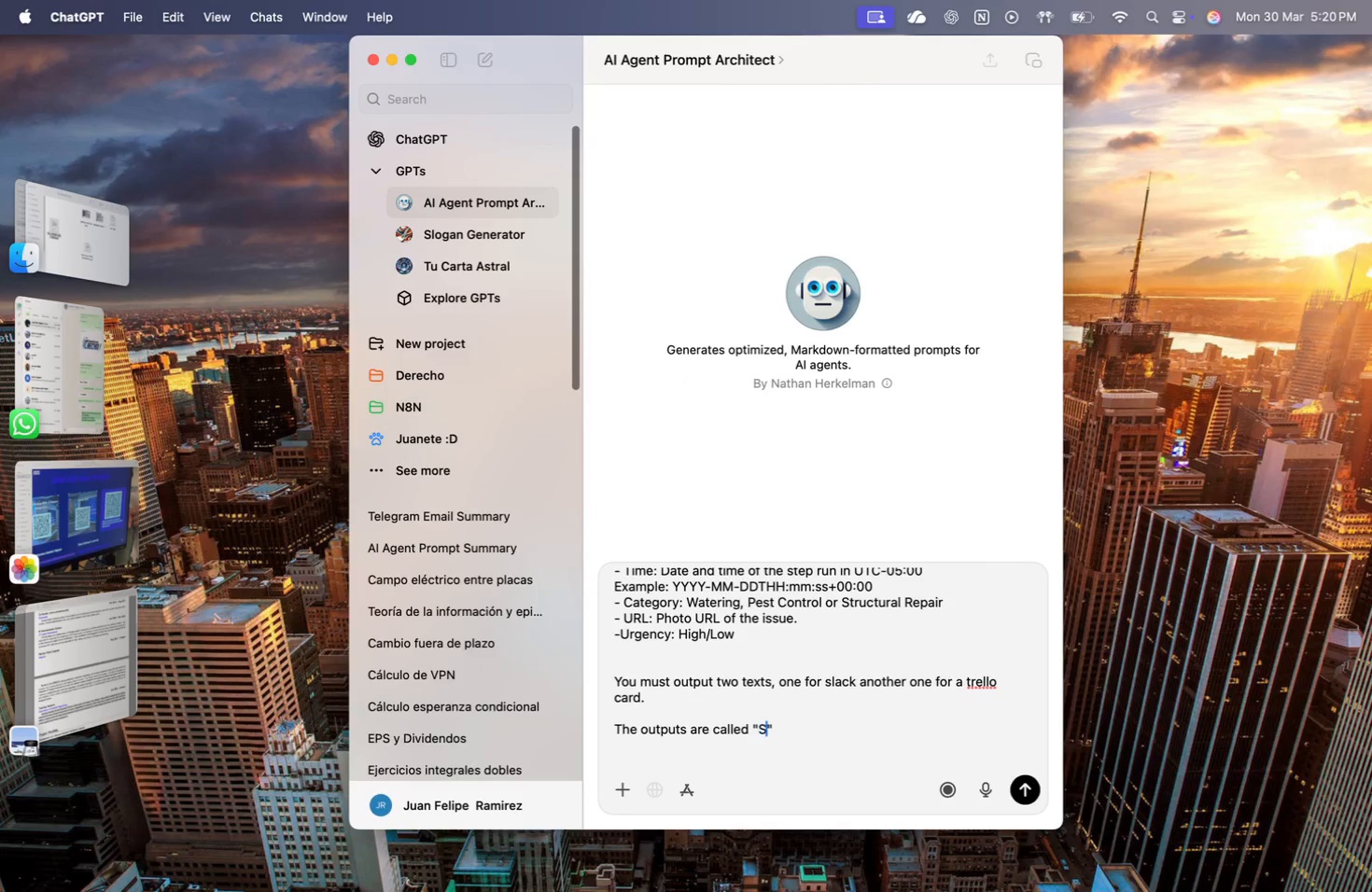 
type(Slack)
 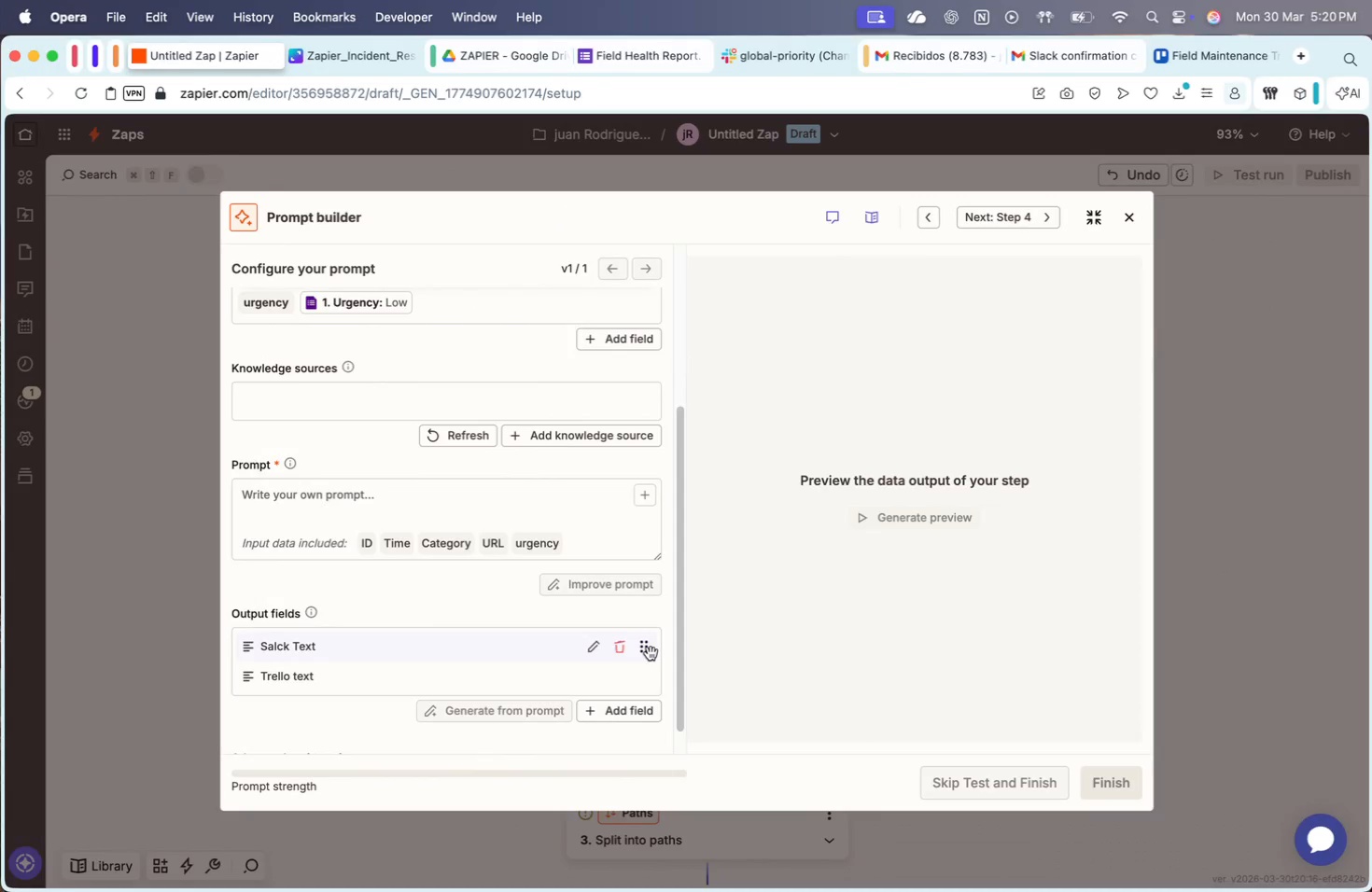 
type( Text)
 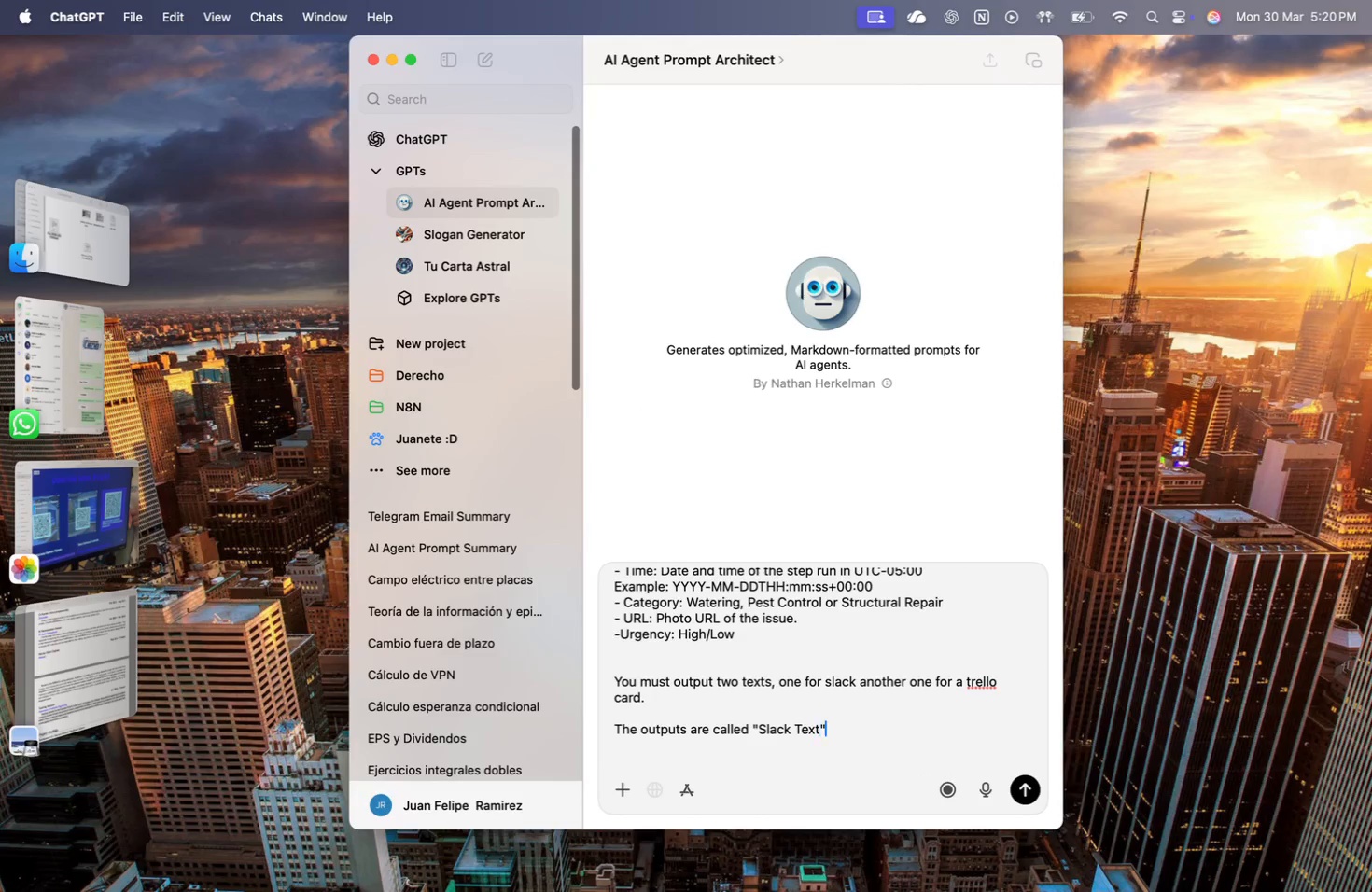 
key(ArrowRight)
 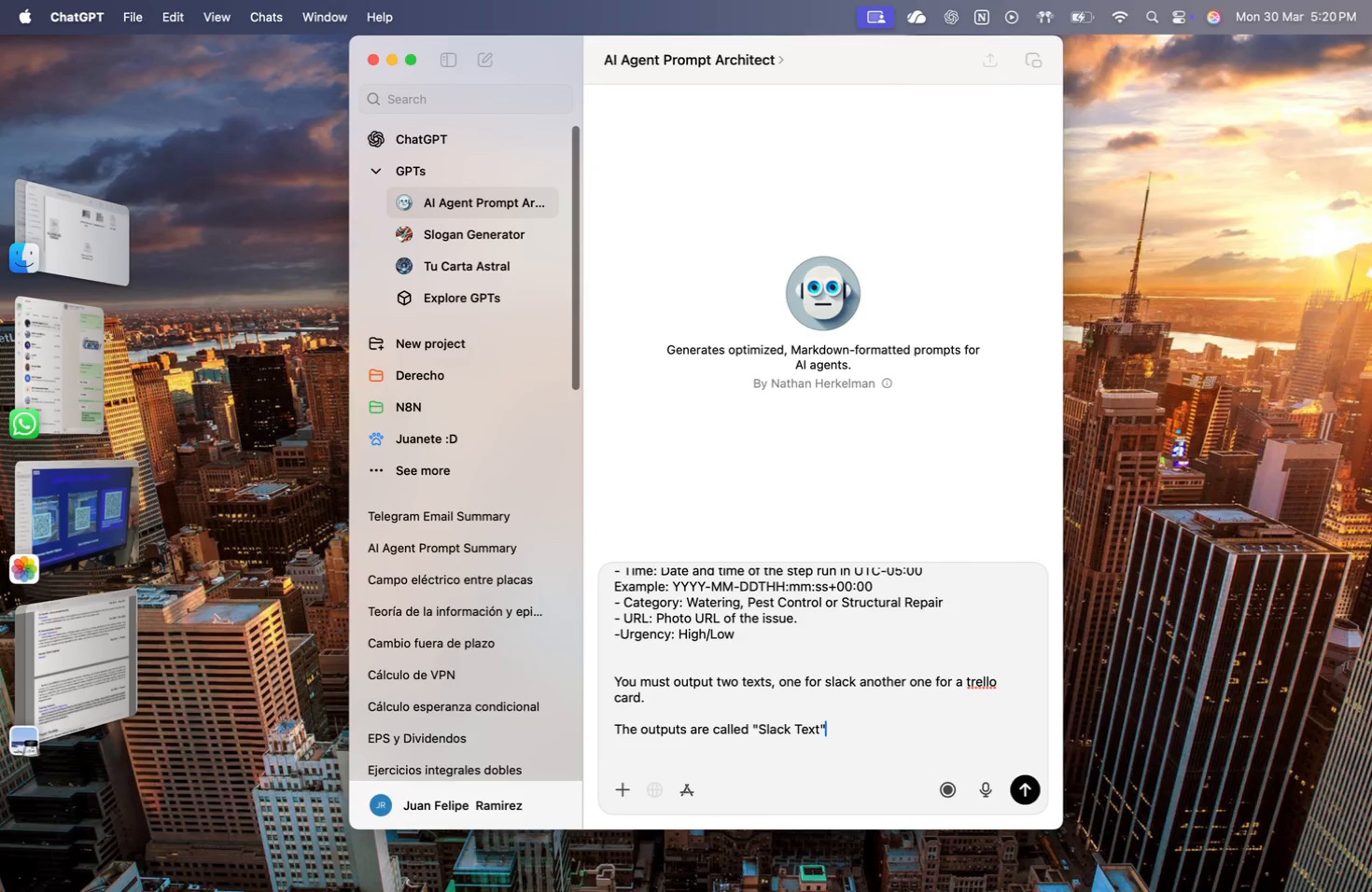 
type( and "")
 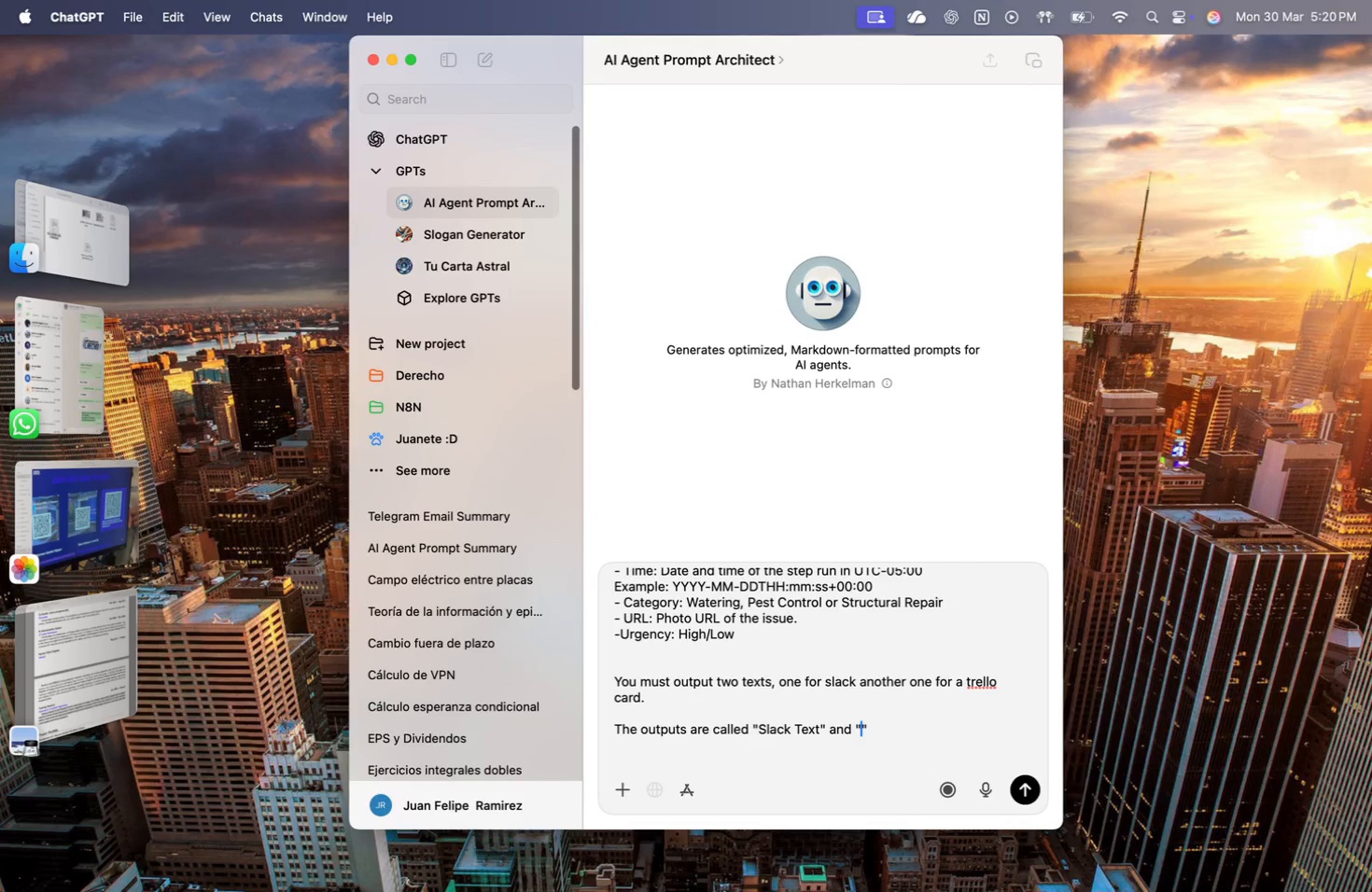 
 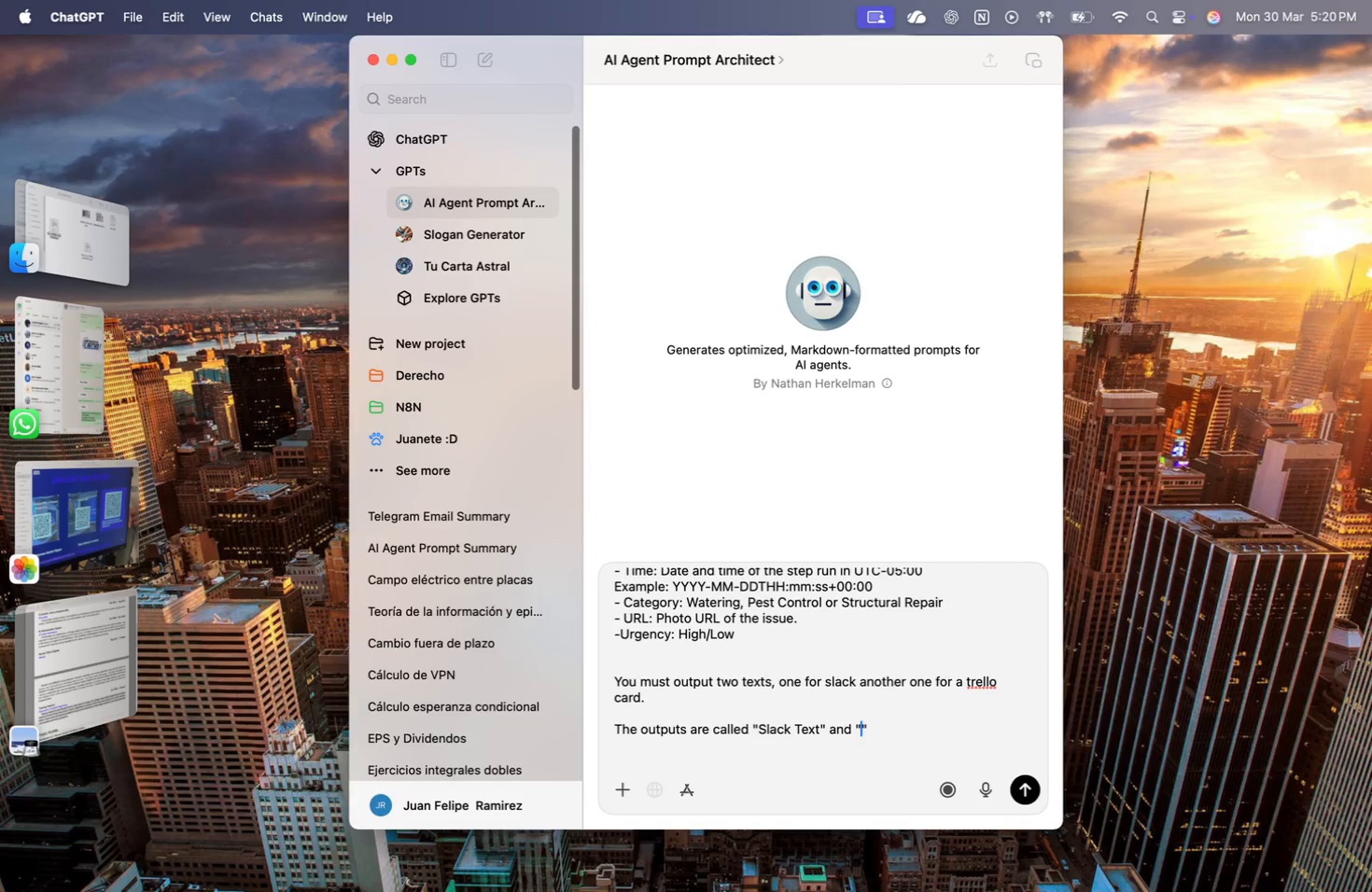 
key(ArrowLeft)
 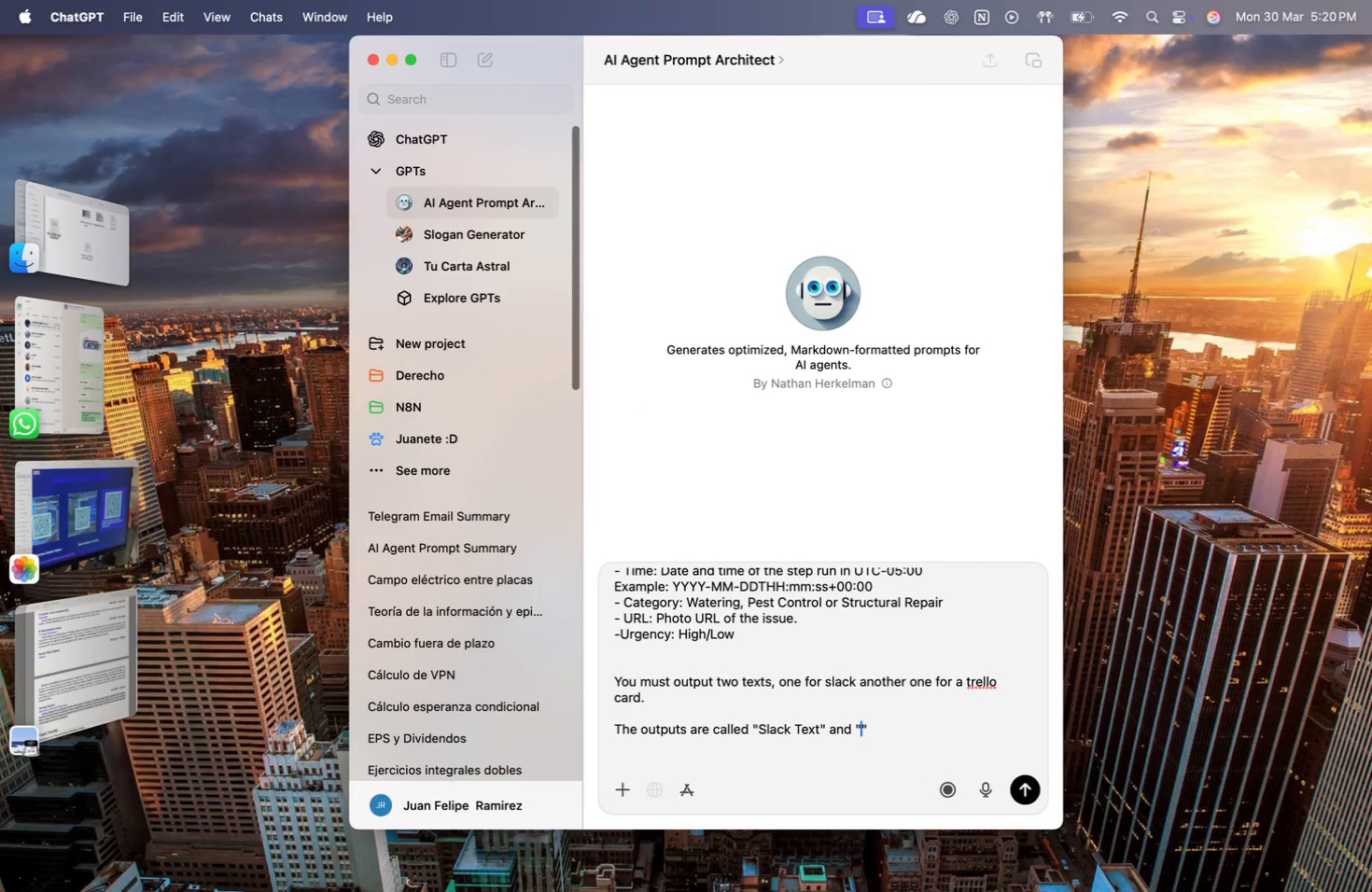 
type(Trello text)
 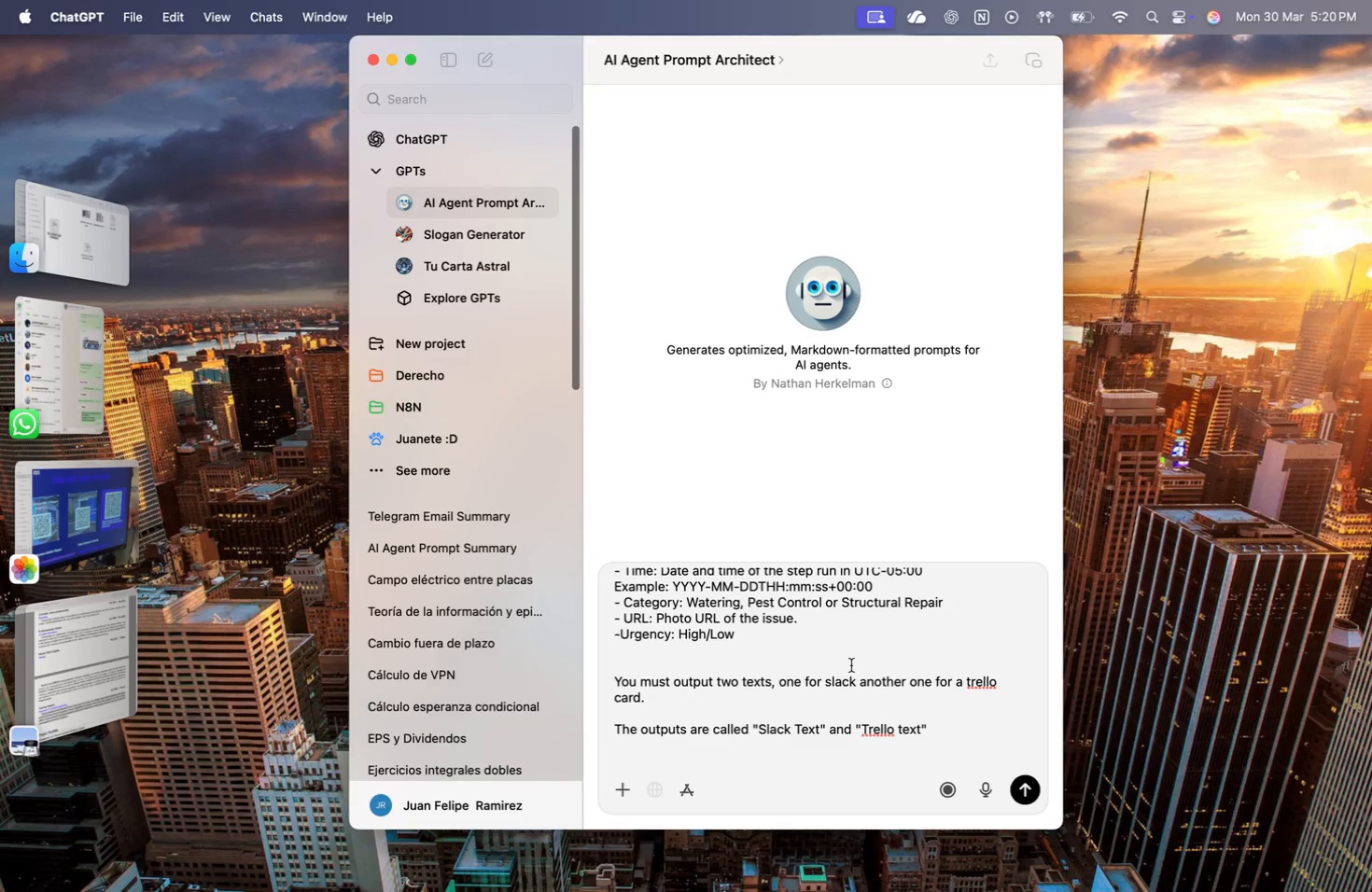 
key(ArrowRight)
 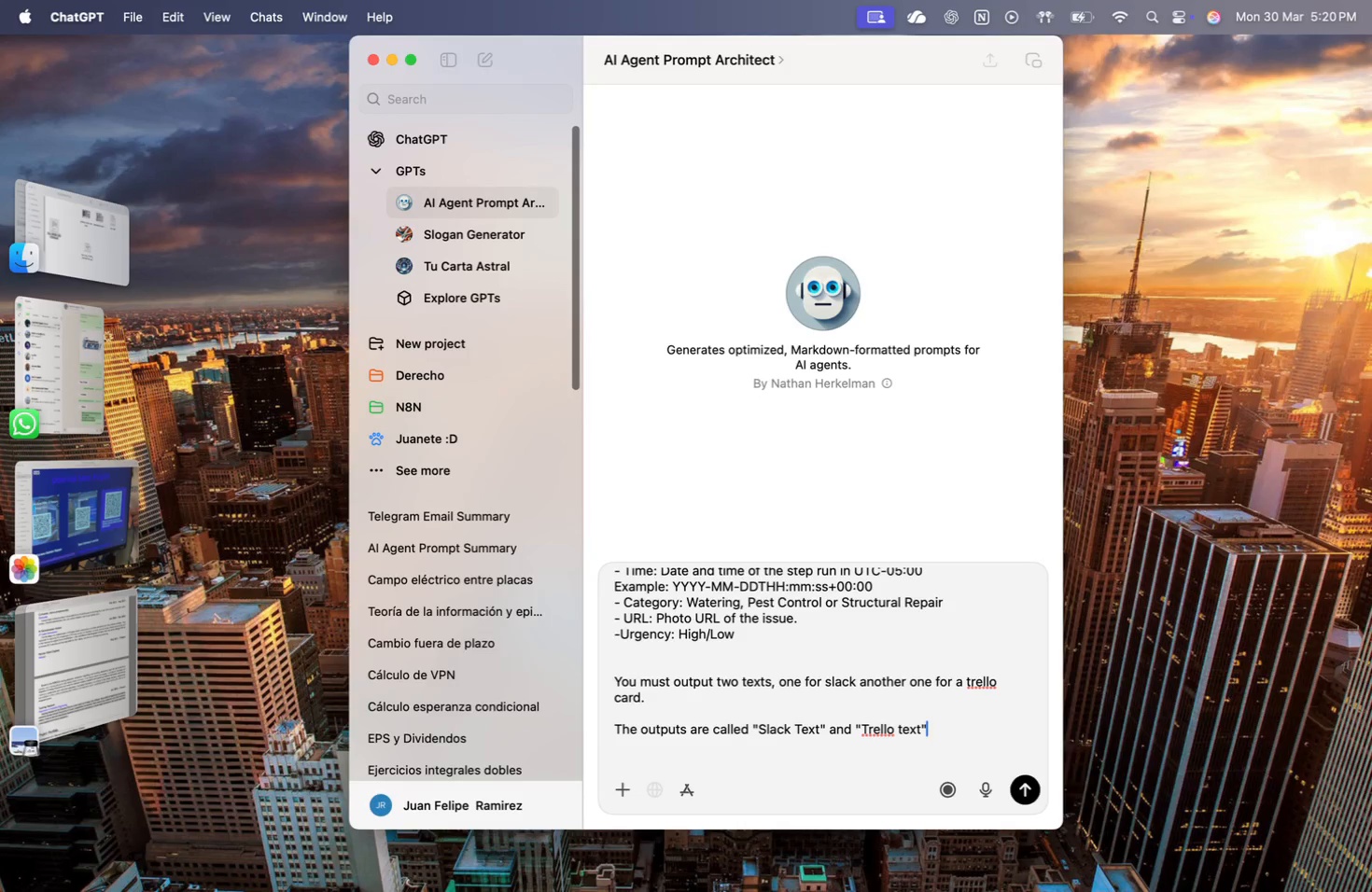 
key(Shift+Enter)
 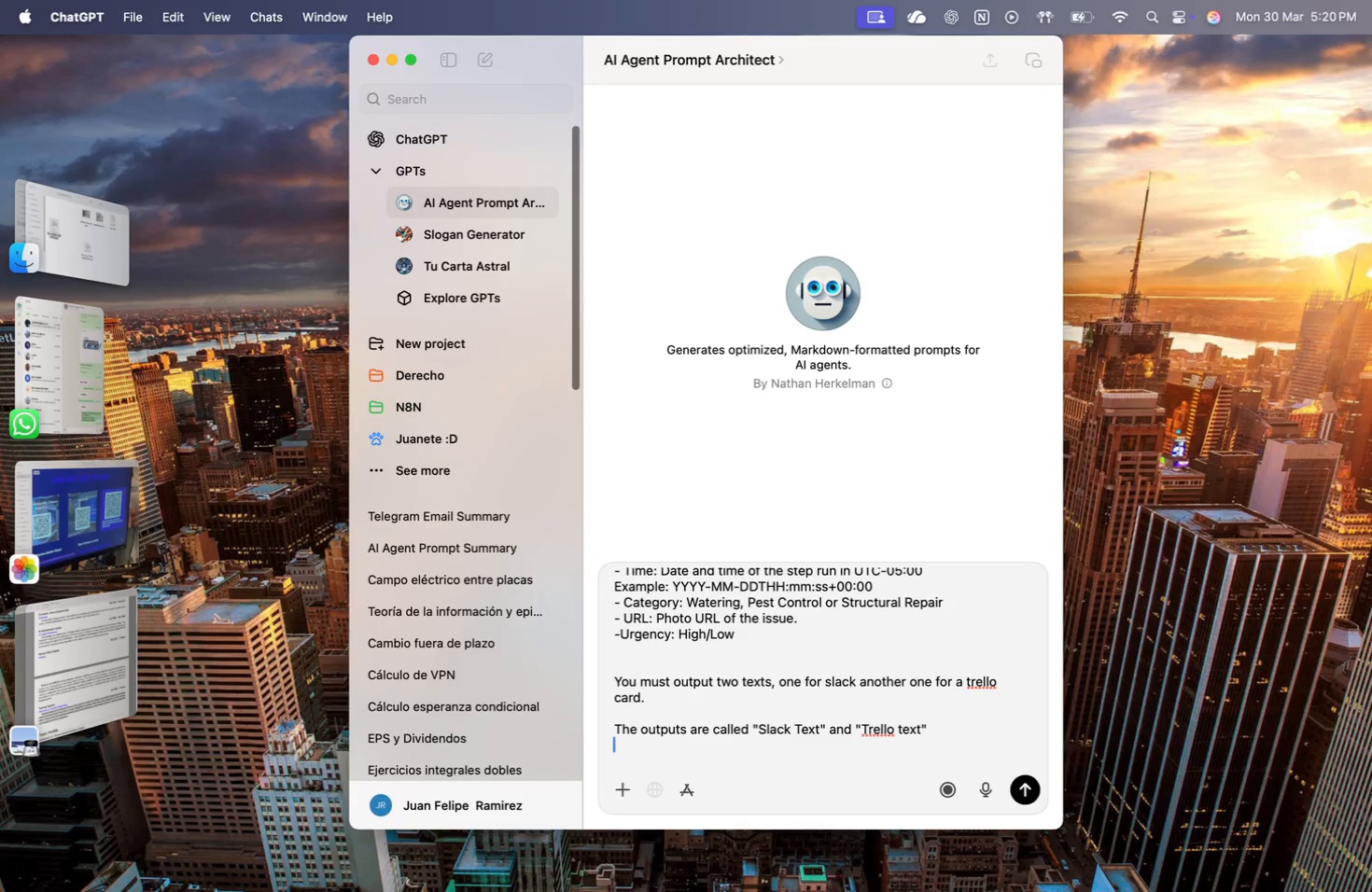 
key(Shift+Enter)
 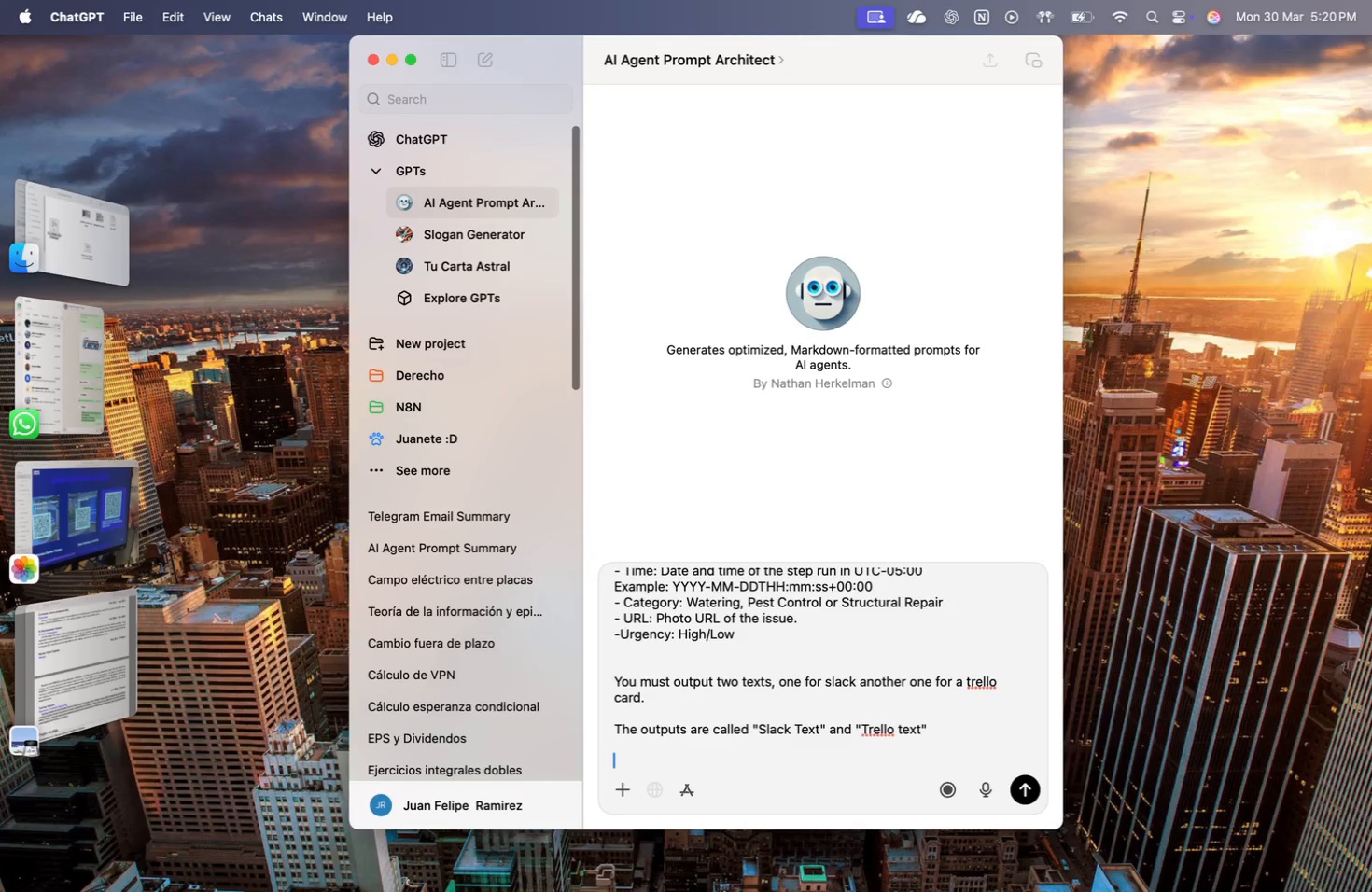 
type(The slack one must coi)
key(Backspace)
type(ntain a )
 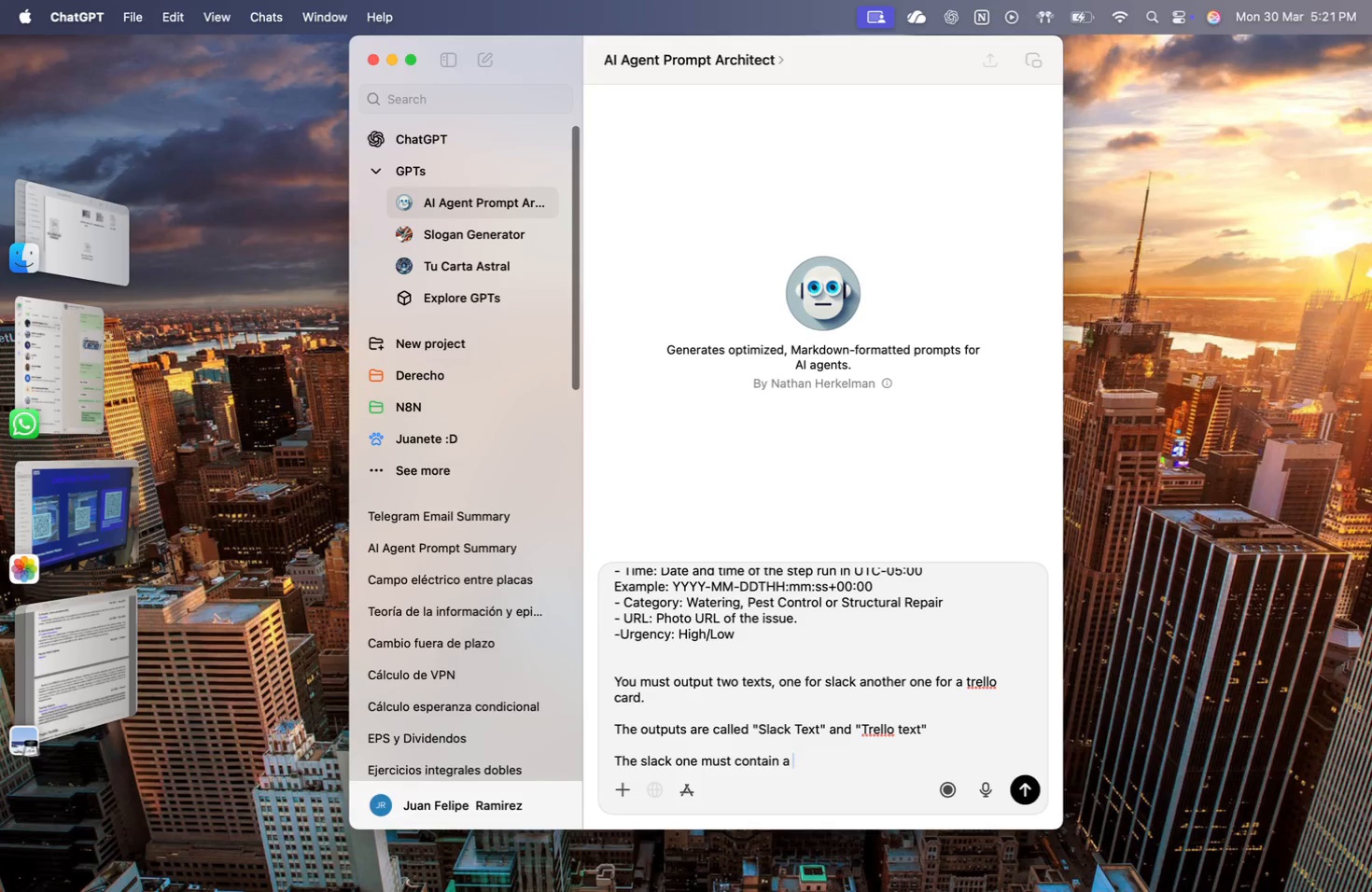 
wait(28.7)
 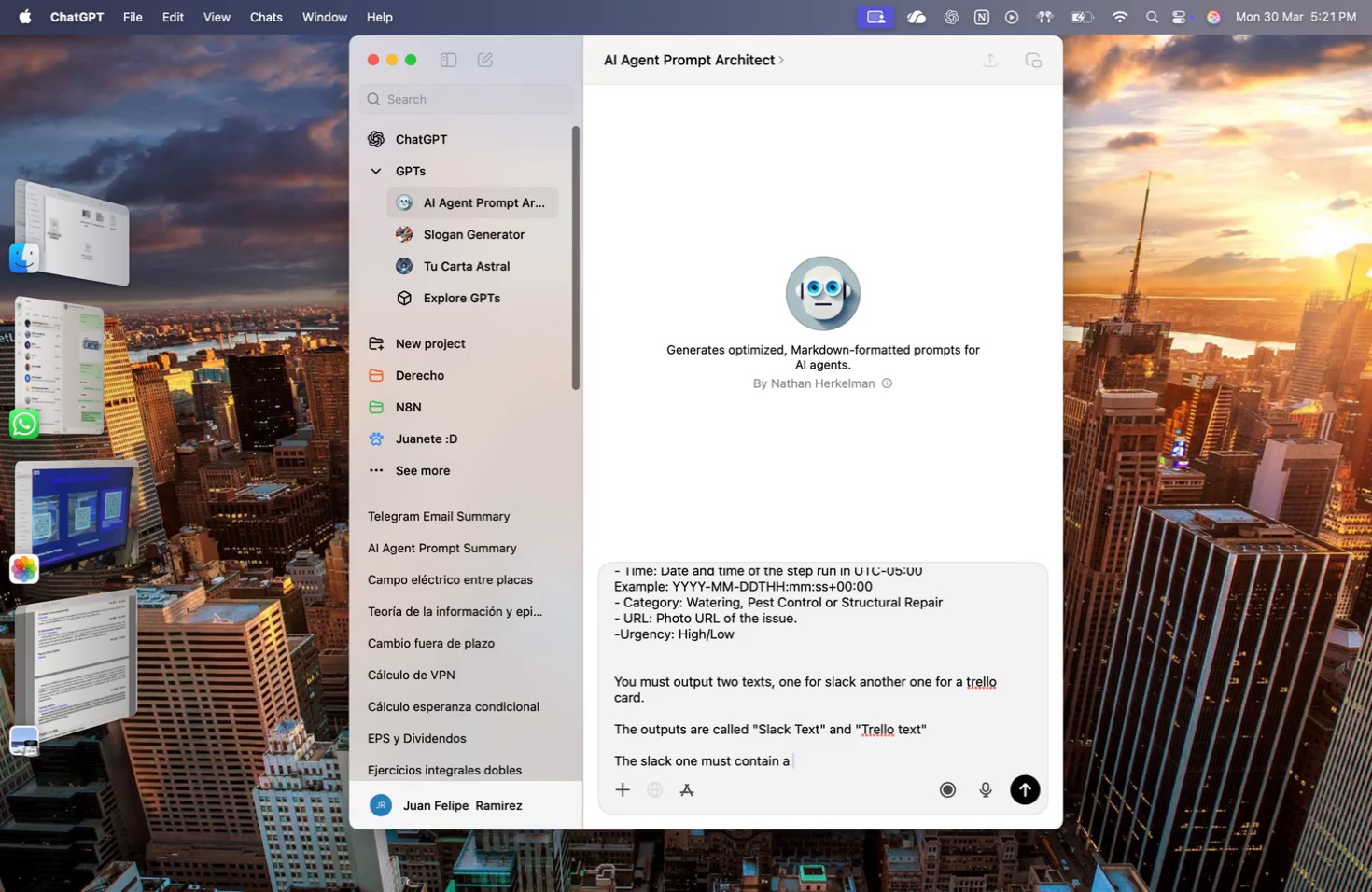 
key(Backspace)
type(ll infor)
key(Backspace)
type( available.)
 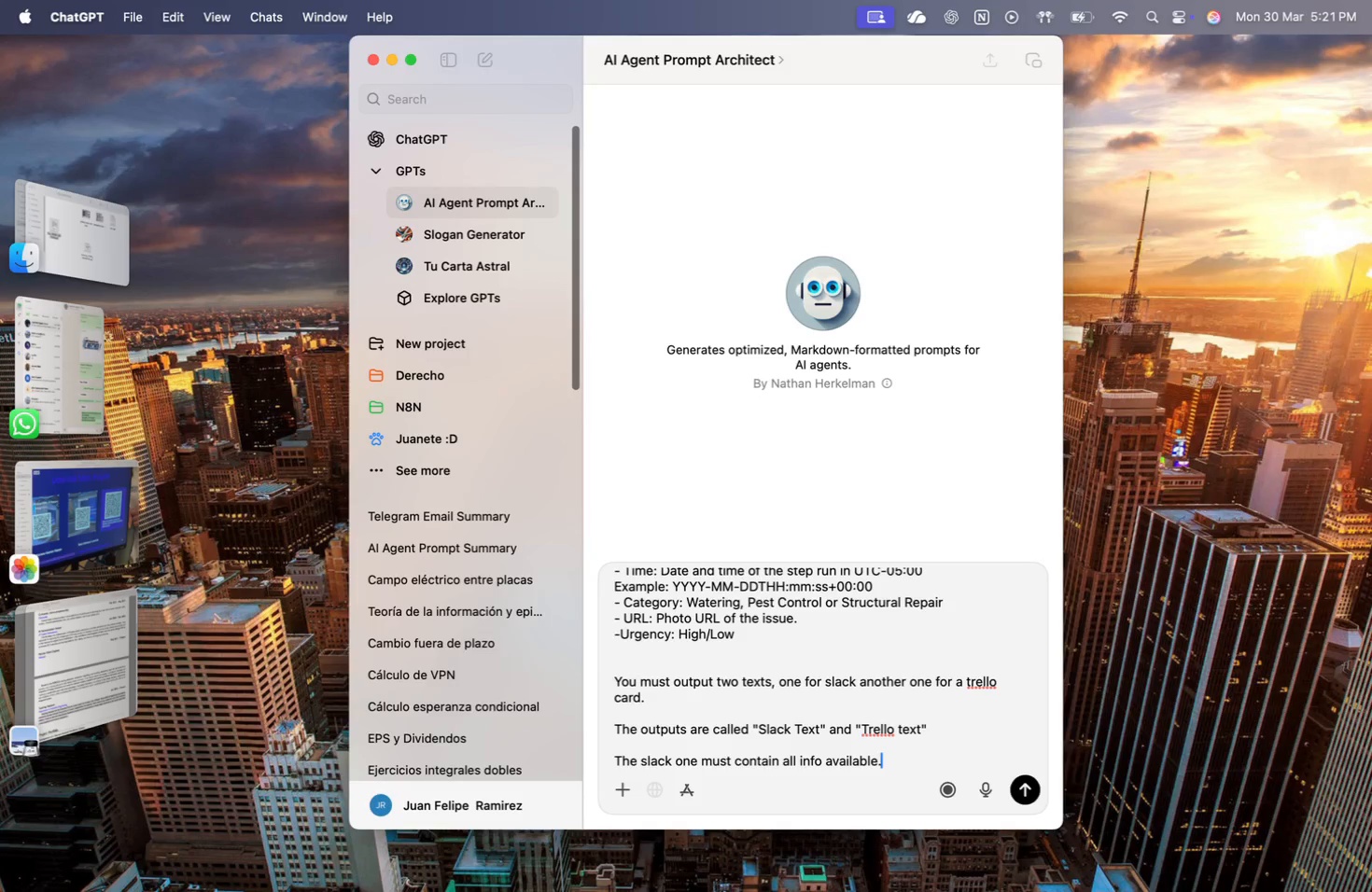 
key(Shift+Enter)
 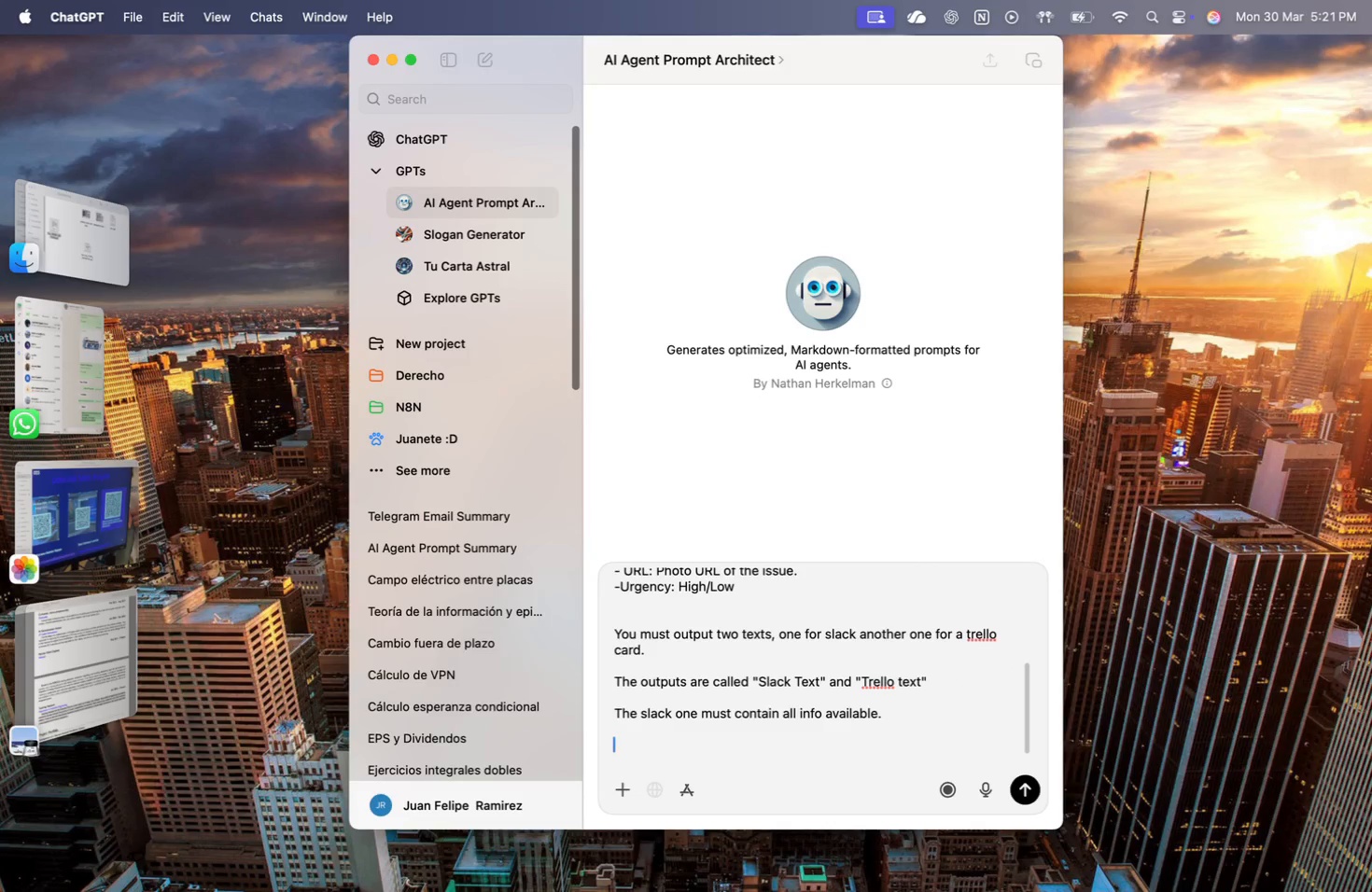 
key(Shift+Enter)
 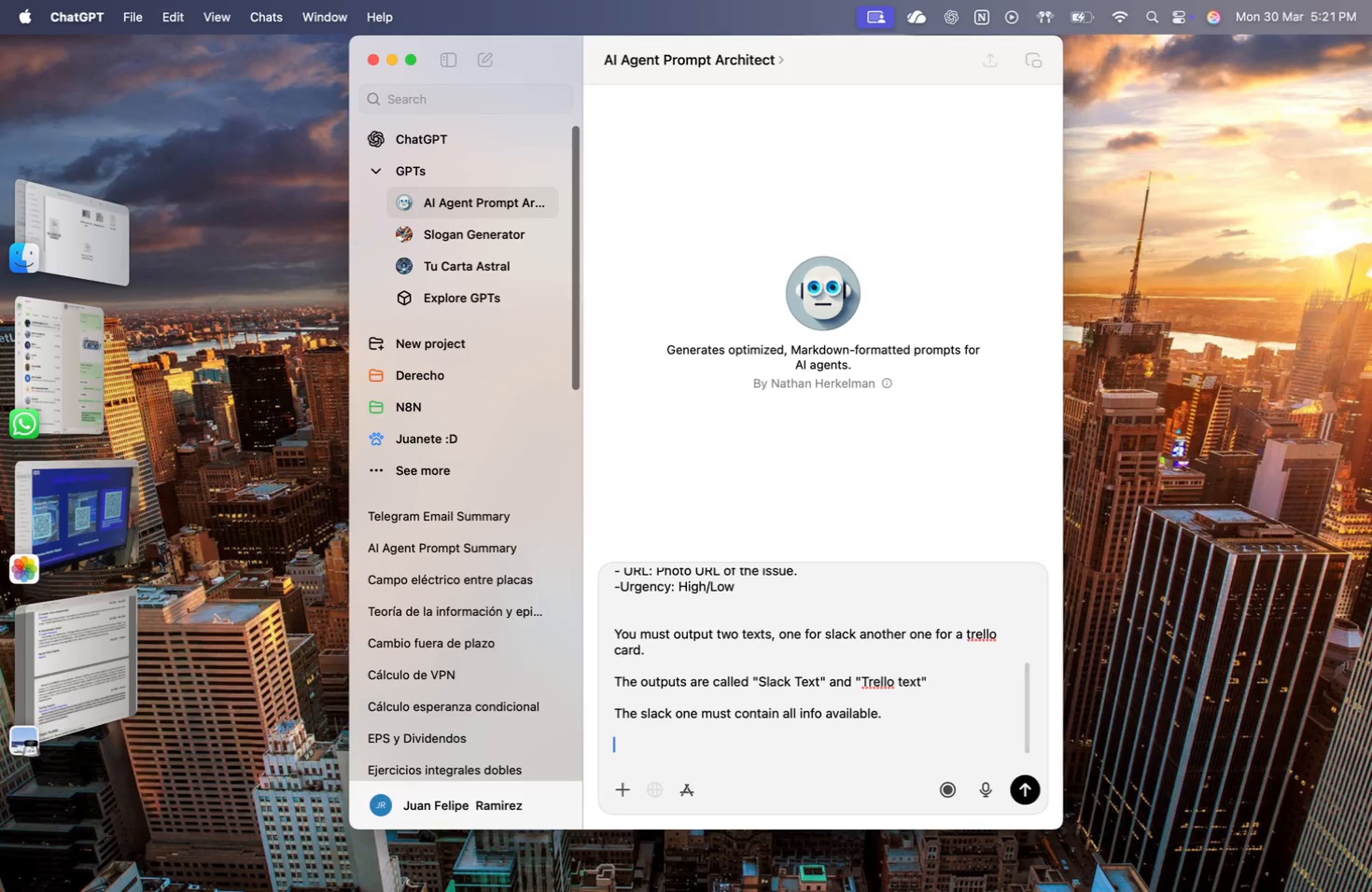 
key(Backspace)
key(Backspace)
type( The trello one must om)
 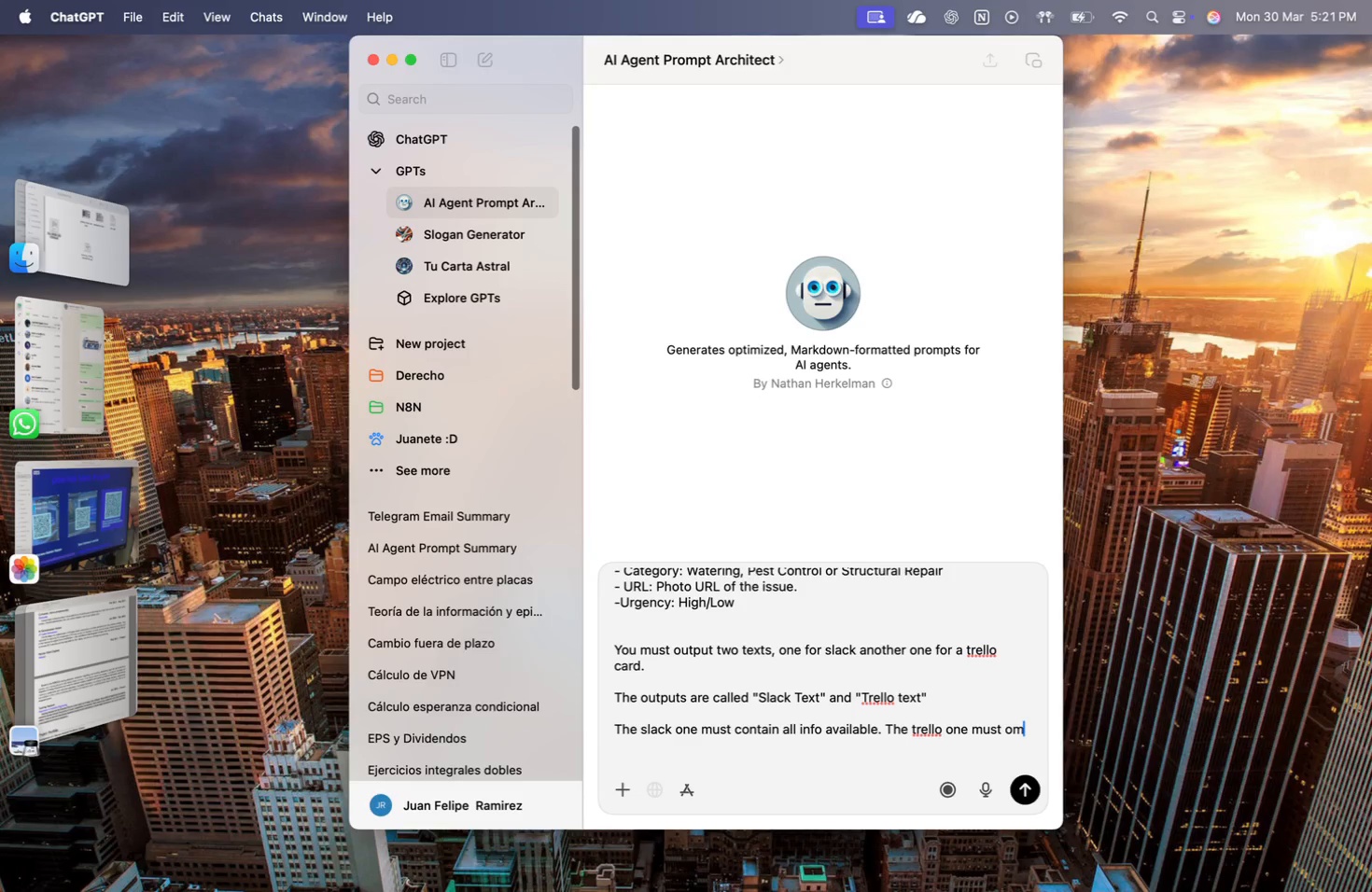 
wait(16.64)
 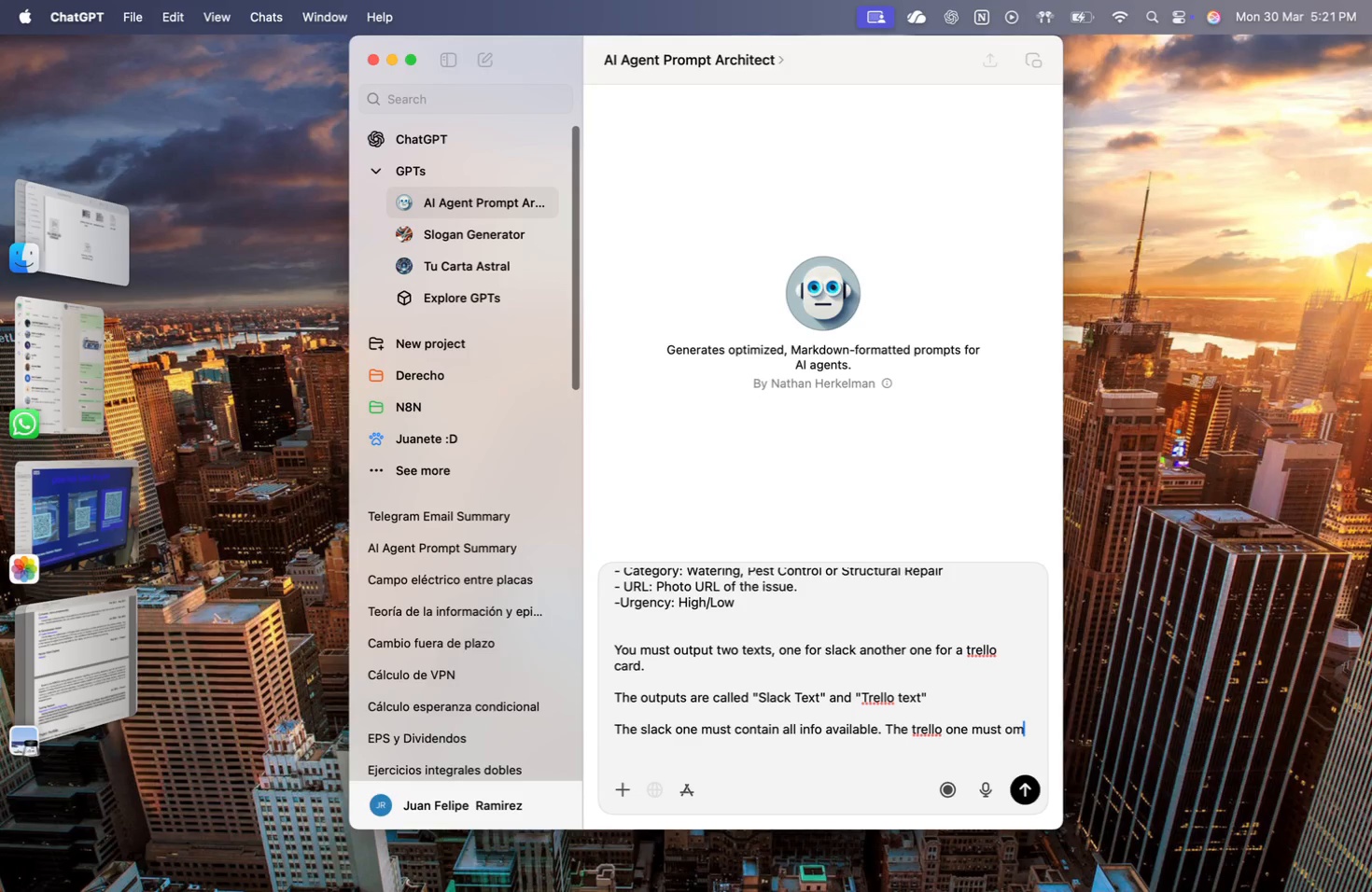 
type(it the )
 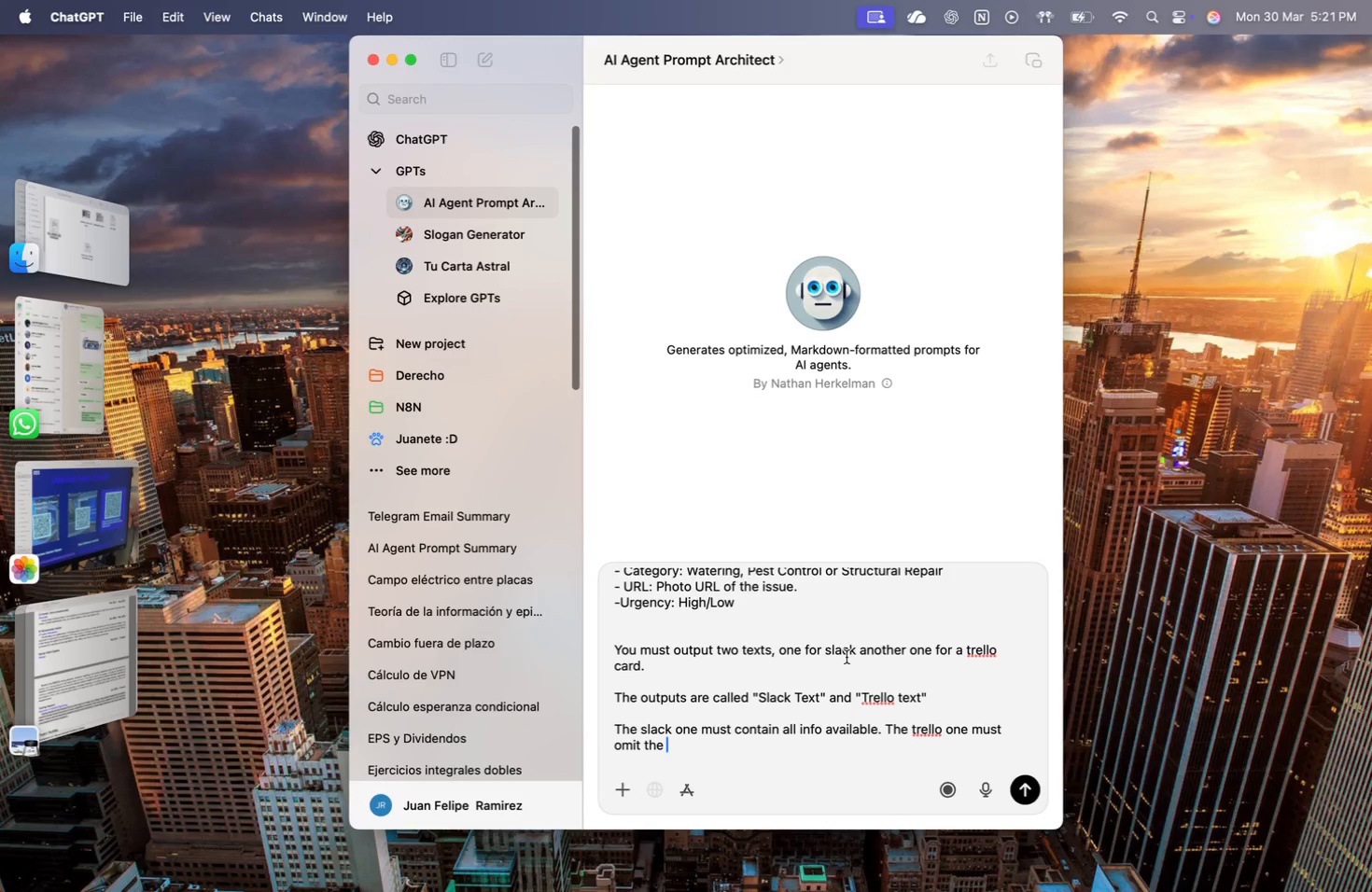 
type(Cate)
 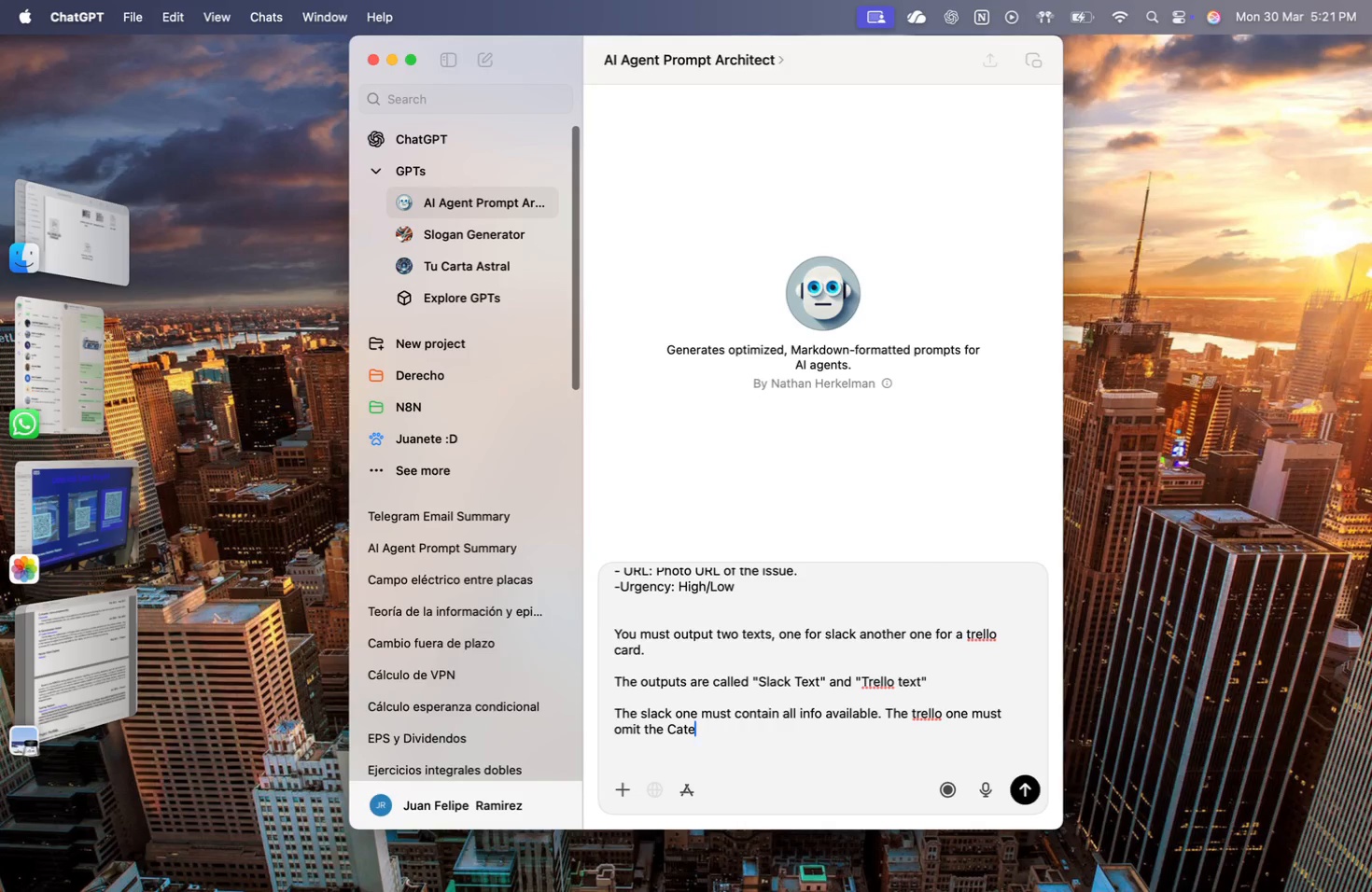 
scroll: coordinate [868, 613], scroll_direction: down, amount: 76.0
 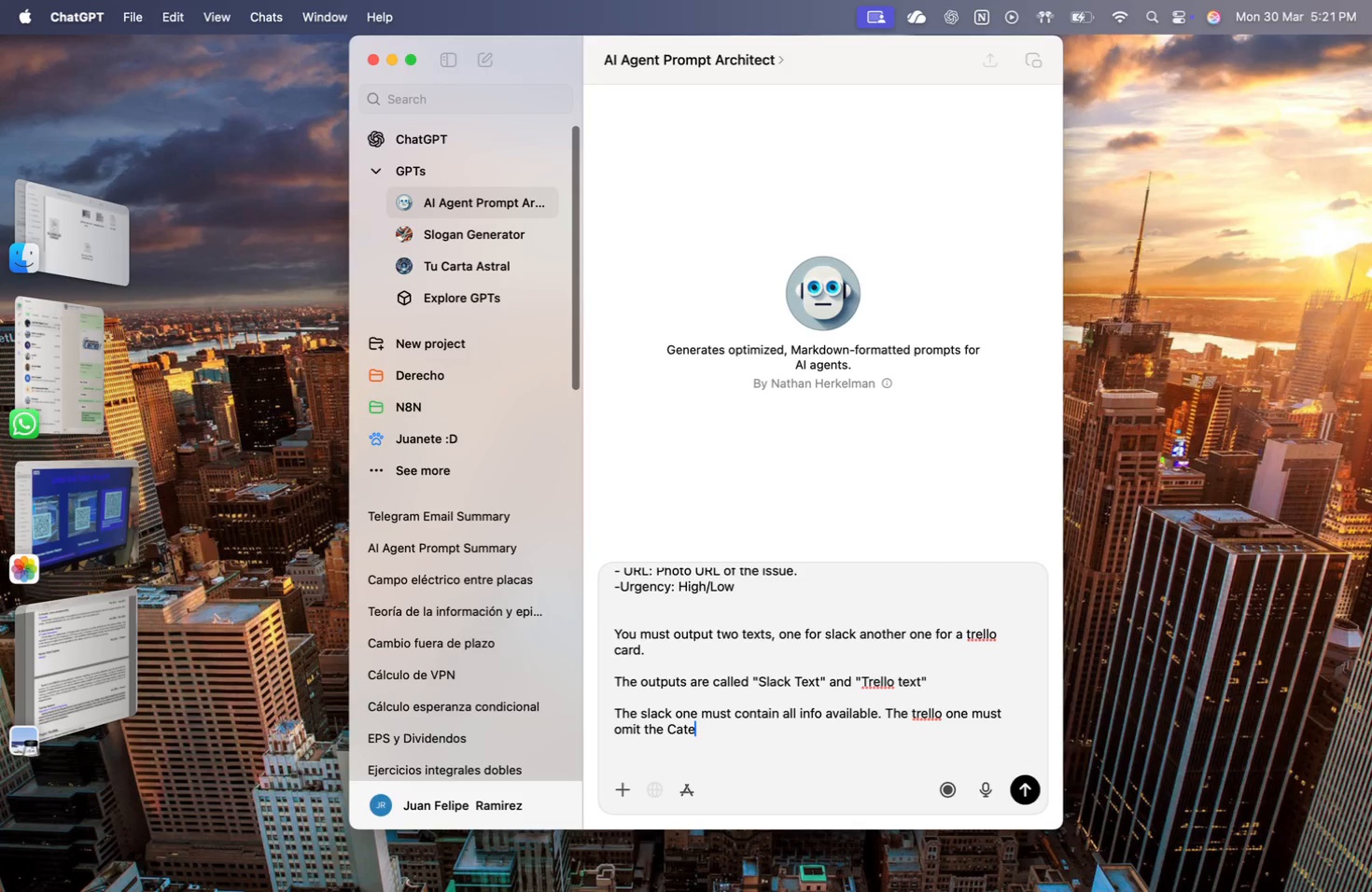 
type(gory and the urgency.)
 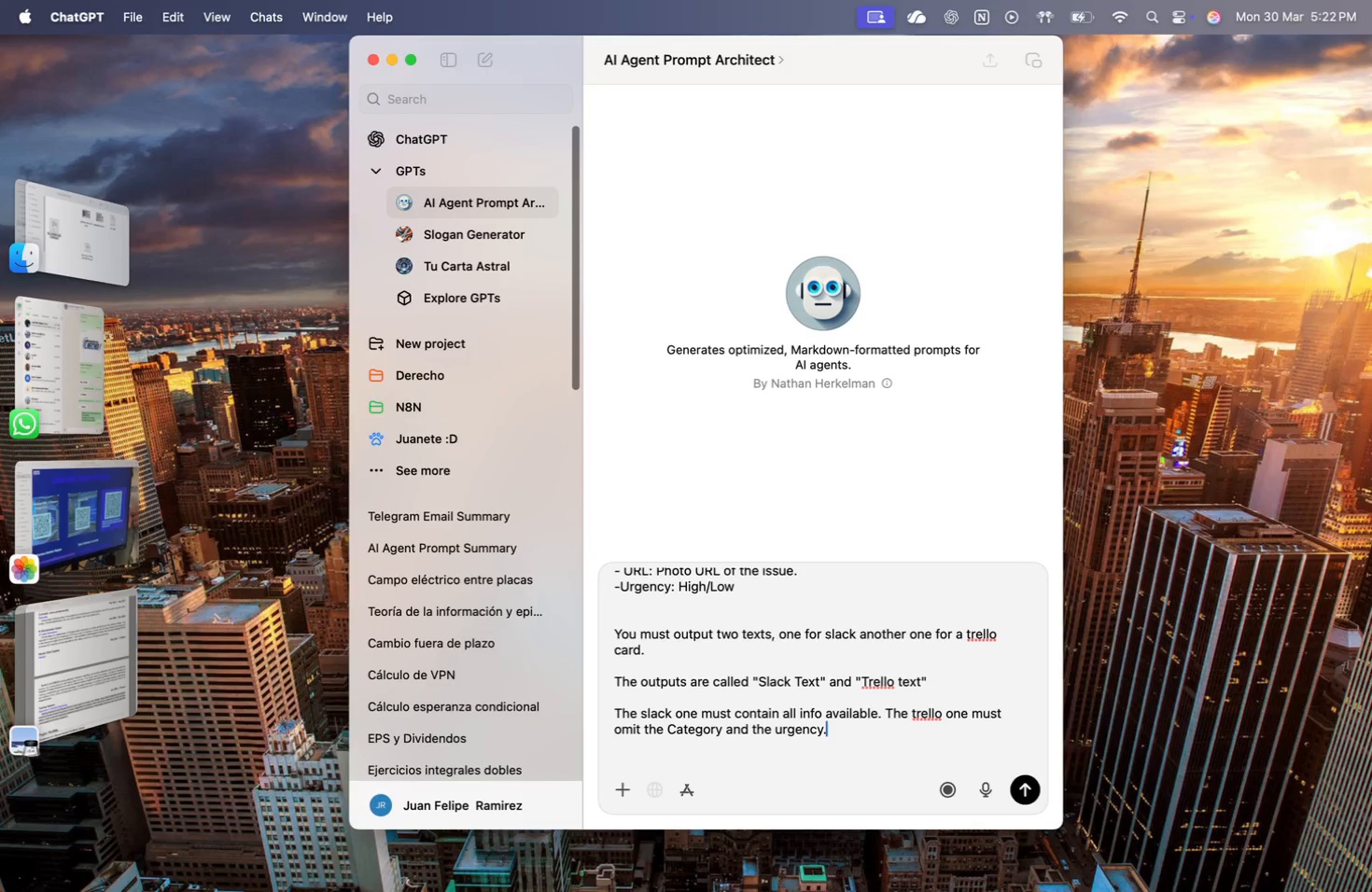 
hold_key(key=Backspace, duration=1.23)
 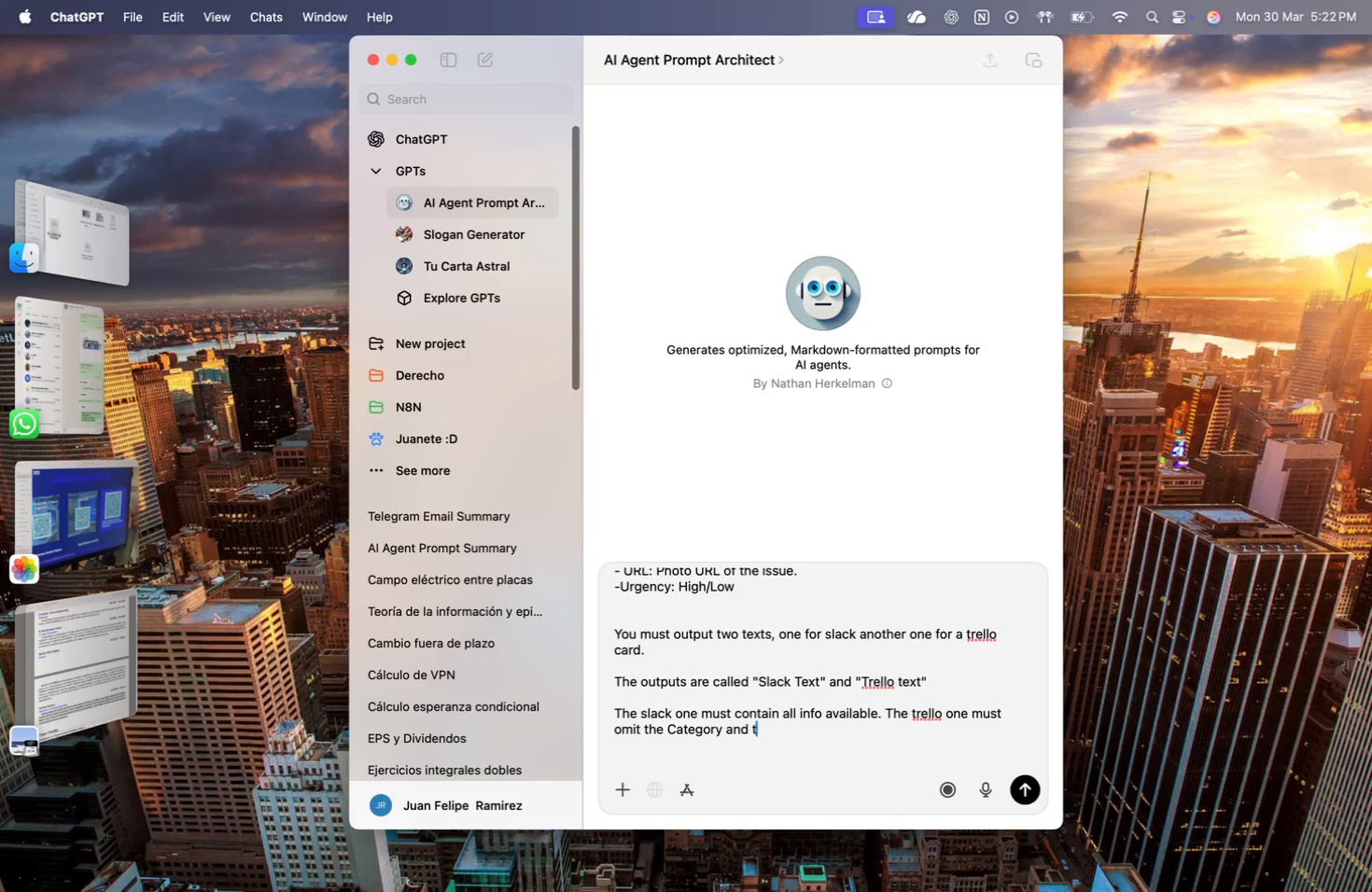 
key(Backspace)
 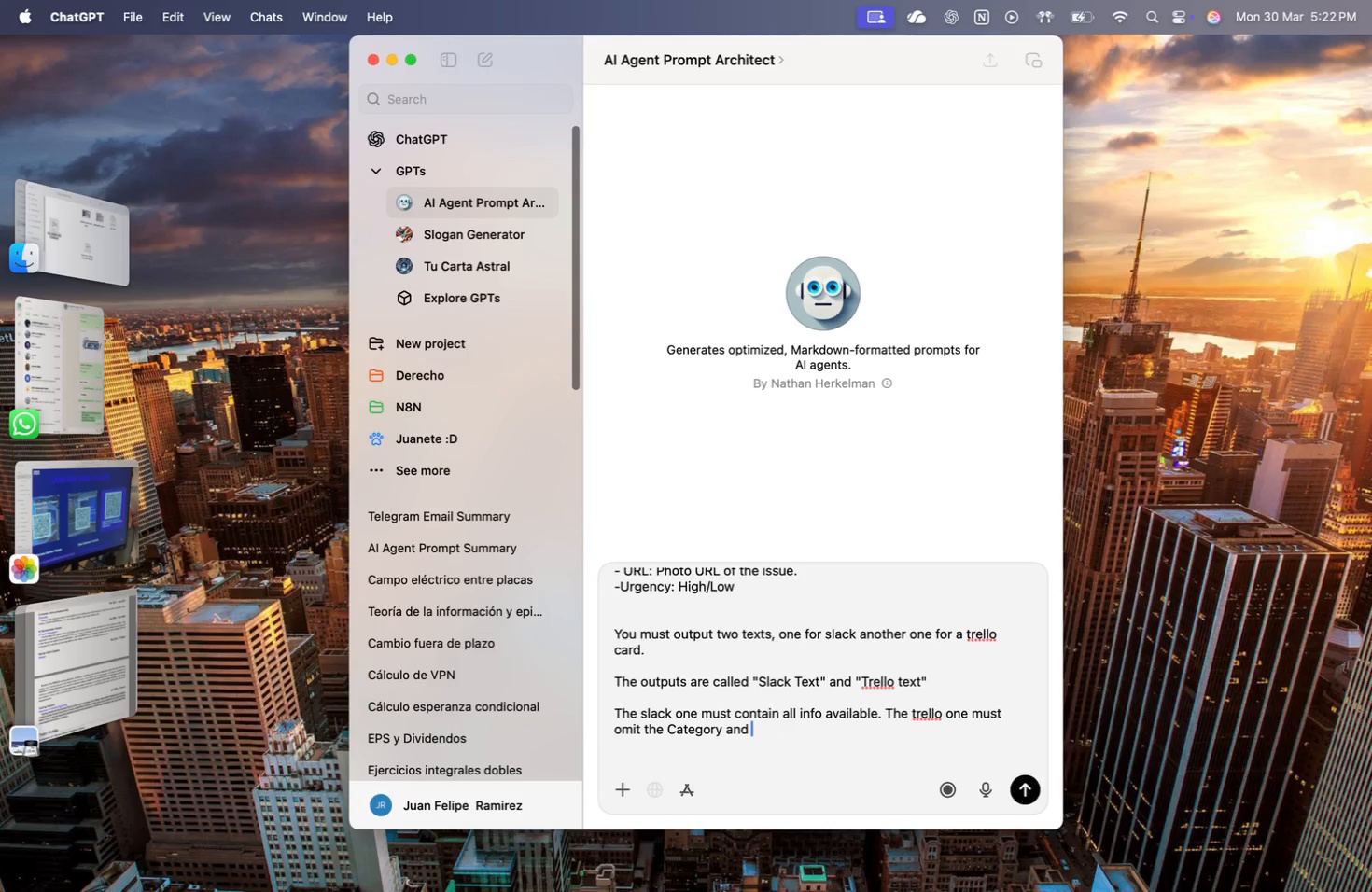 
key(Backspace)
 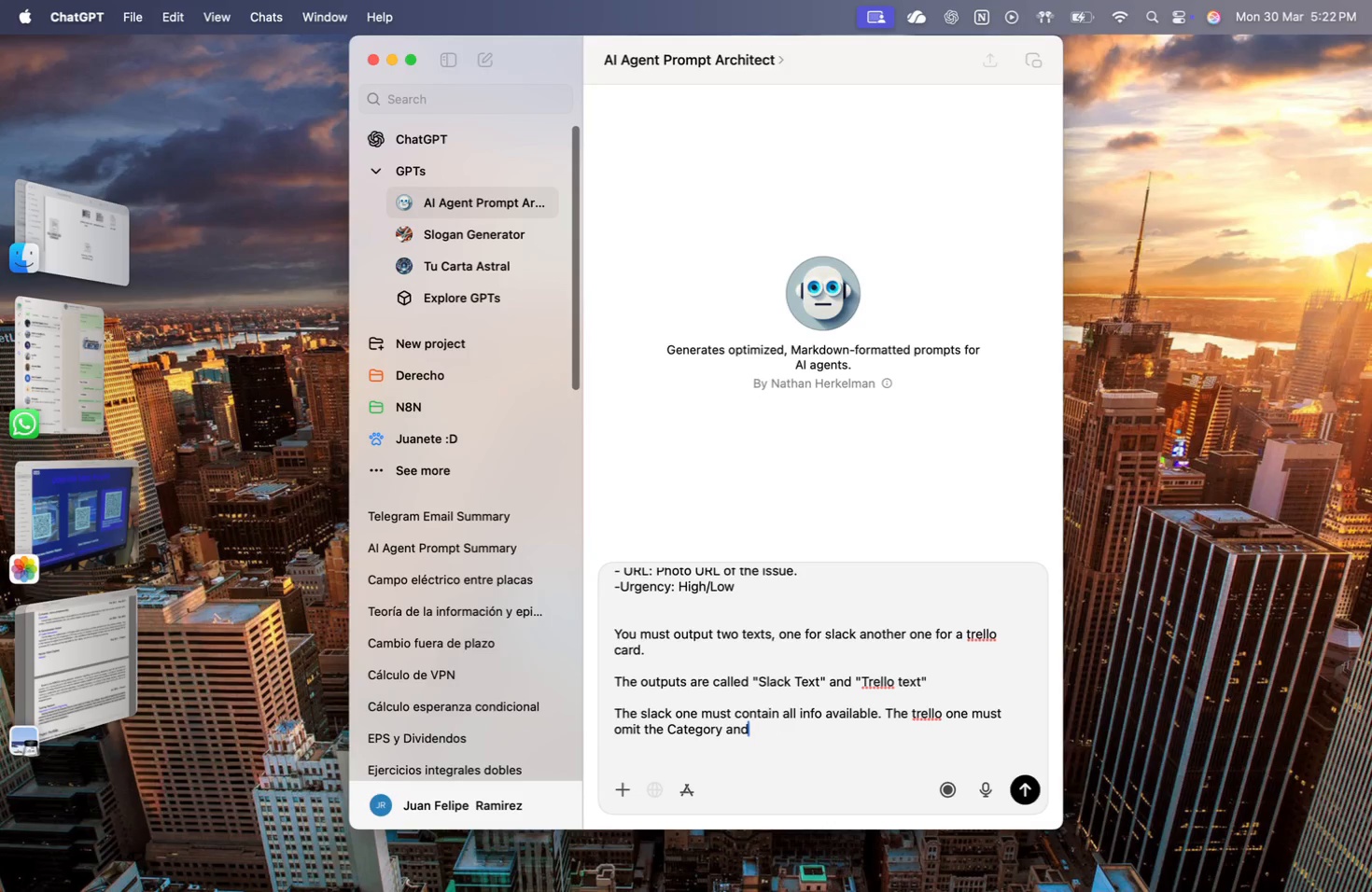 
key(Backspace)
 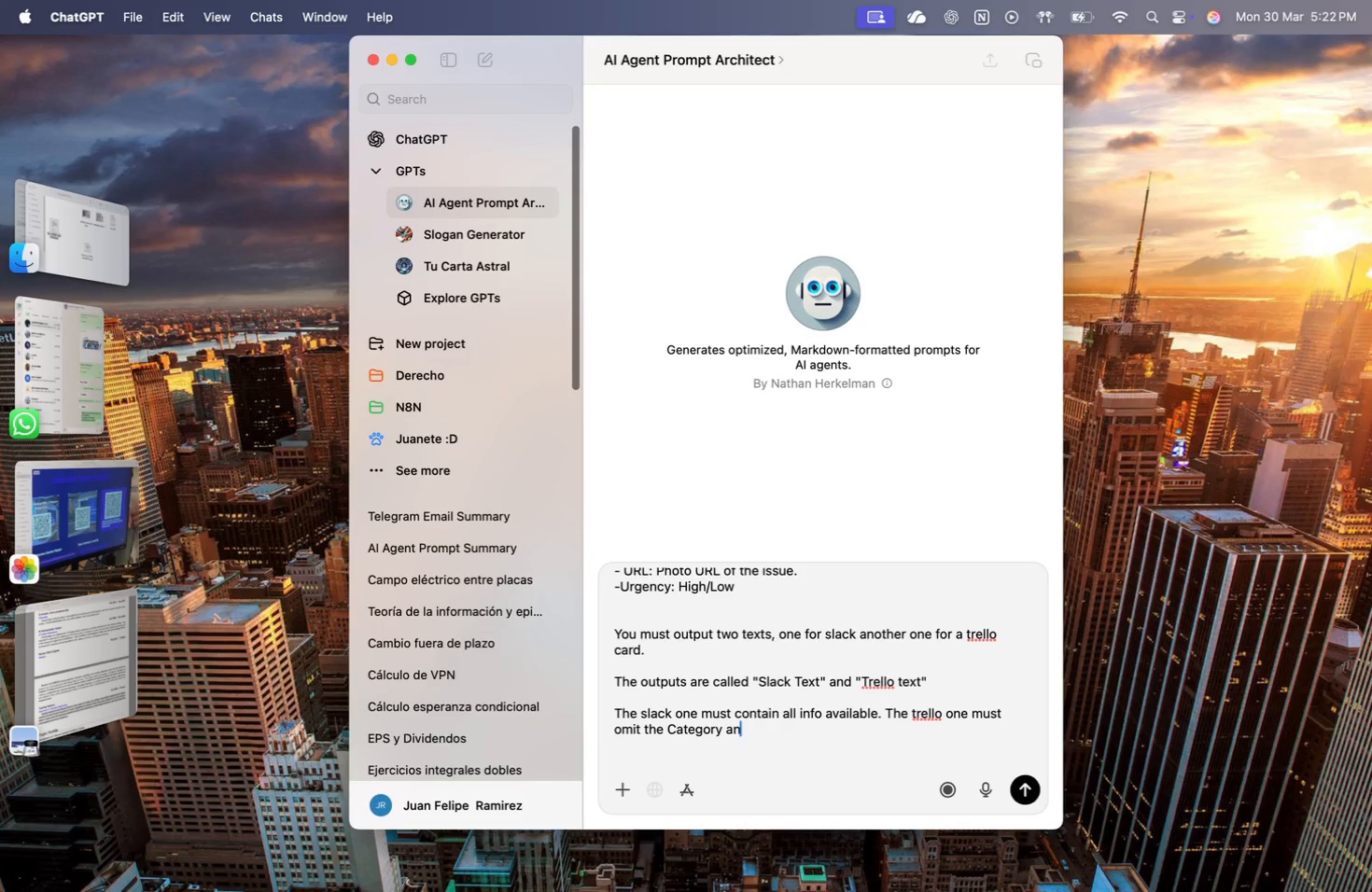 
key(Backspace)
 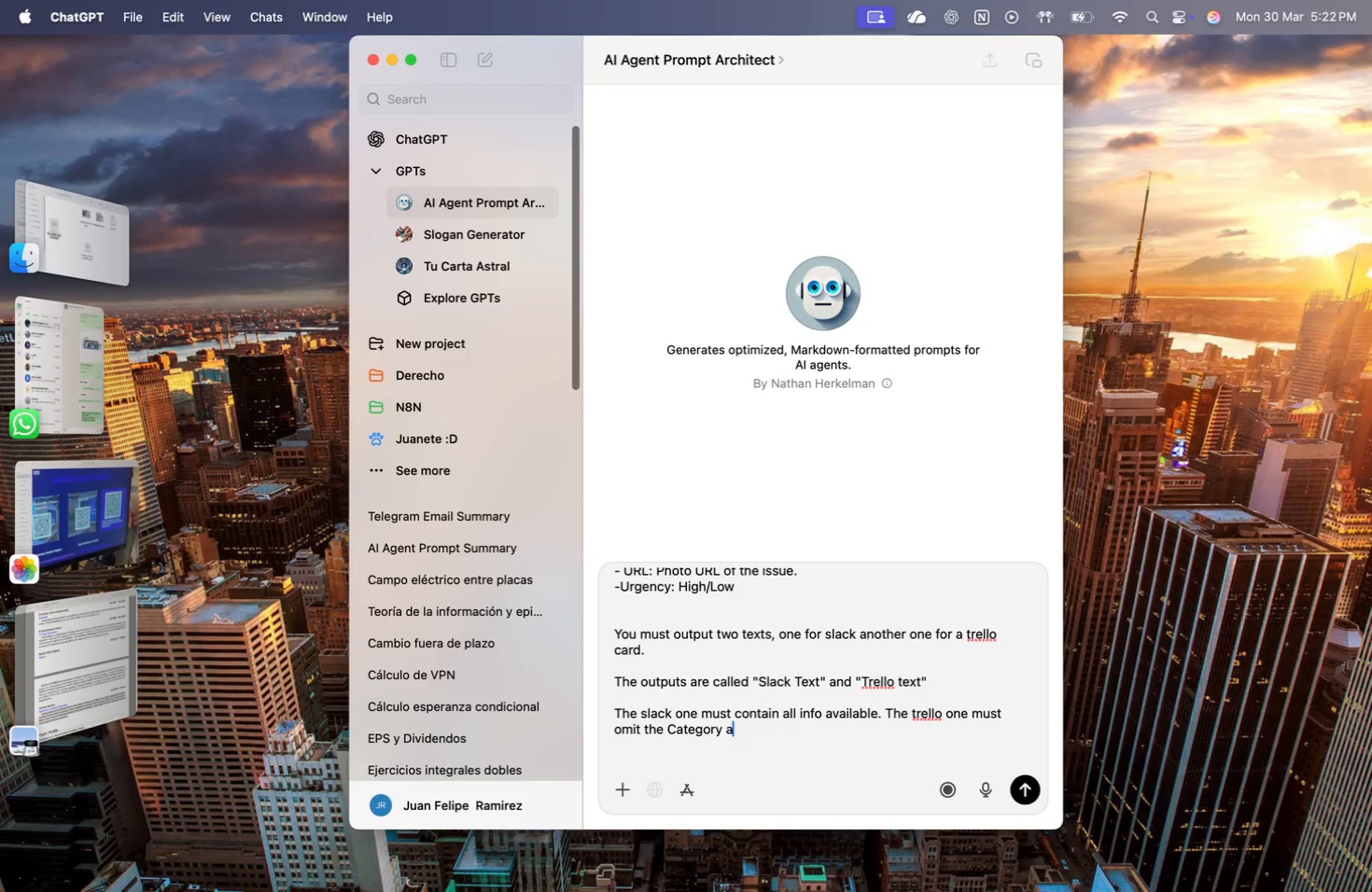 
key(Backspace)
 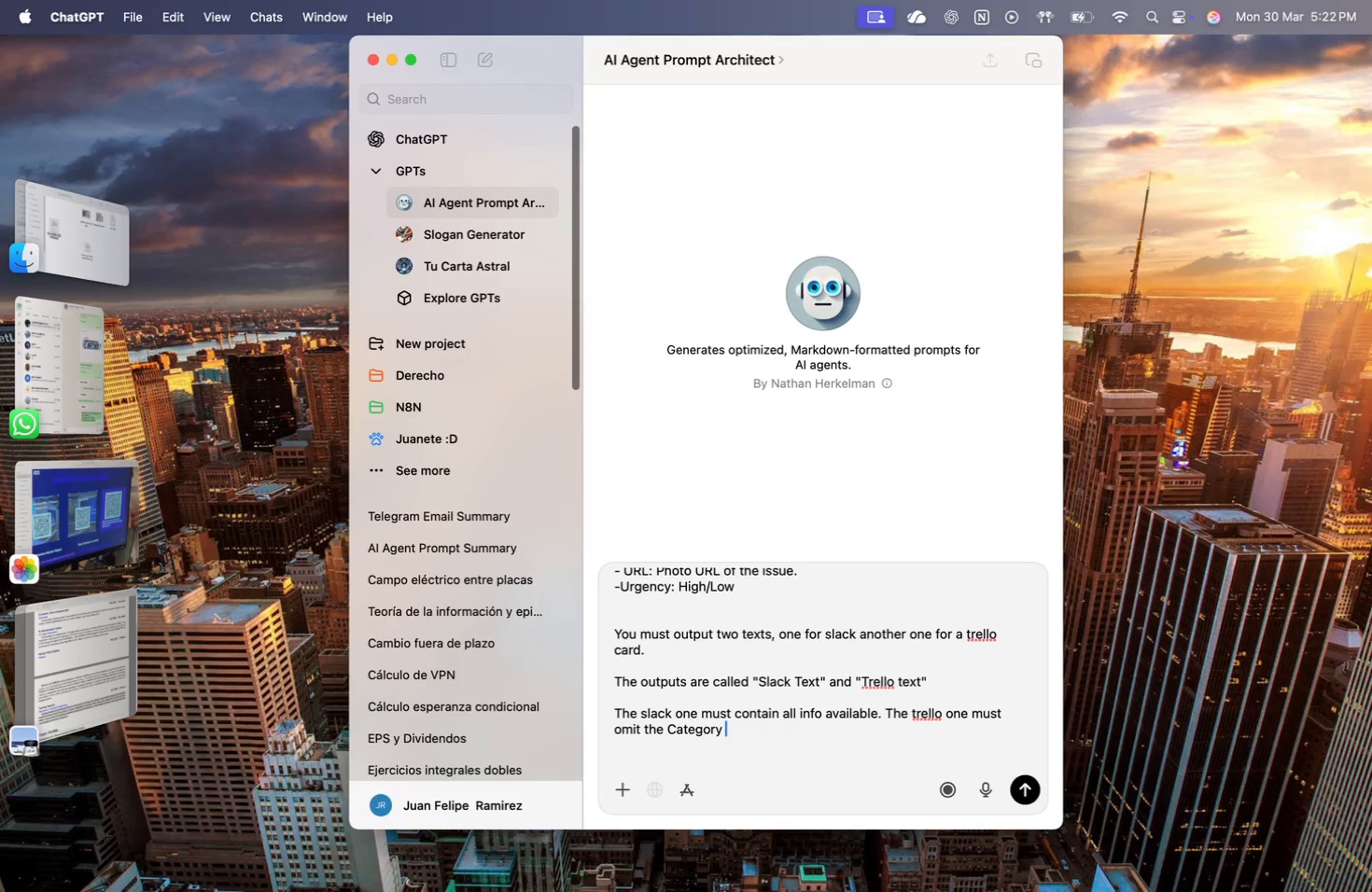 
key(Backspace)
 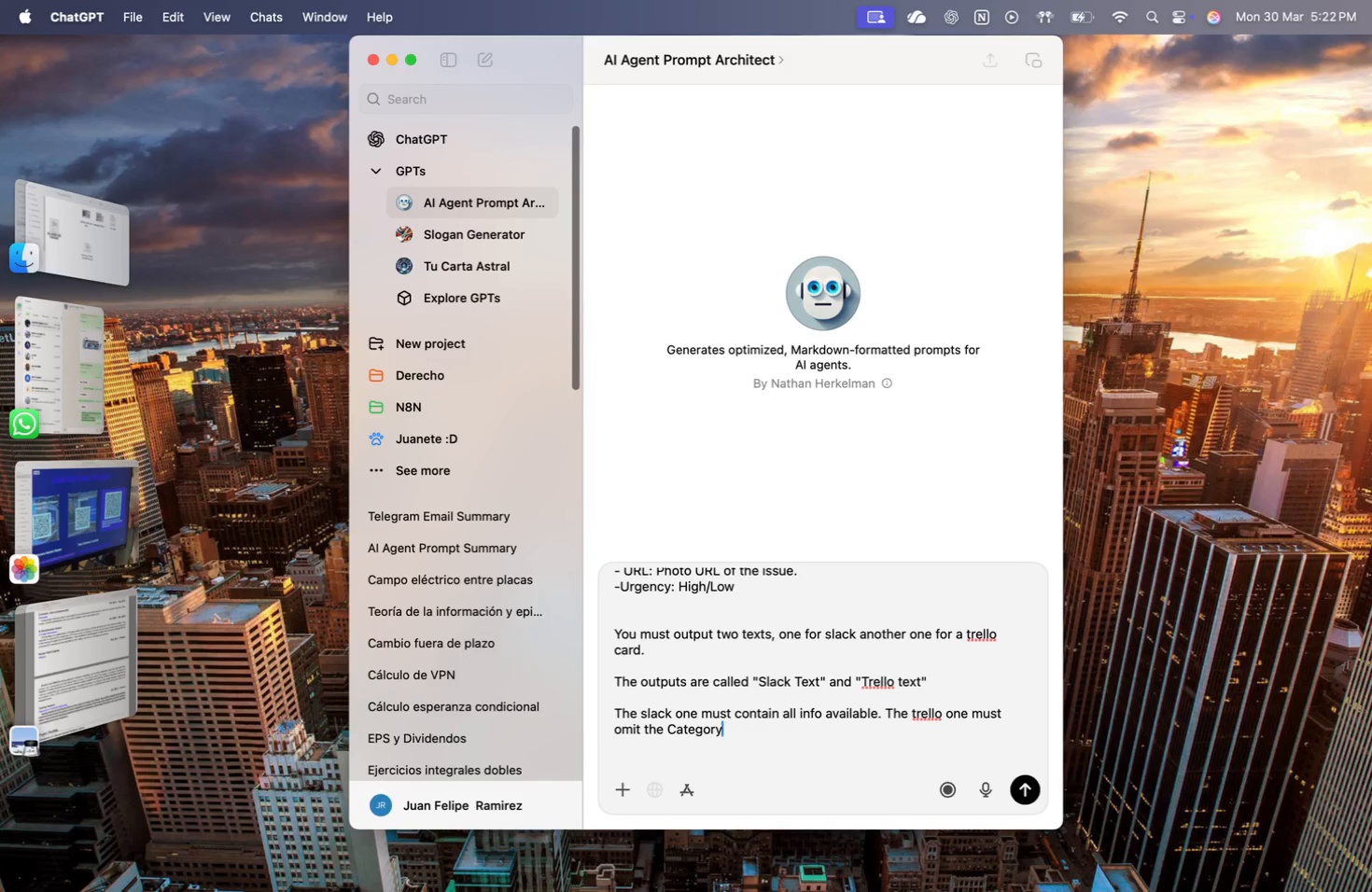 
key(Backspace)
 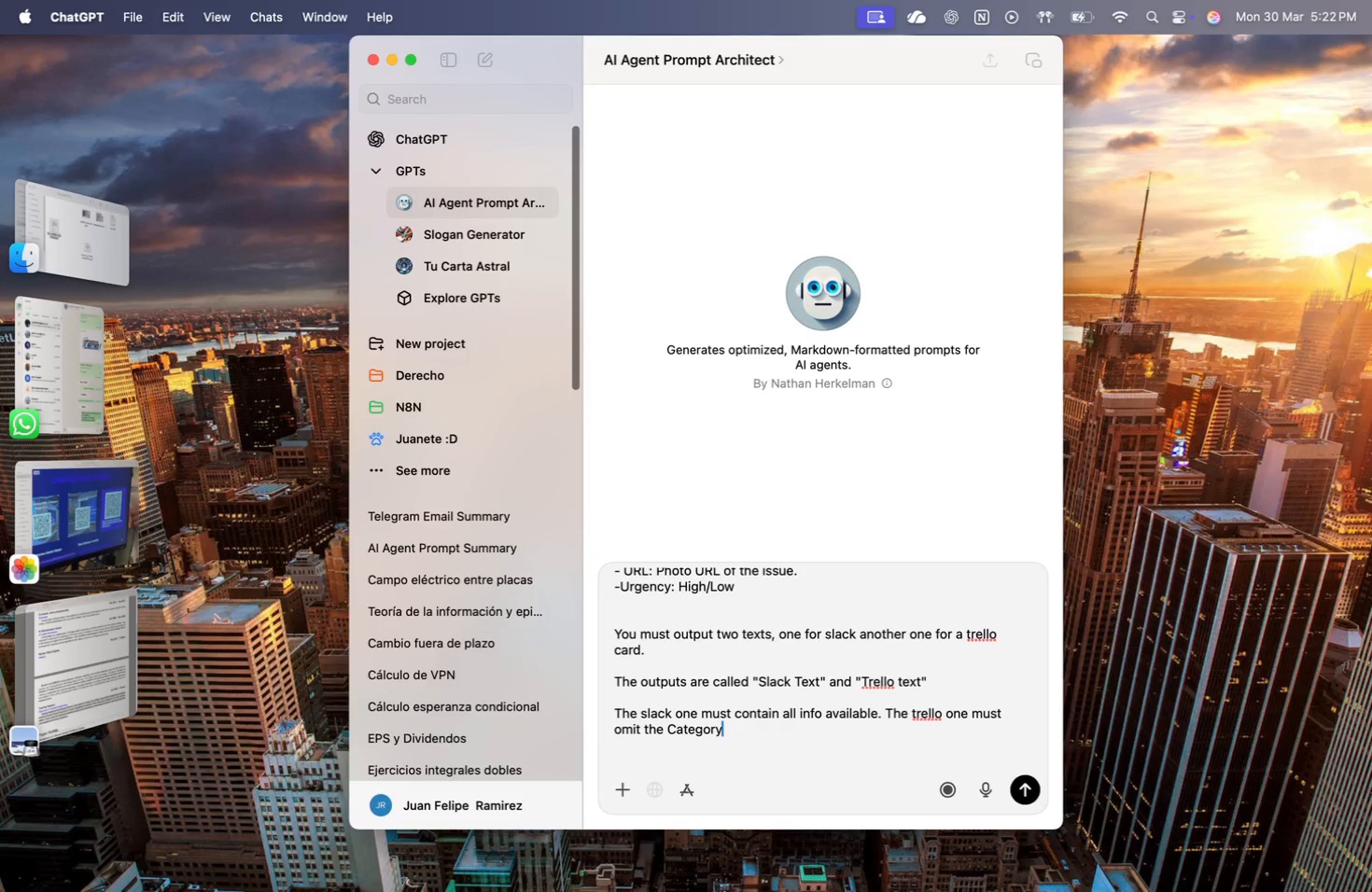 
key(Period)
 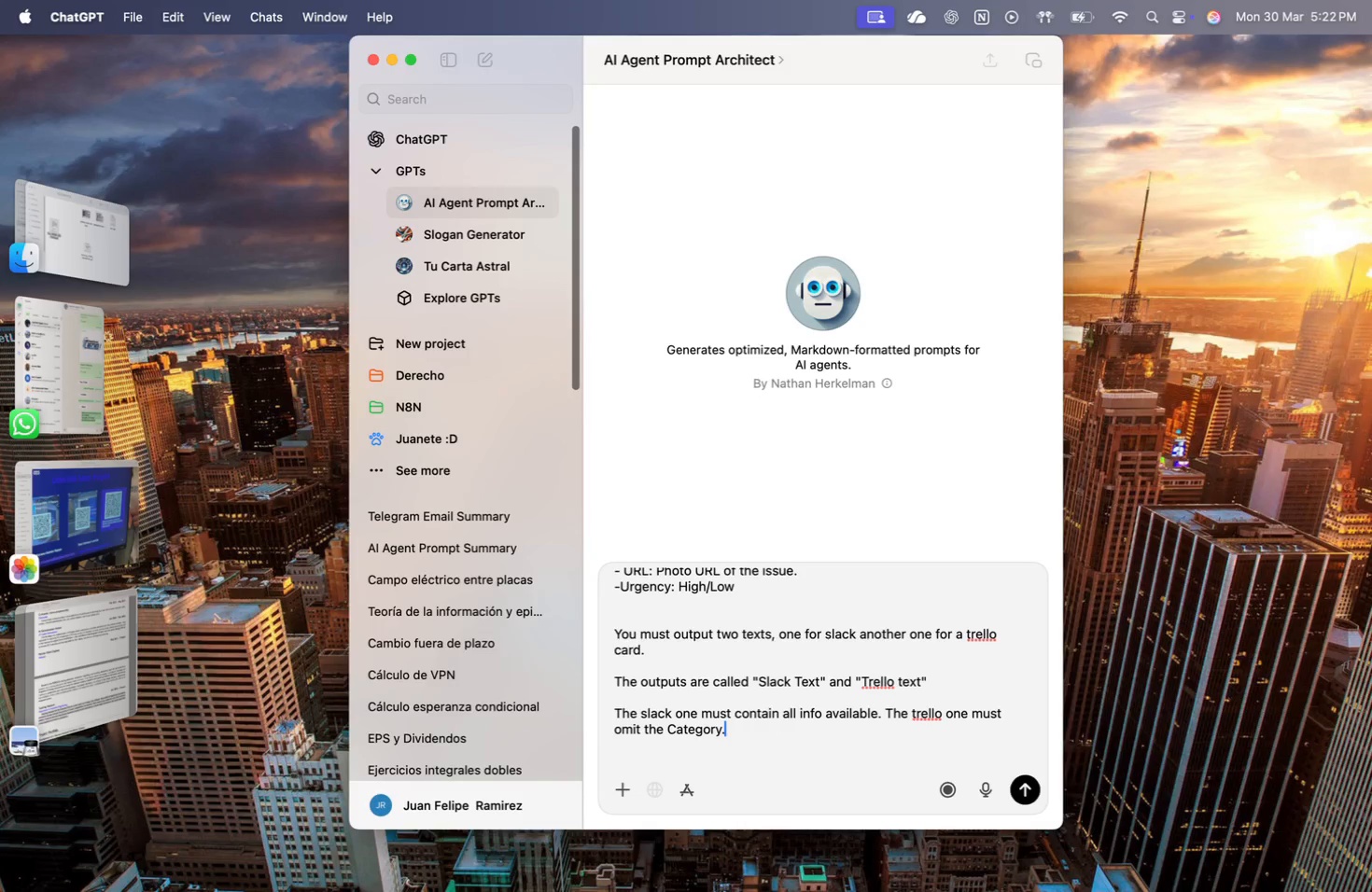 
key(Shift+Enter)
 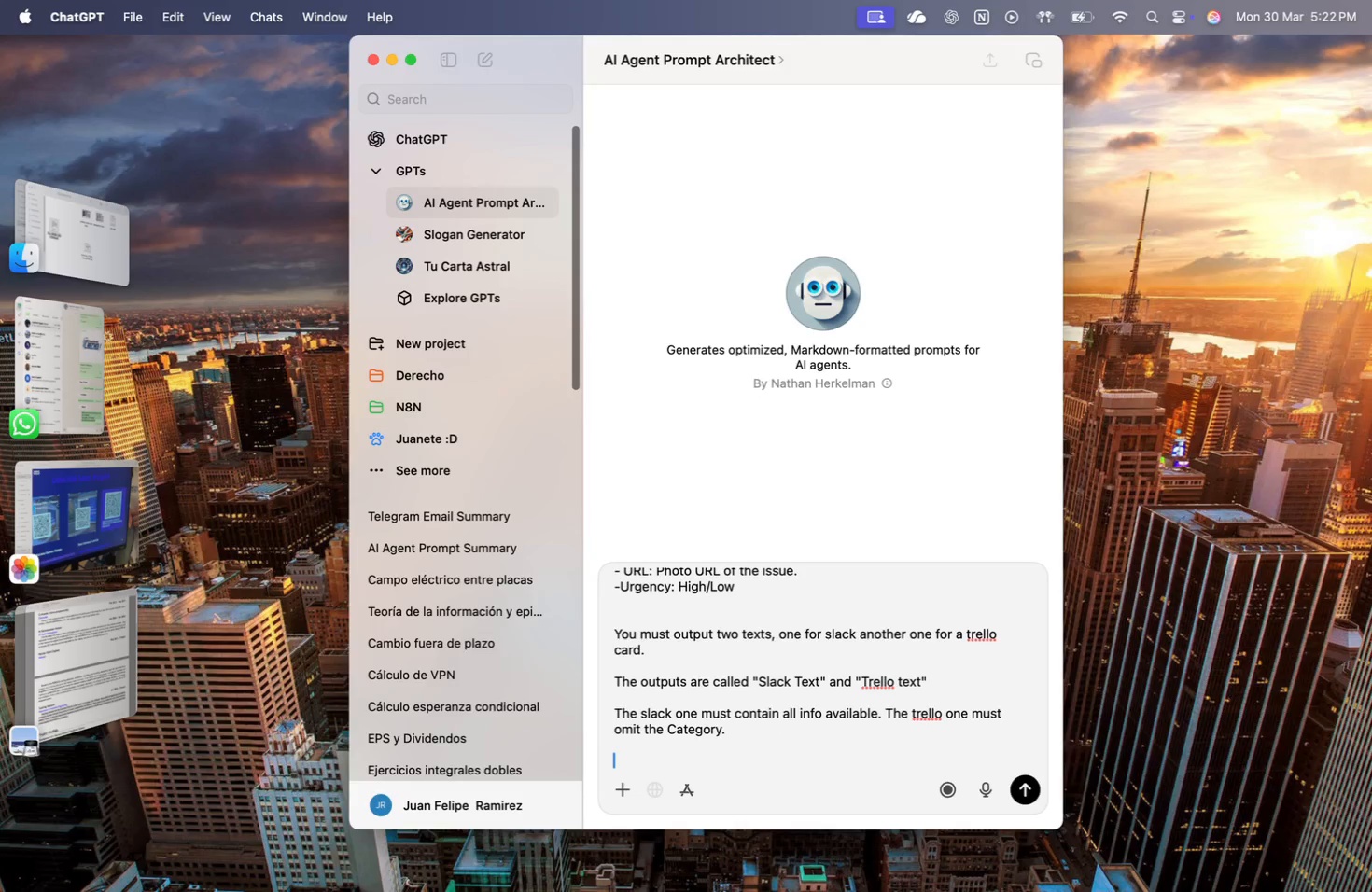 
key(Shift+Enter)
 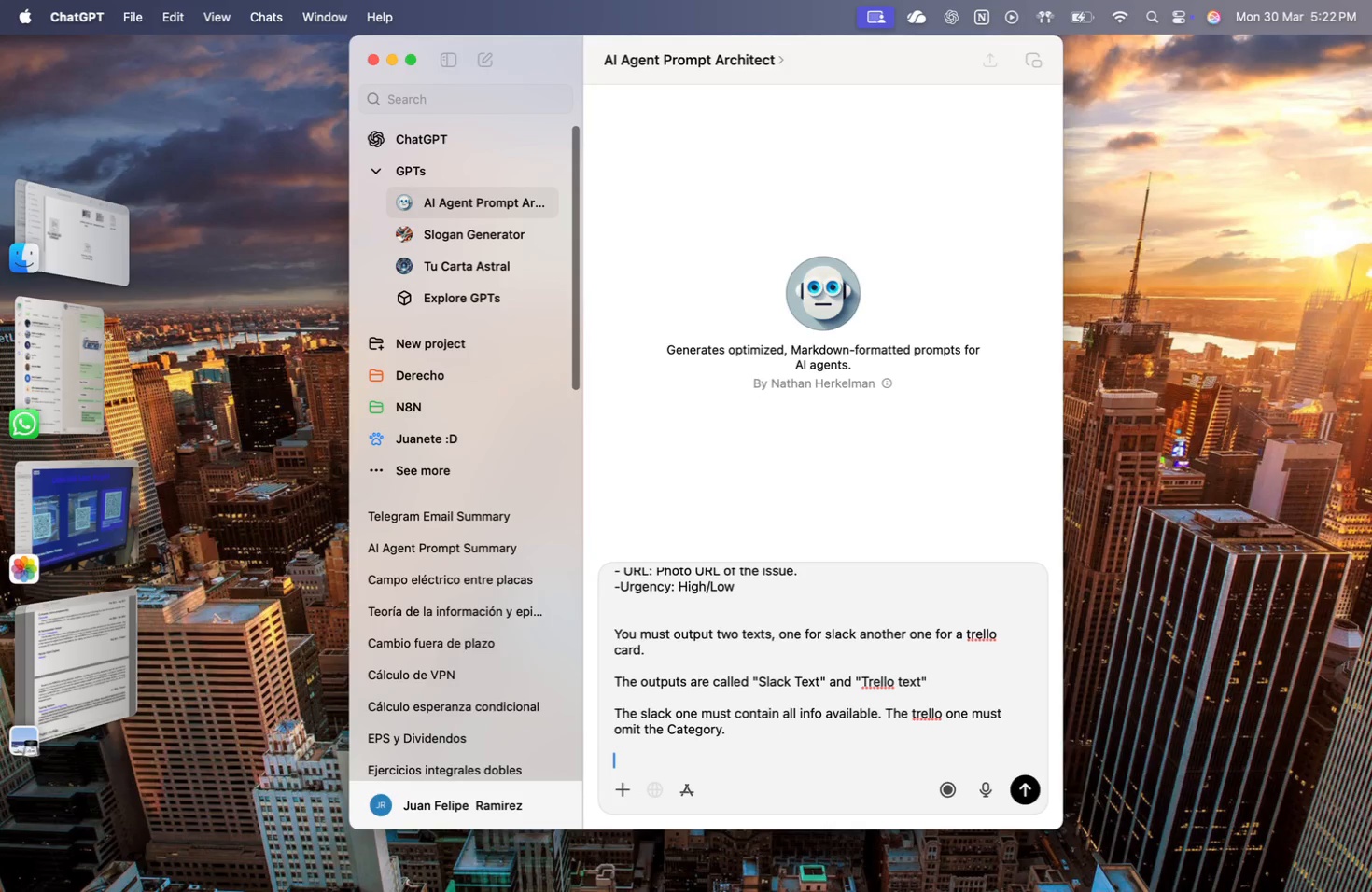 
type(If the urgency is hogh)
key(Backspace)
key(Backspace)
key(Backspace)
type(igh, use )
 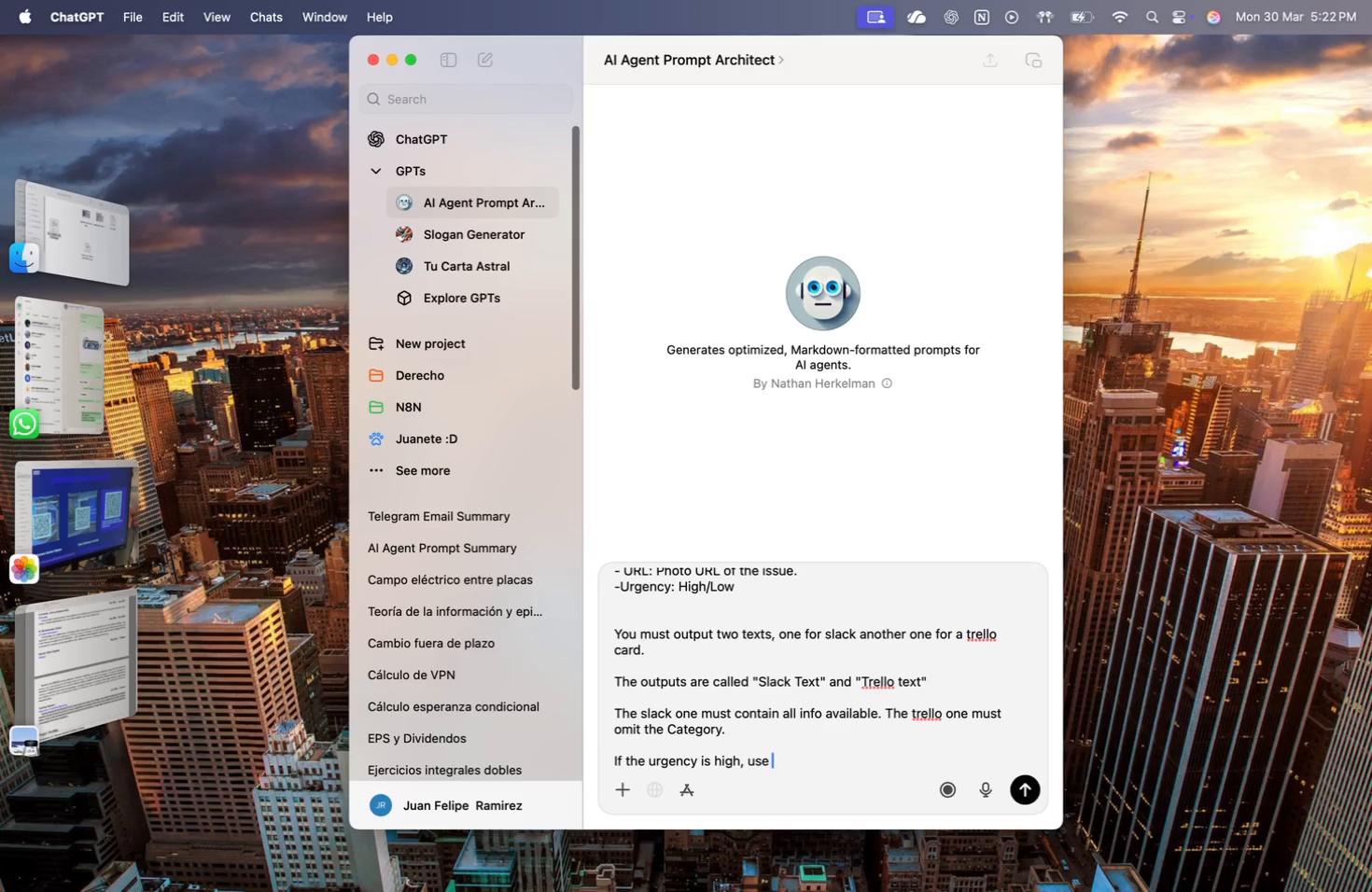 
key(Meta+V)
 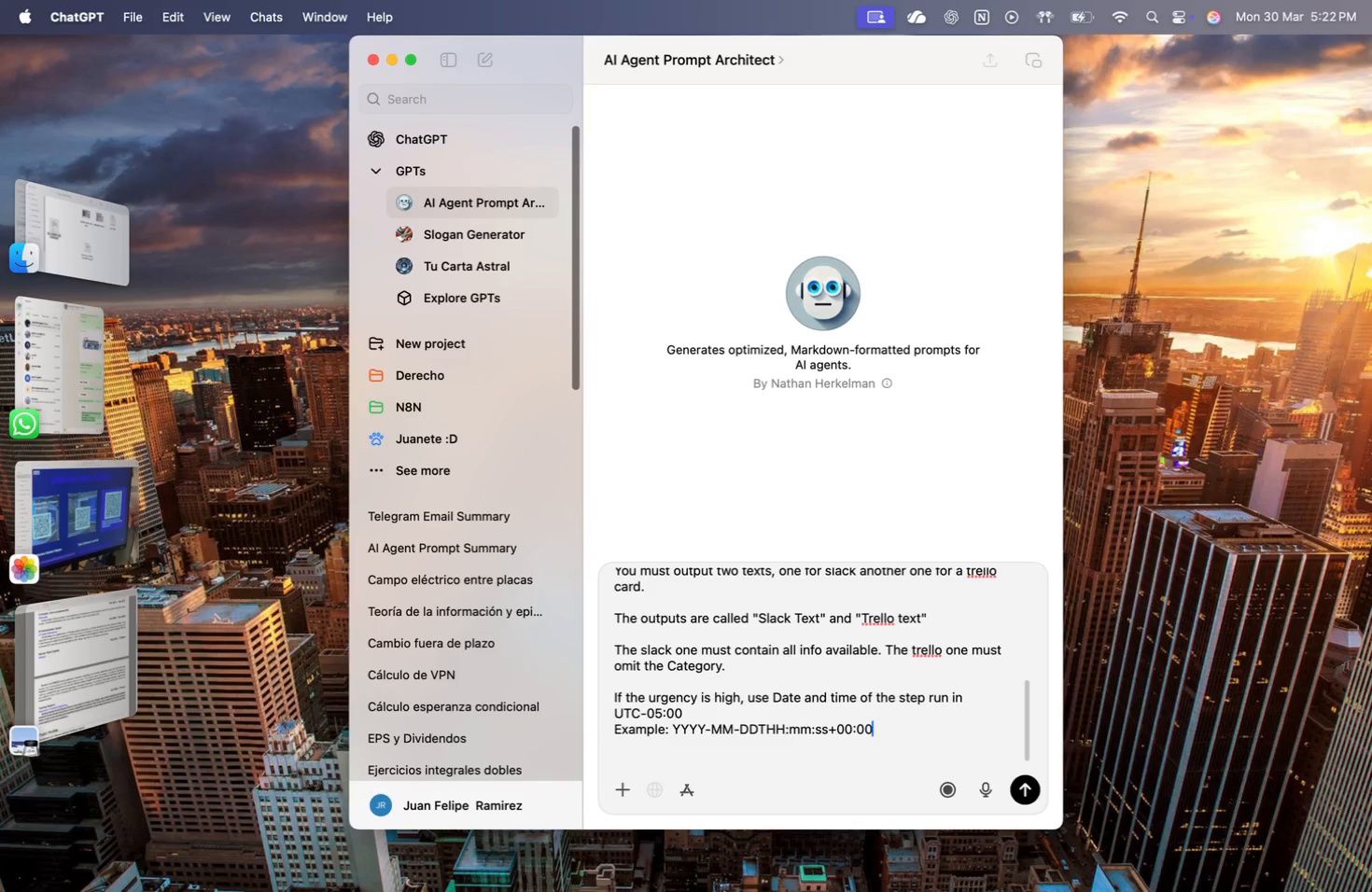 
key(Meta+Z)
 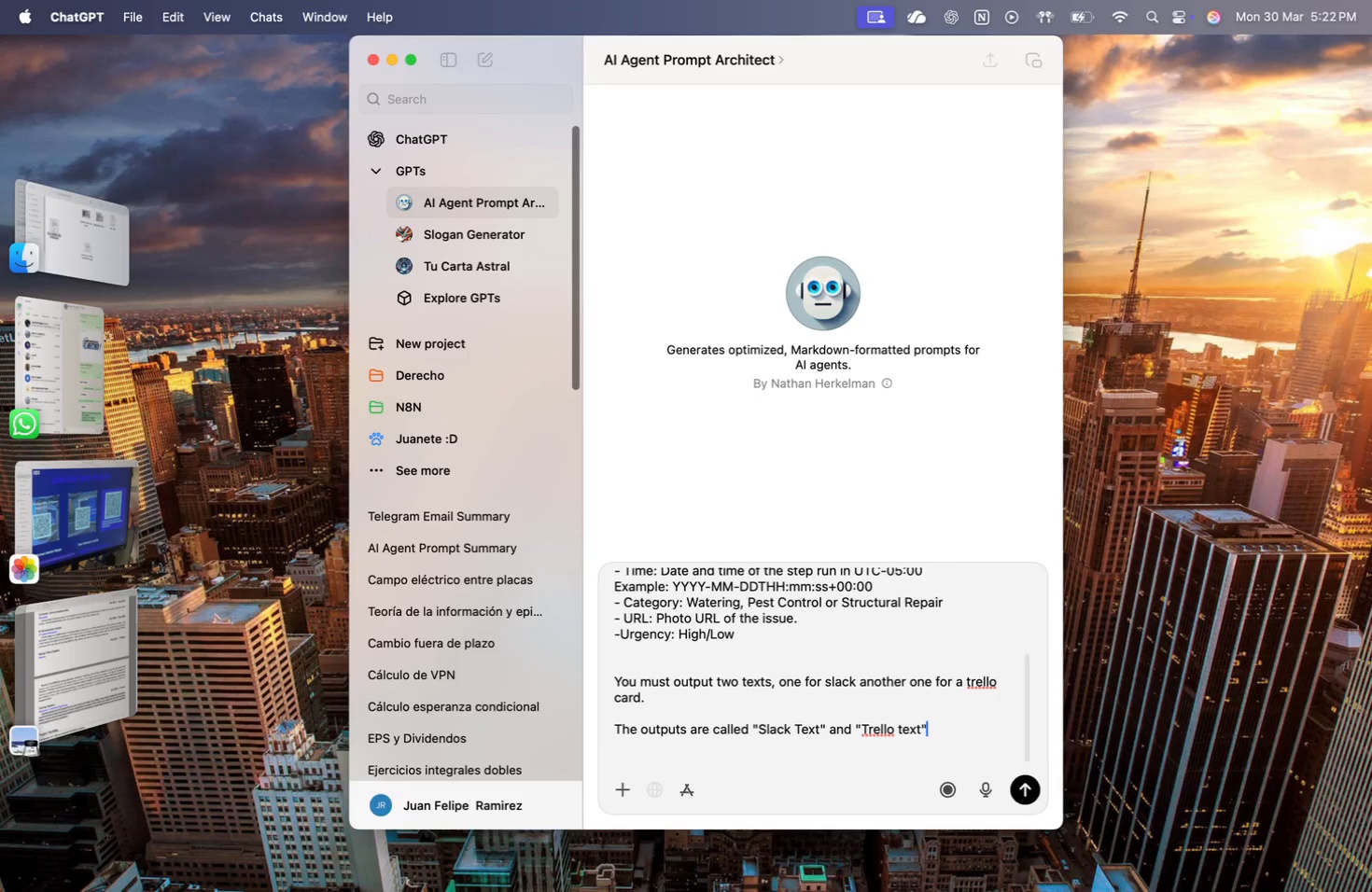 
key(Fn)
 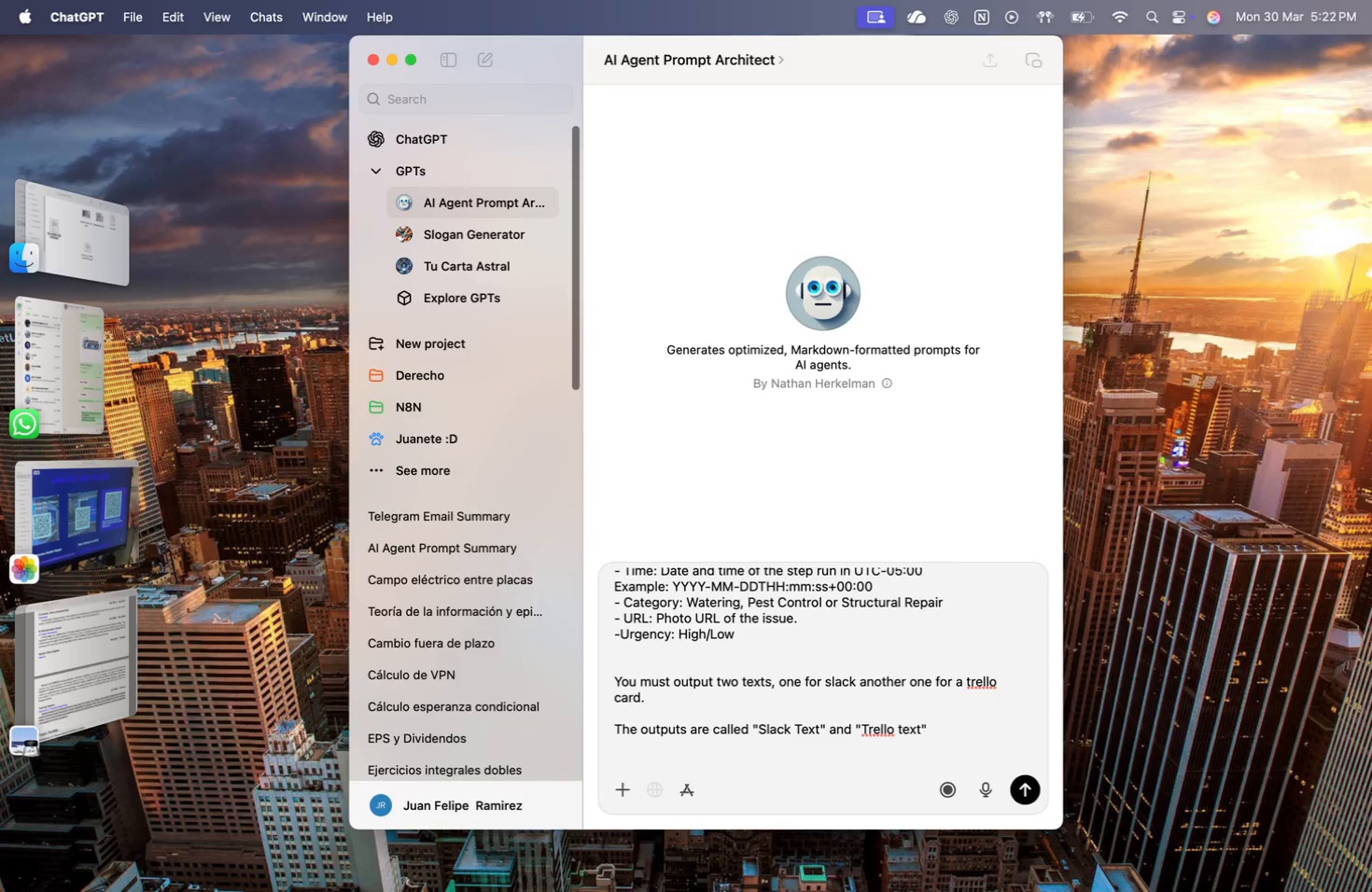 
key(Fn)
 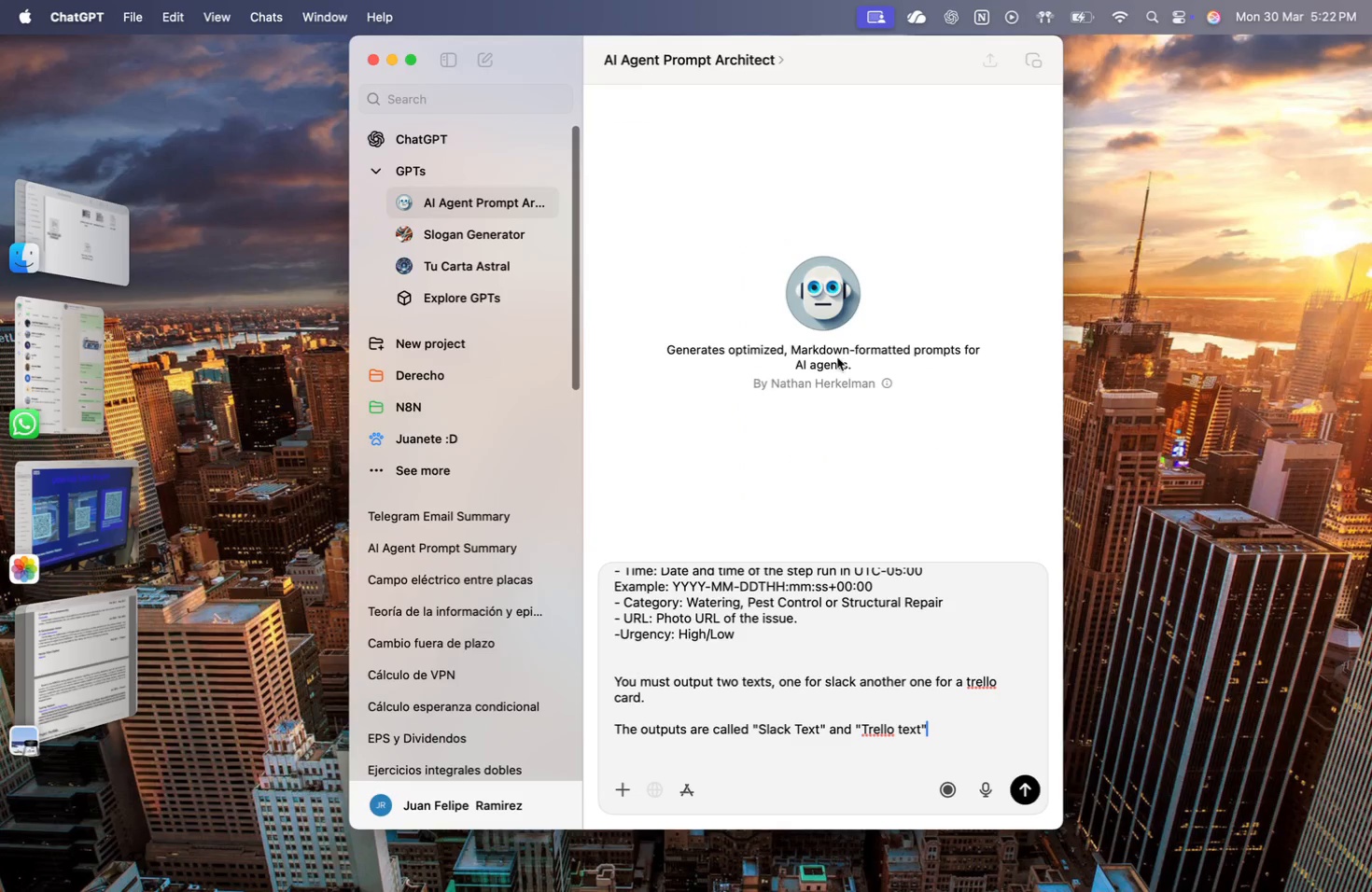 
key(Fn)
 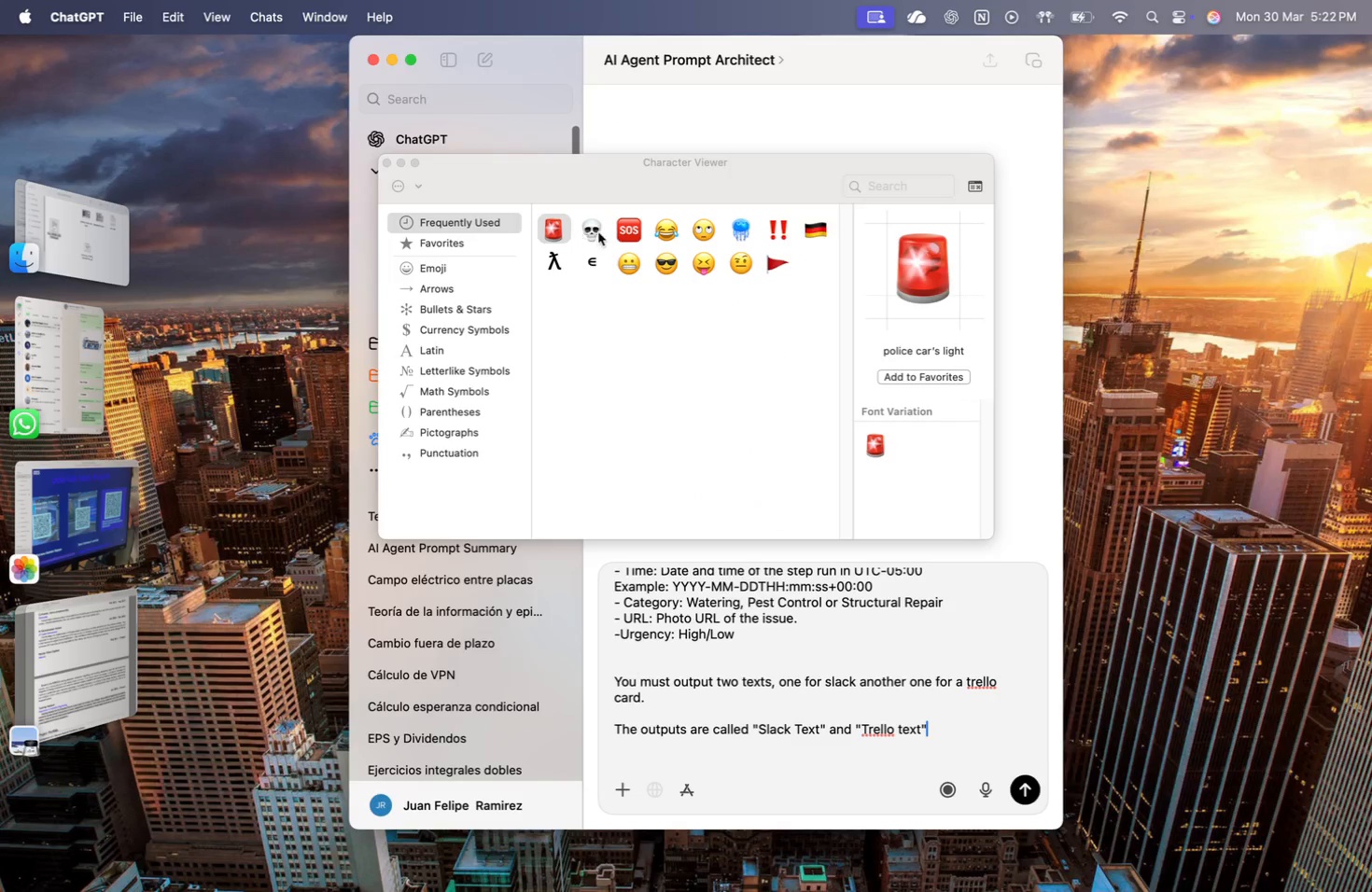 
double_click([559, 226])
 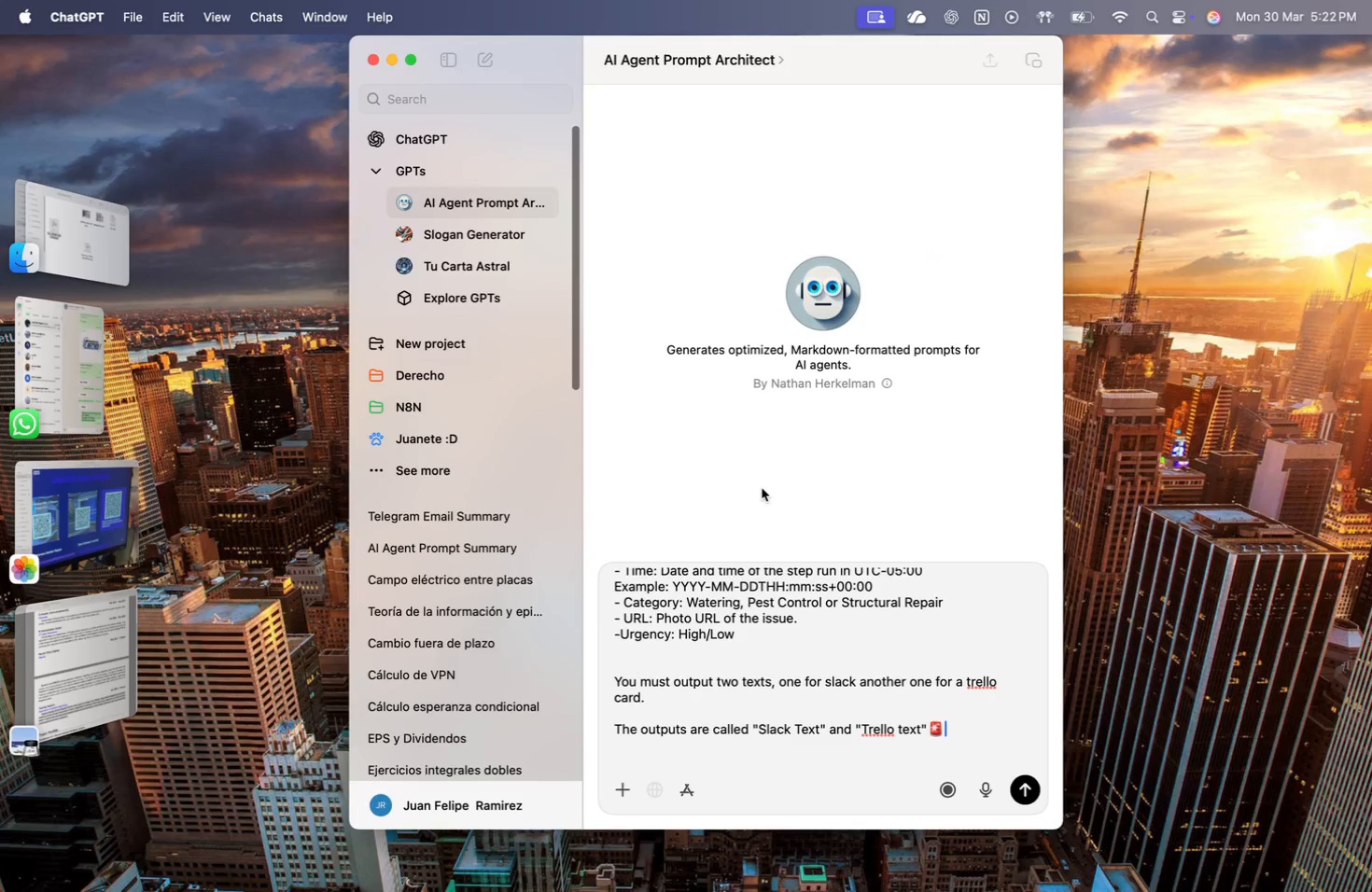 
scroll: coordinate [954, 691], scroll_direction: down, amount: 58.0
 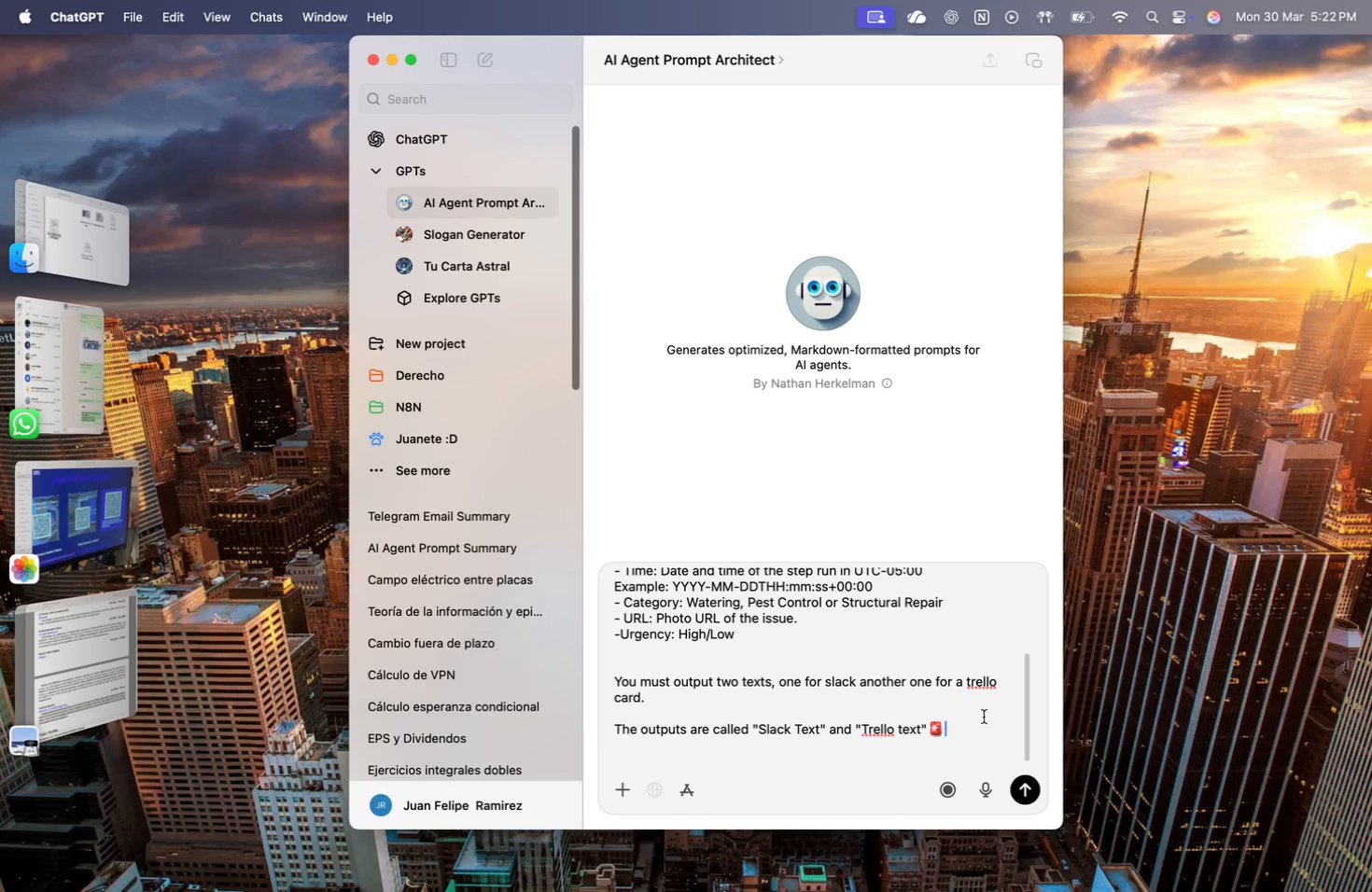 
left_click_drag(start_coordinate=[972, 720], to_coordinate=[930, 725])
 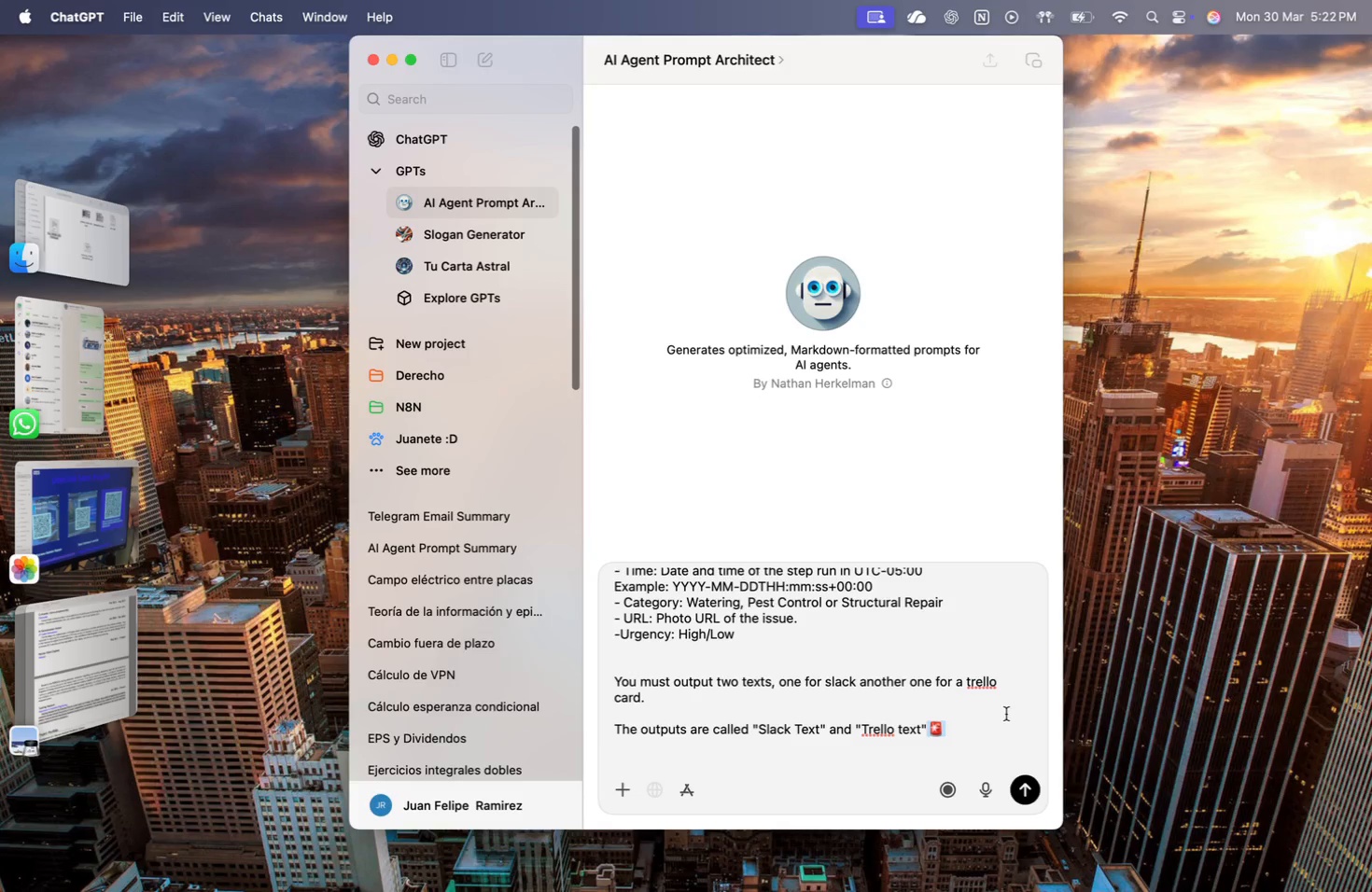 
key(Meta+X)
 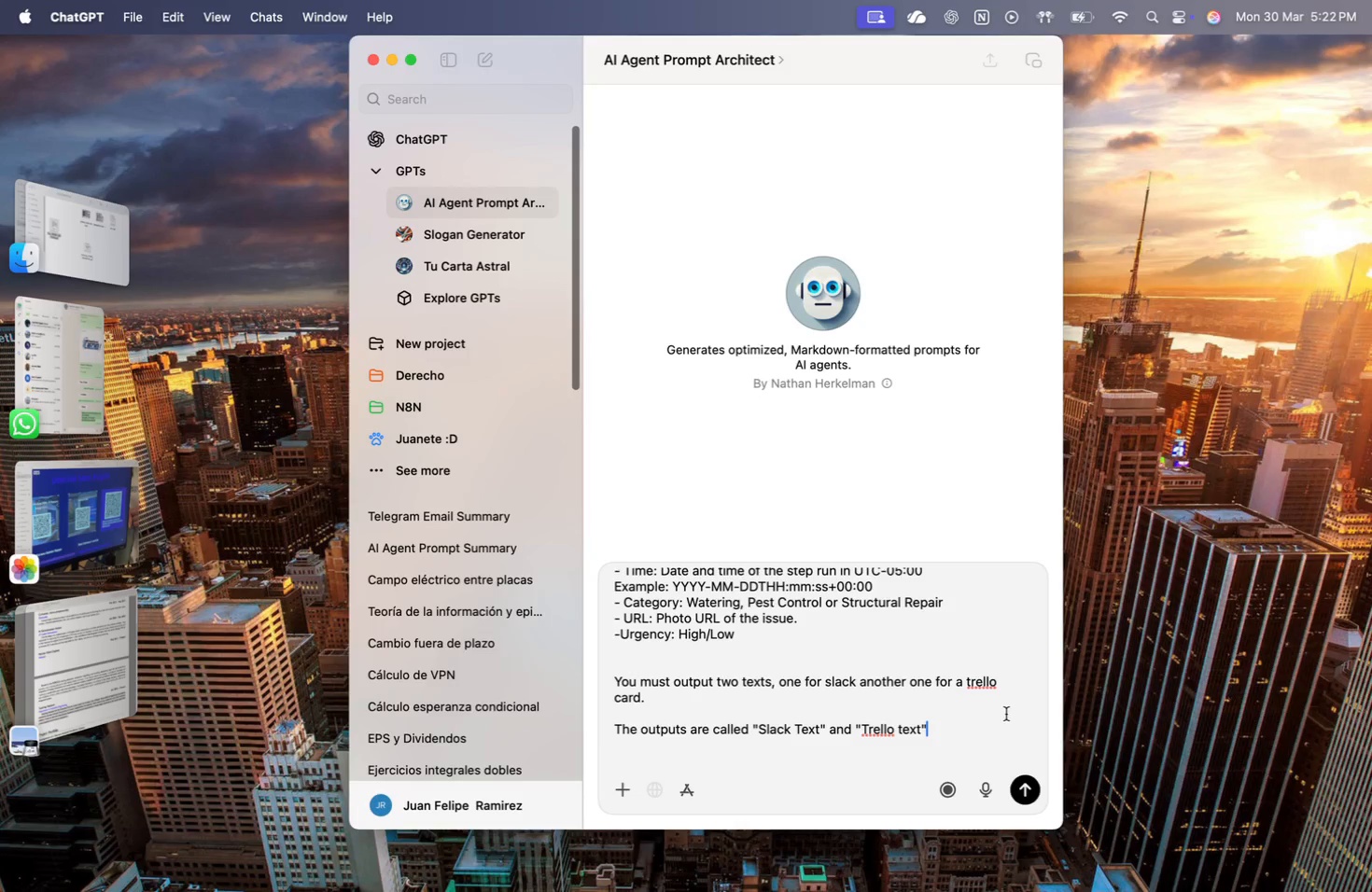 
key(Meta+Z)
 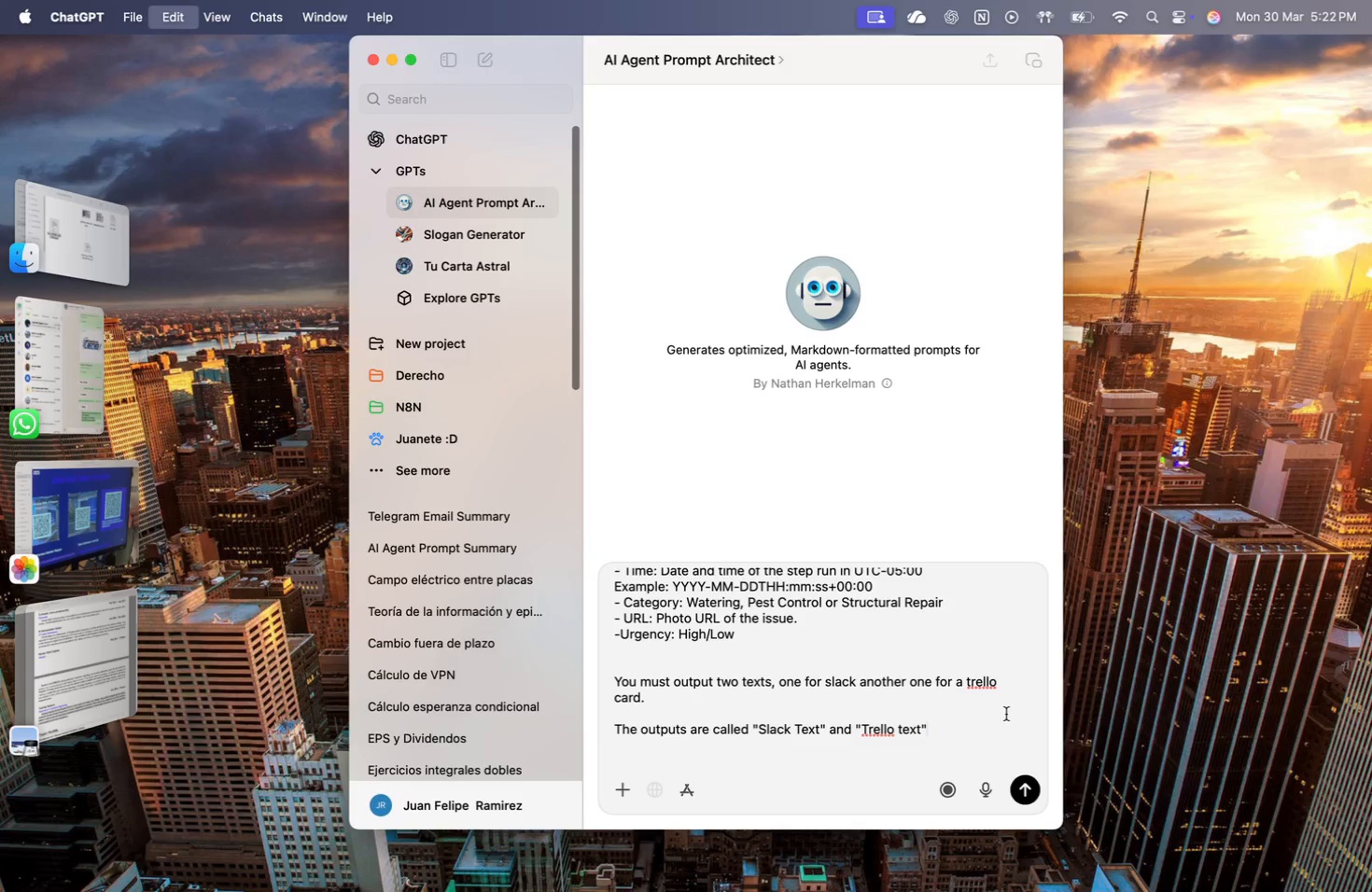 
key(Meta+Z)
 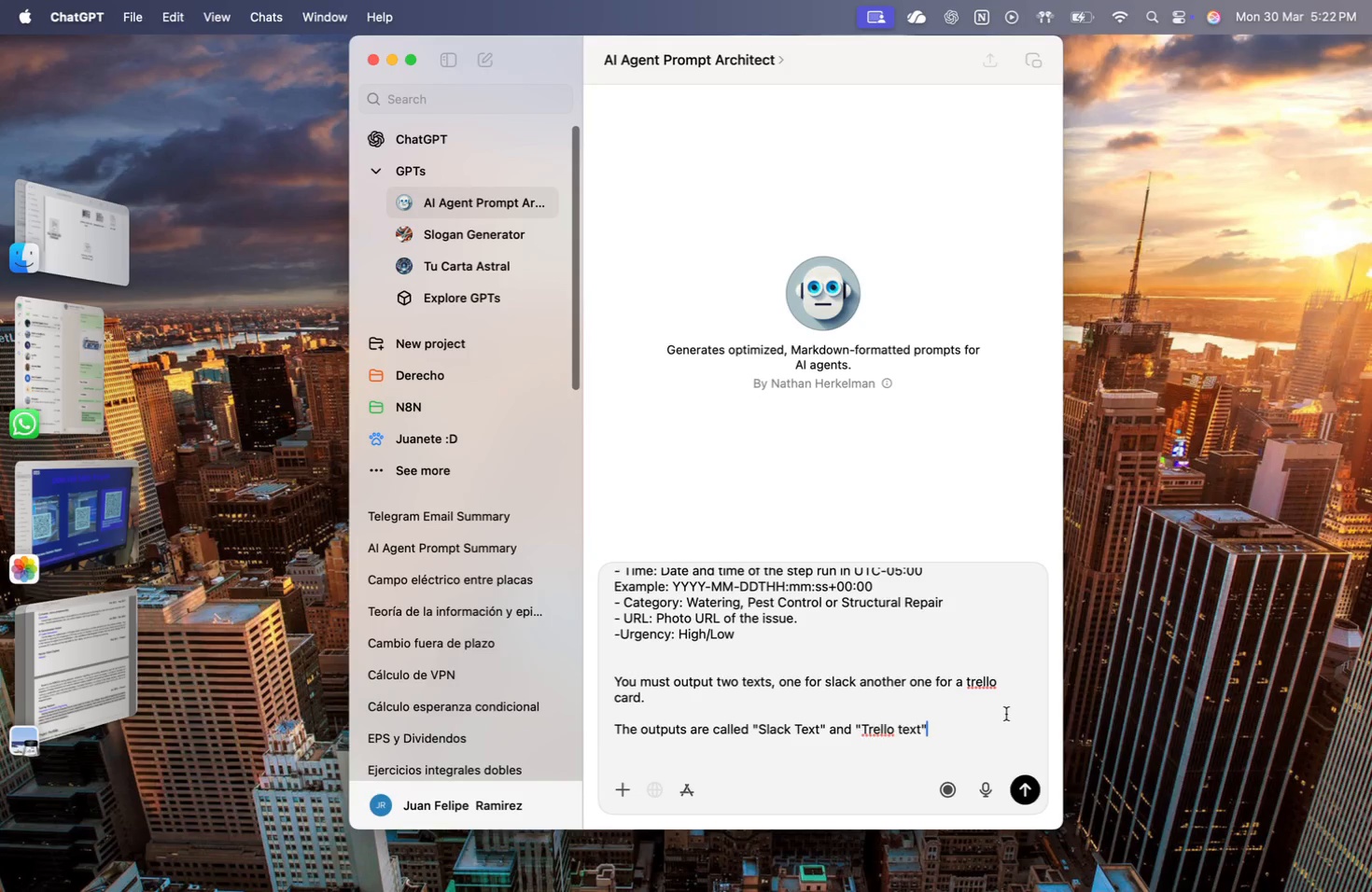 
key(Meta+Z)
 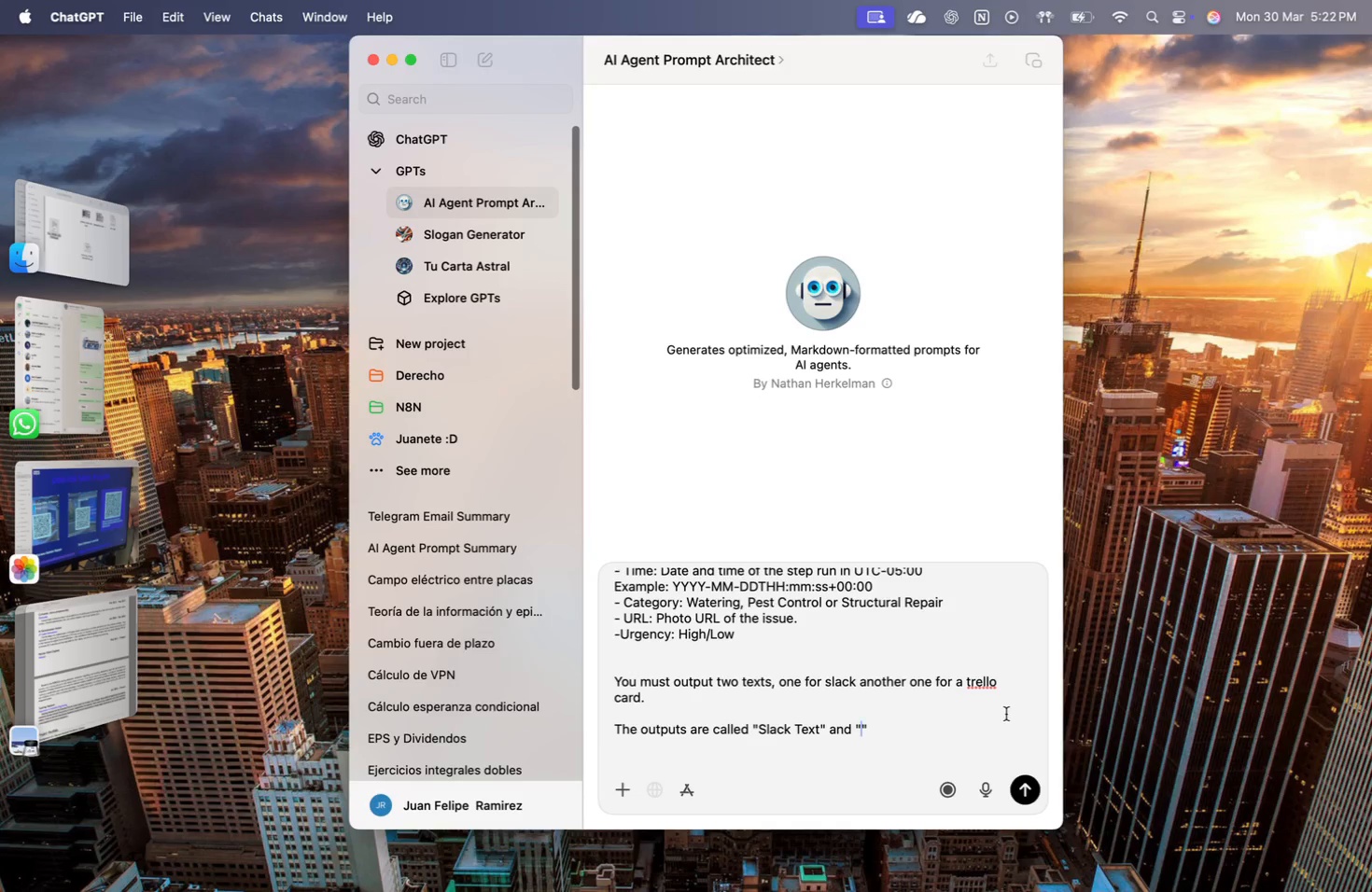 
key(Meta+CommandLeft)
 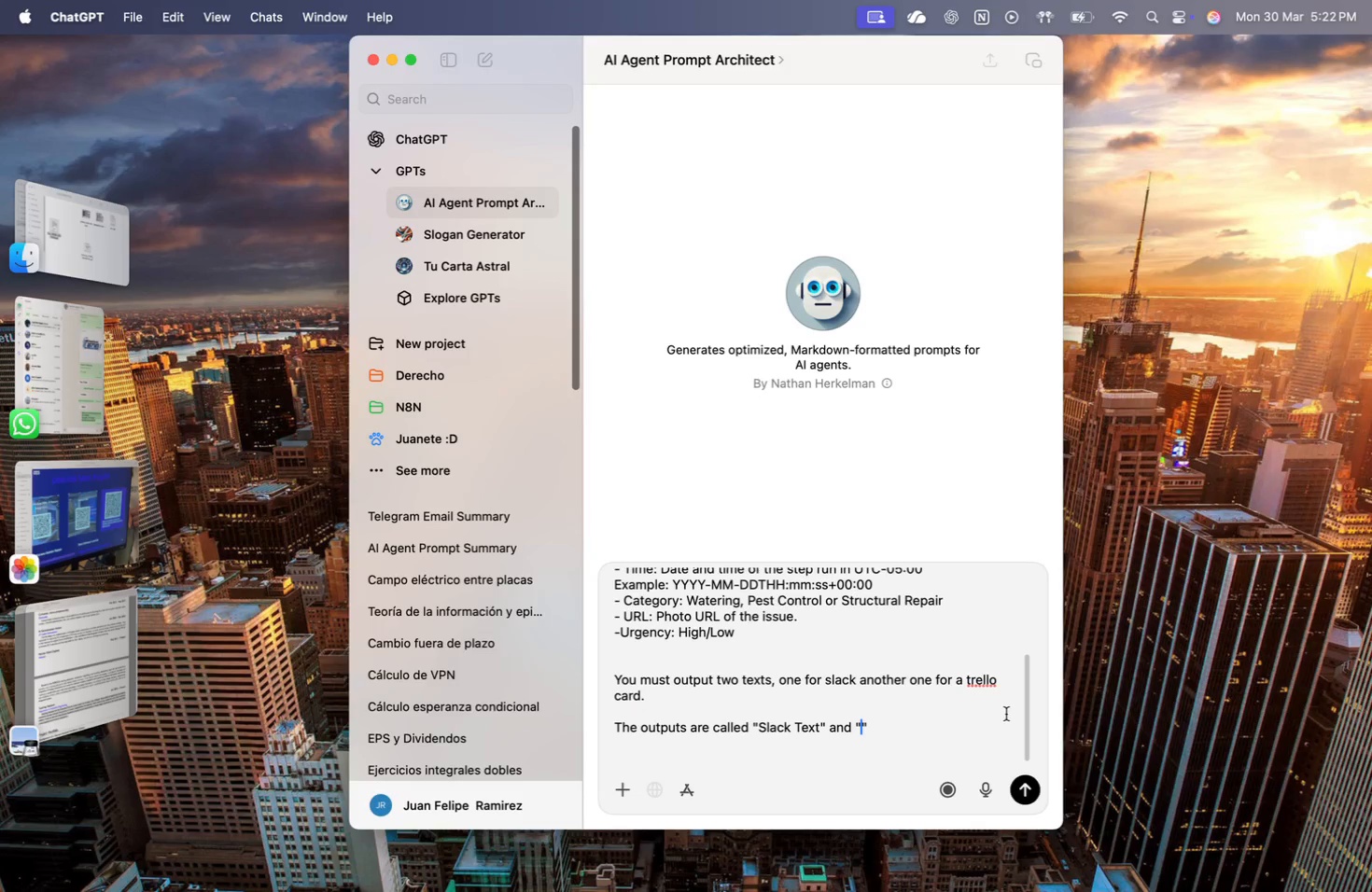 
key(Meta+Z)
 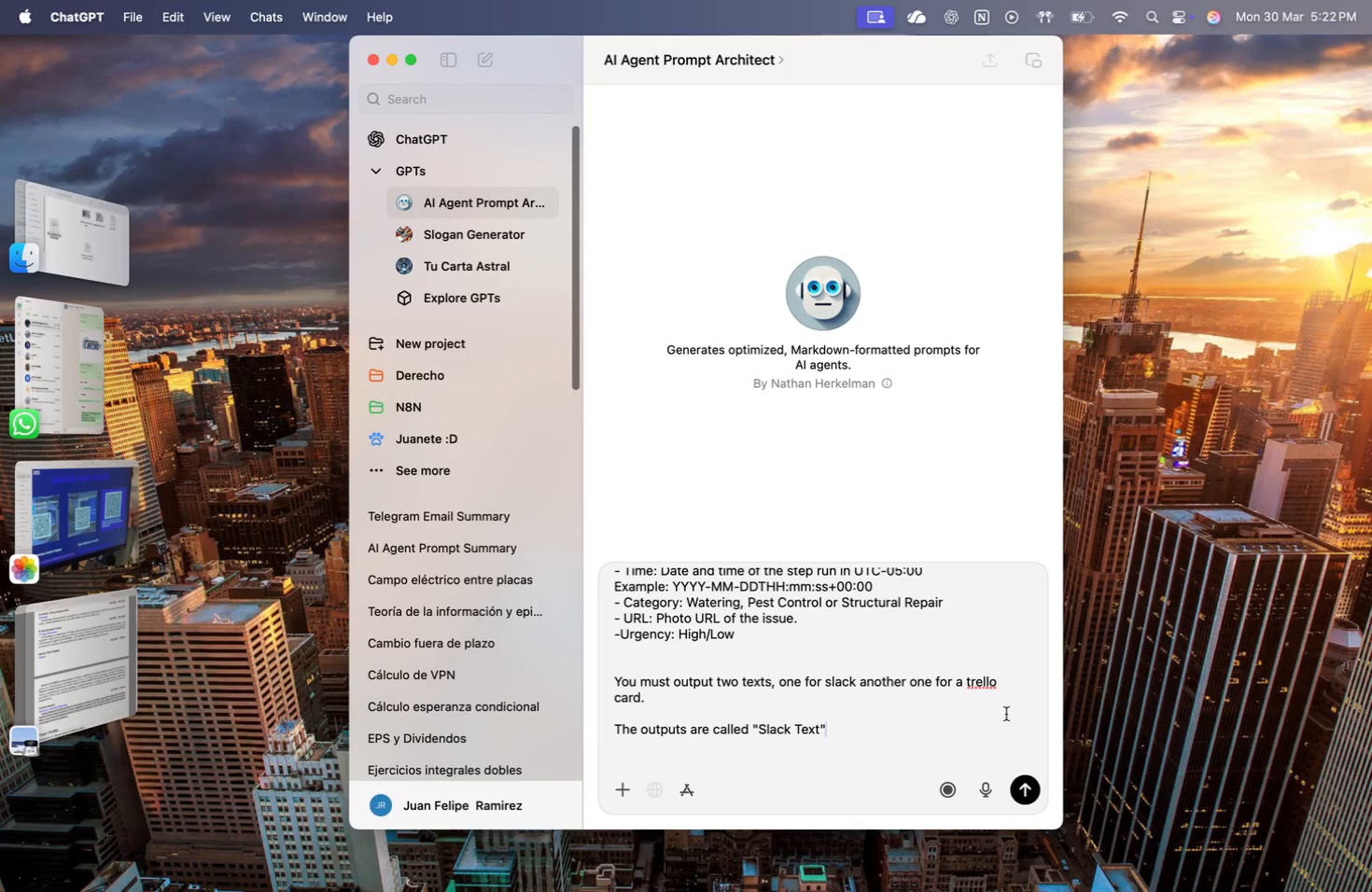 
scroll: coordinate [1006, 714], scroll_direction: down, amount: 30.0
 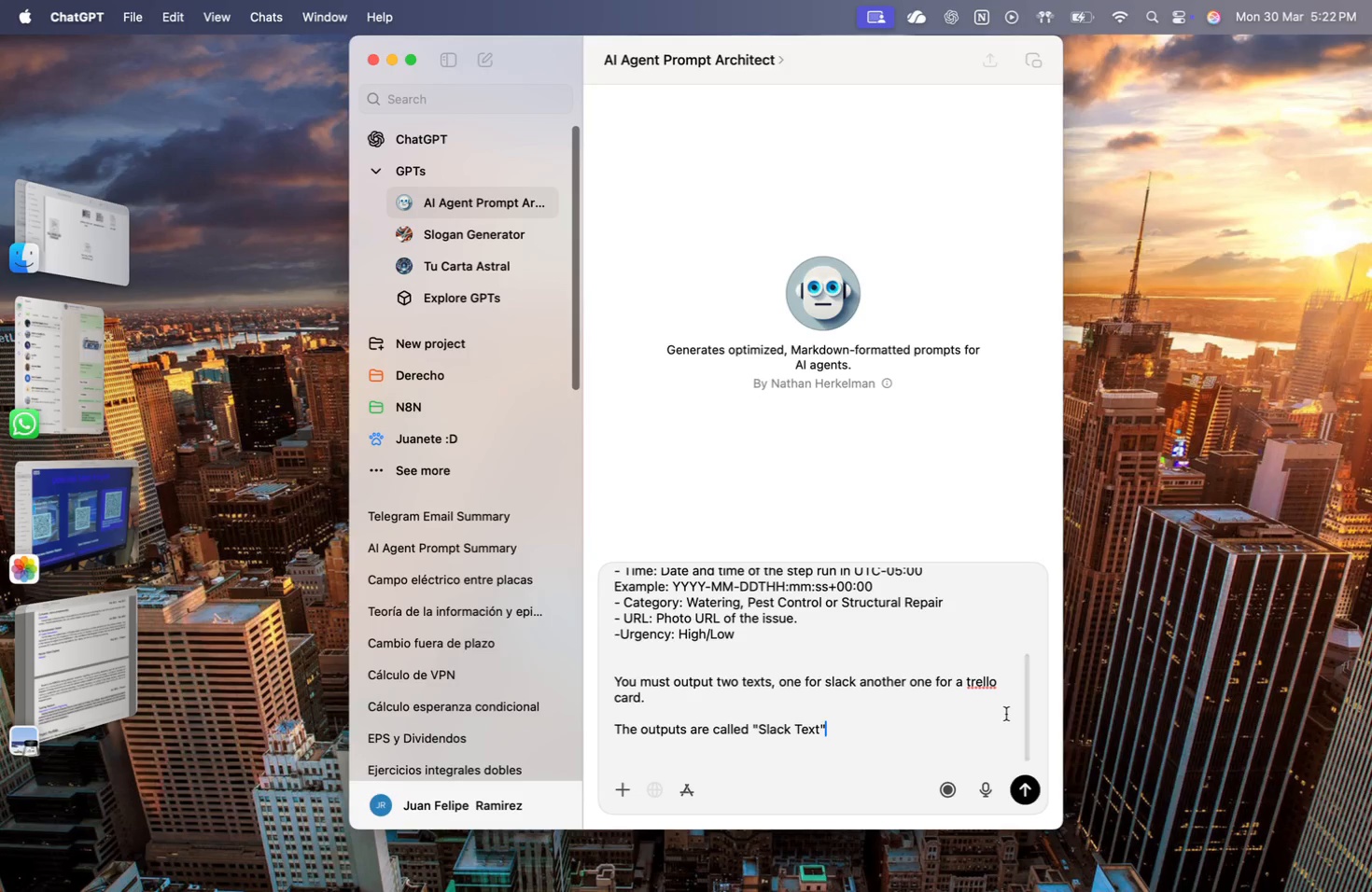 
type( and "")
 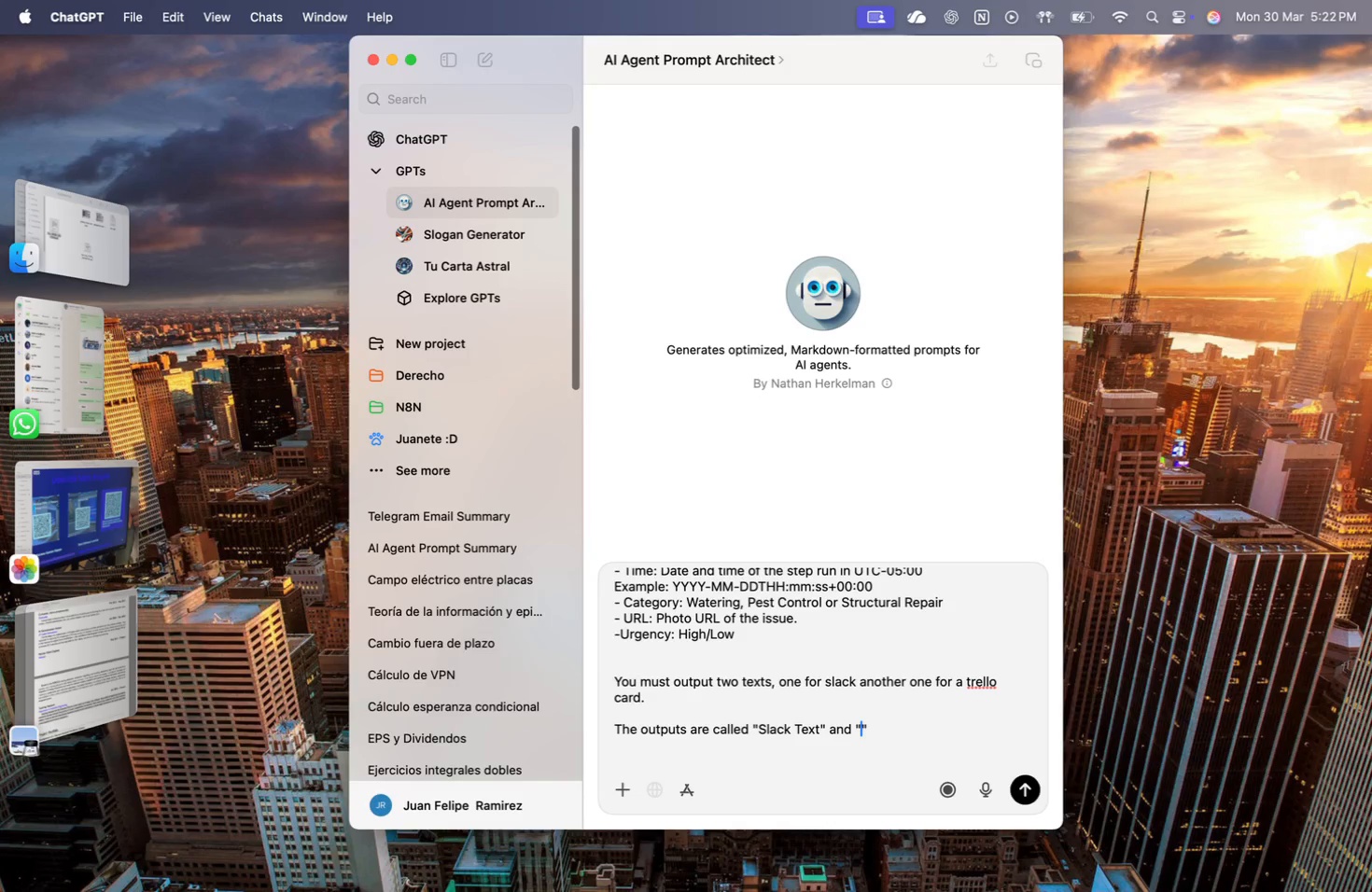 
 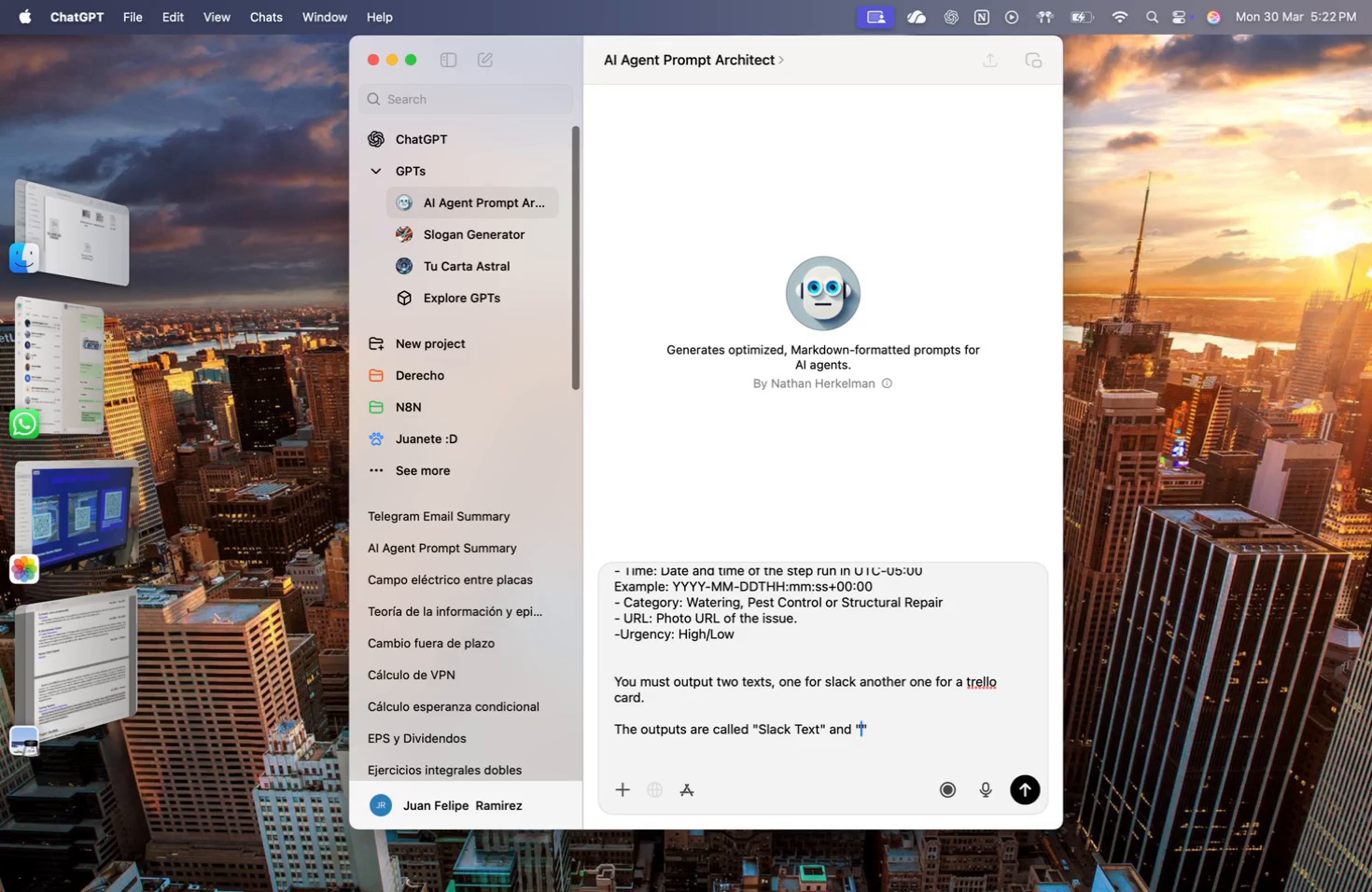 
key(ArrowLeft)
 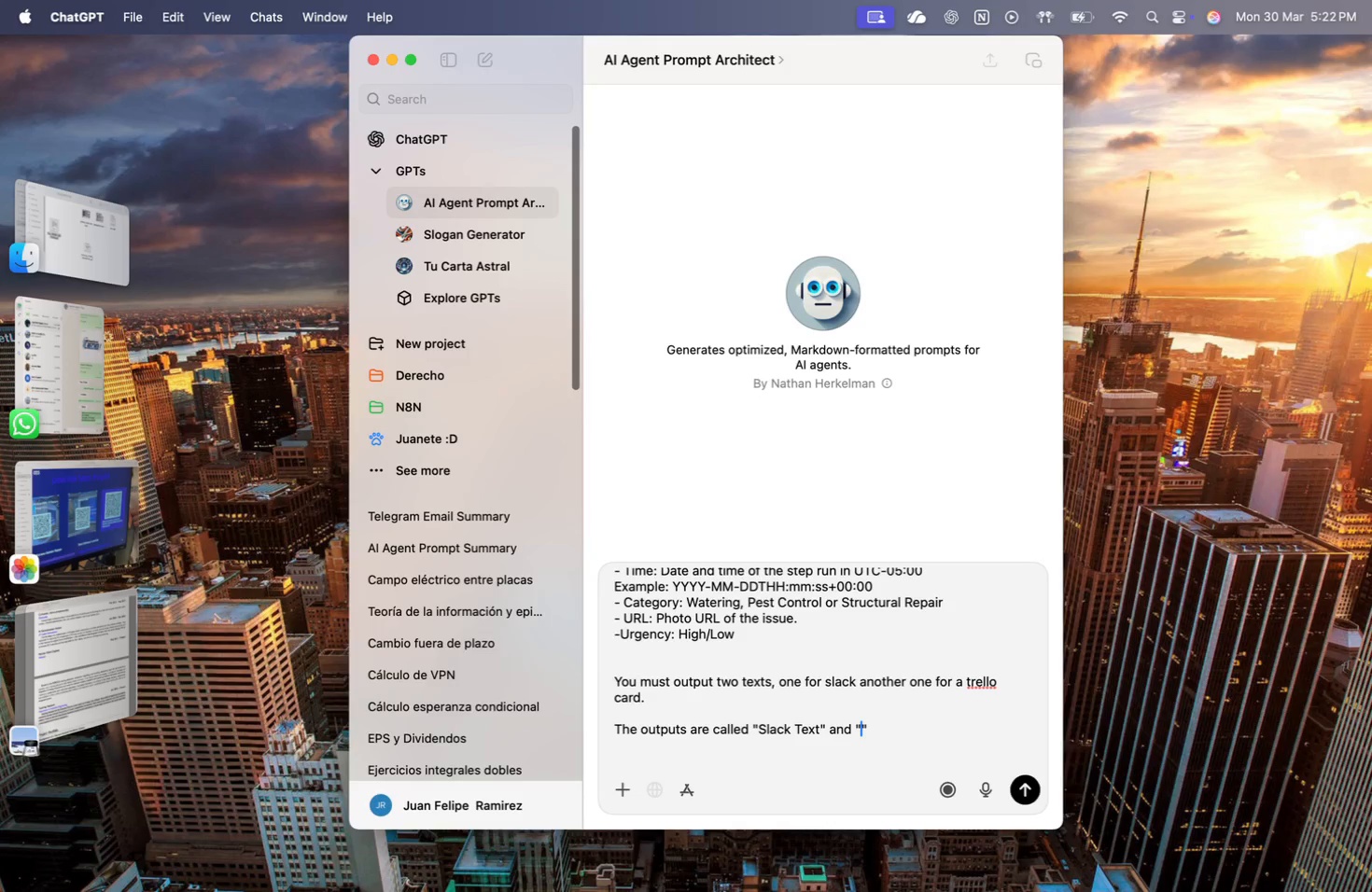 
scroll: coordinate [1006, 714], scroll_direction: down, amount: 100.0
 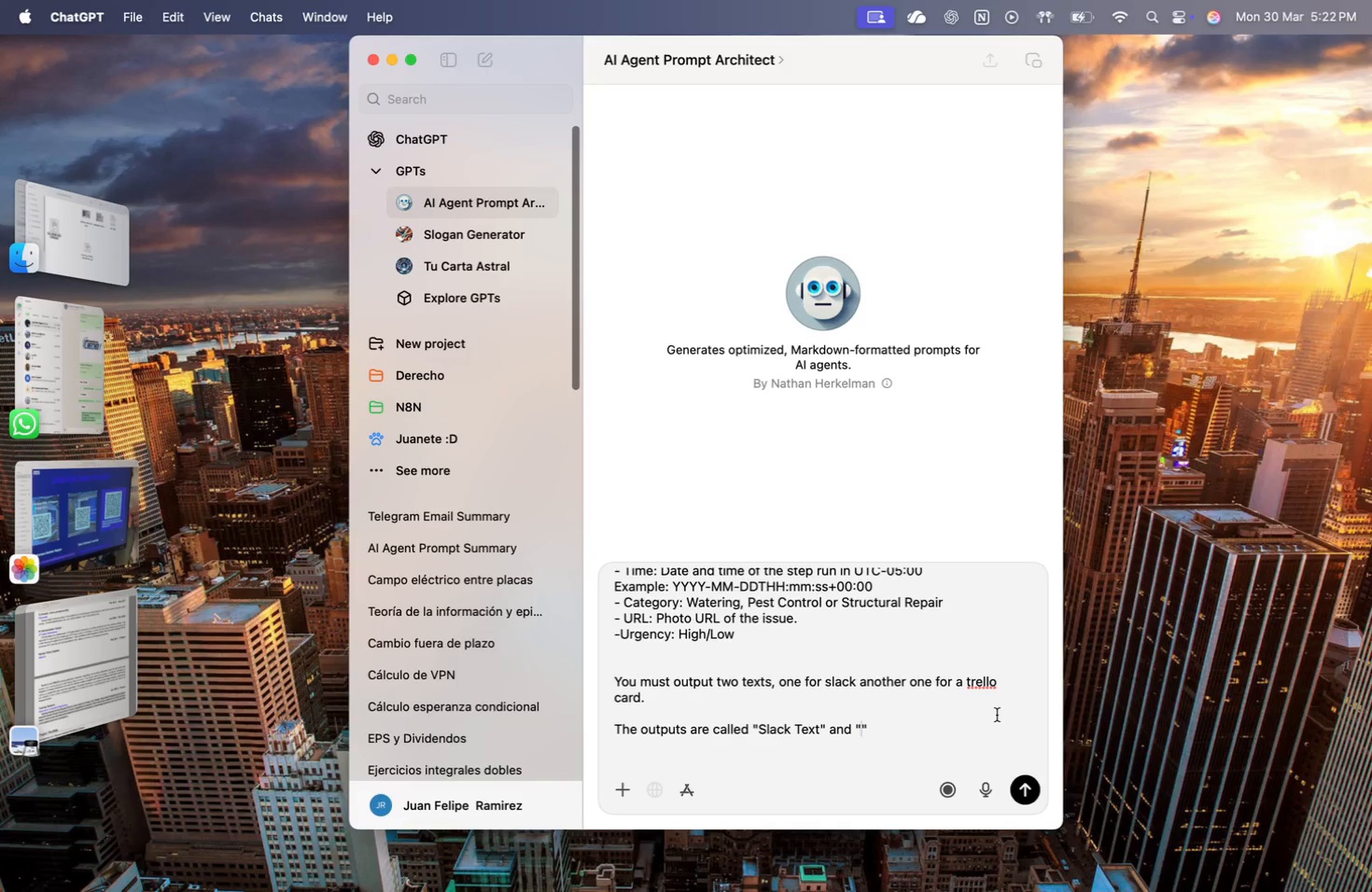 
type(trello )
 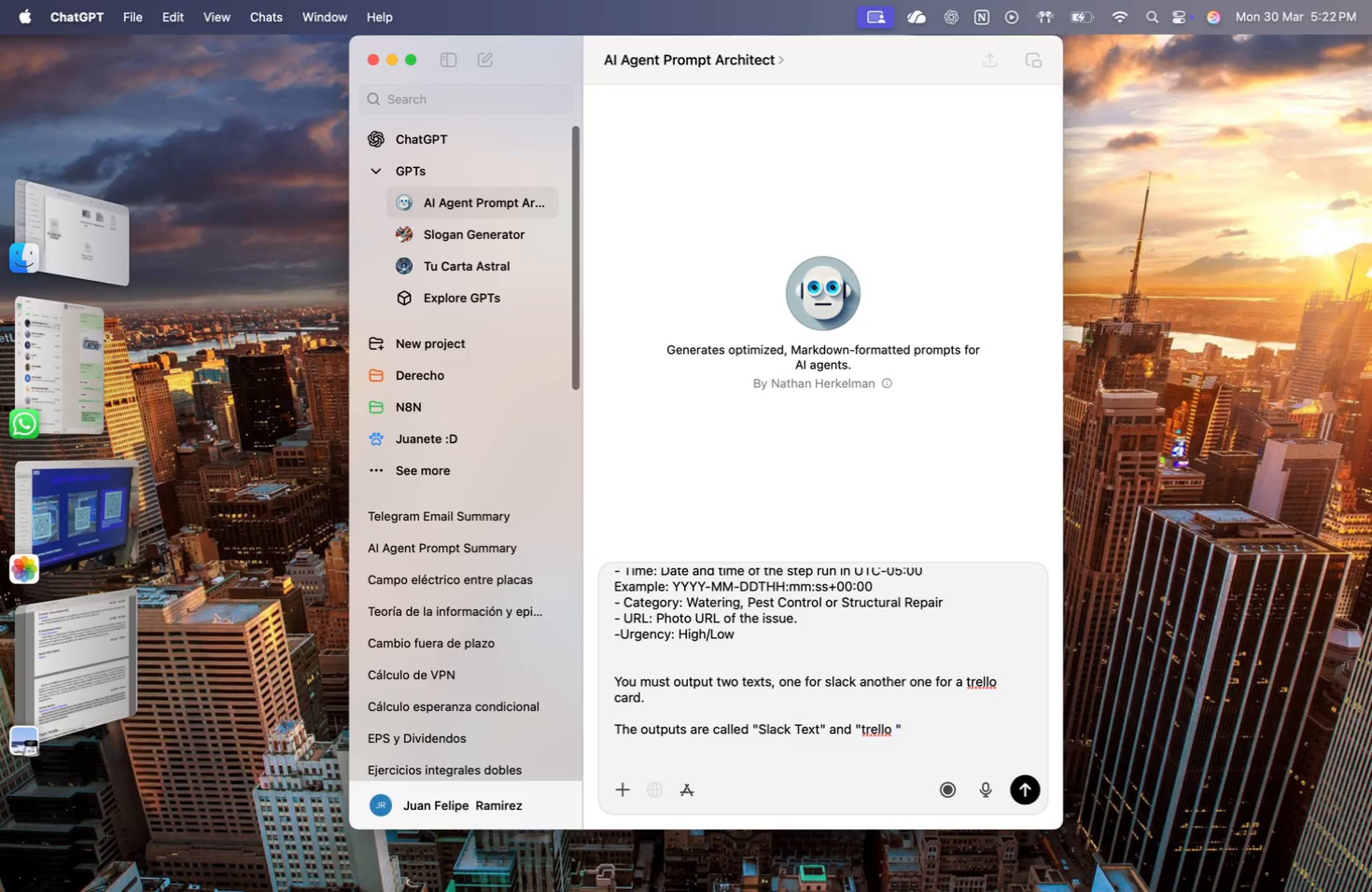 
key(Alt+AltRight)
 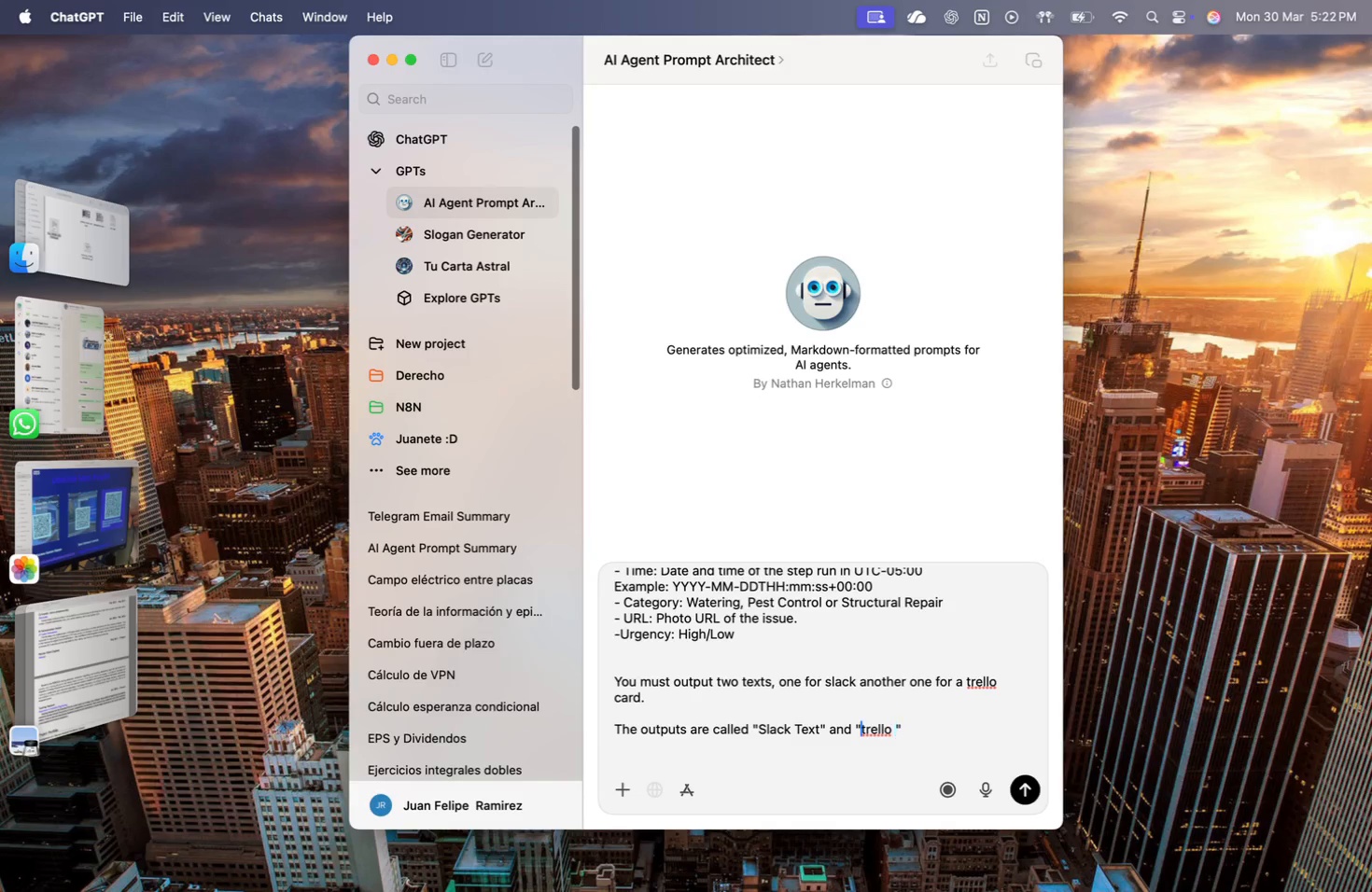 
key(Alt+ArrowLeft)
 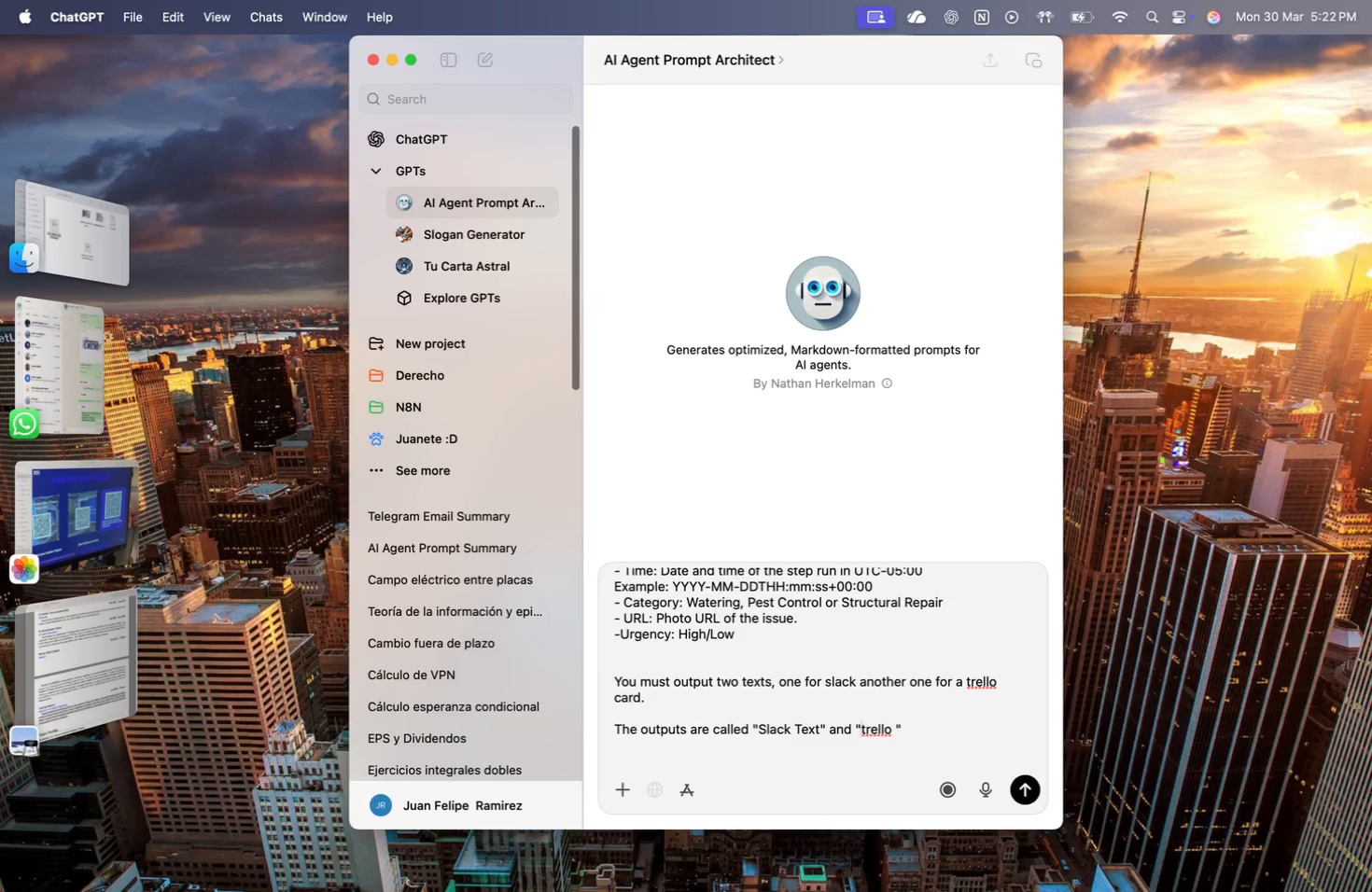 
key(ArrowRight)
 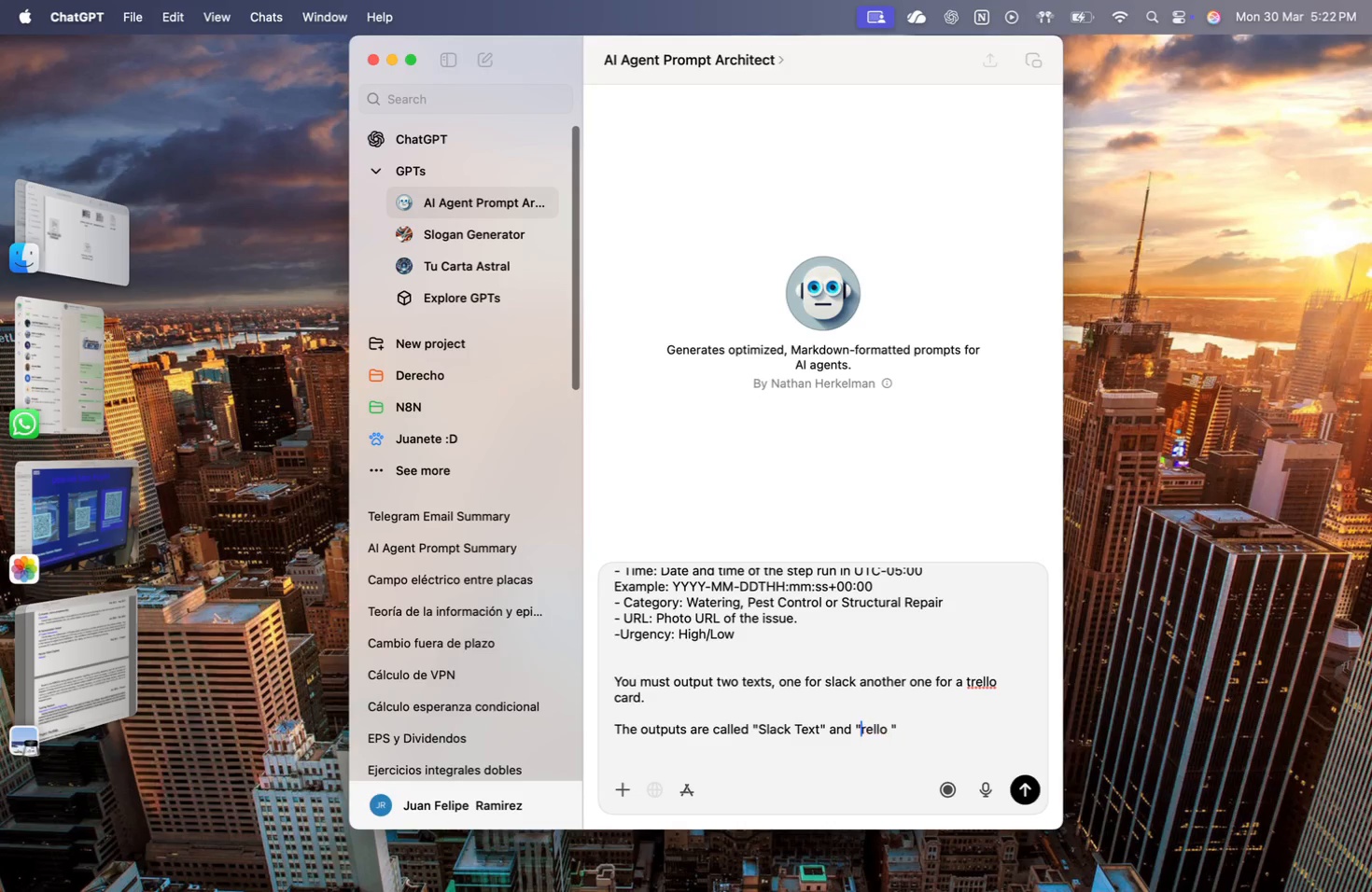 
key(Backspace)
 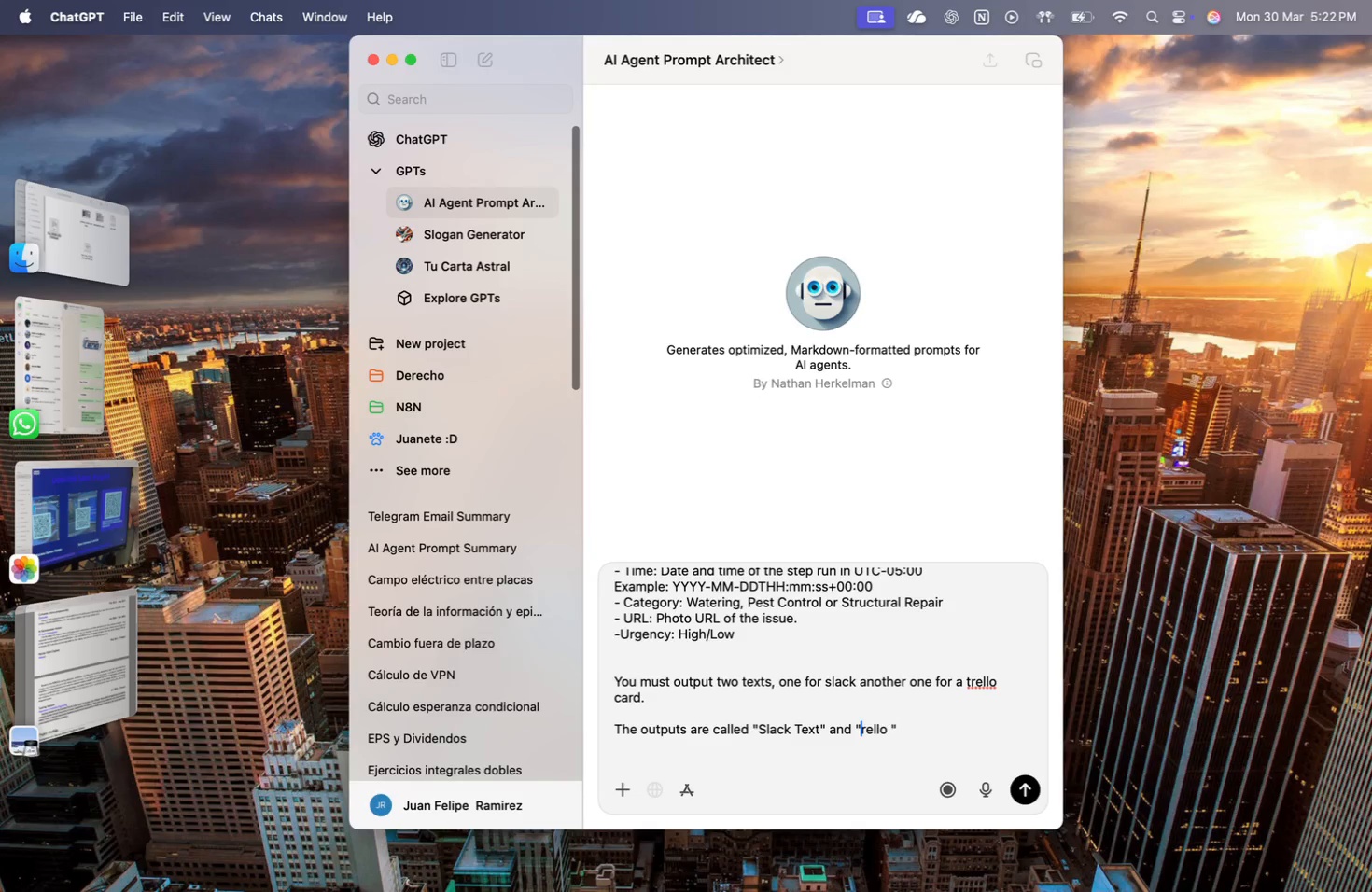 
key(CapsLock)
 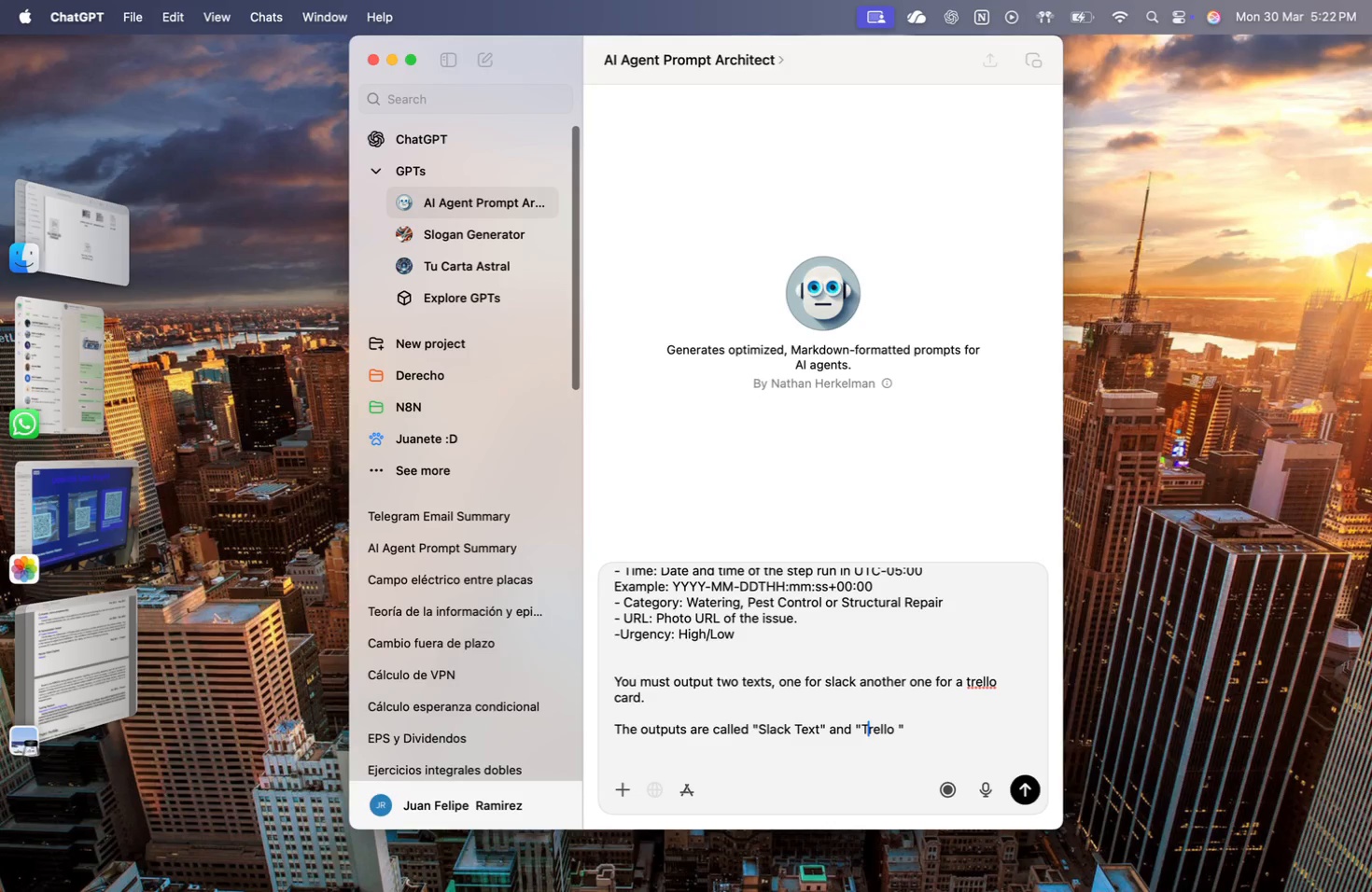 
key(T)
 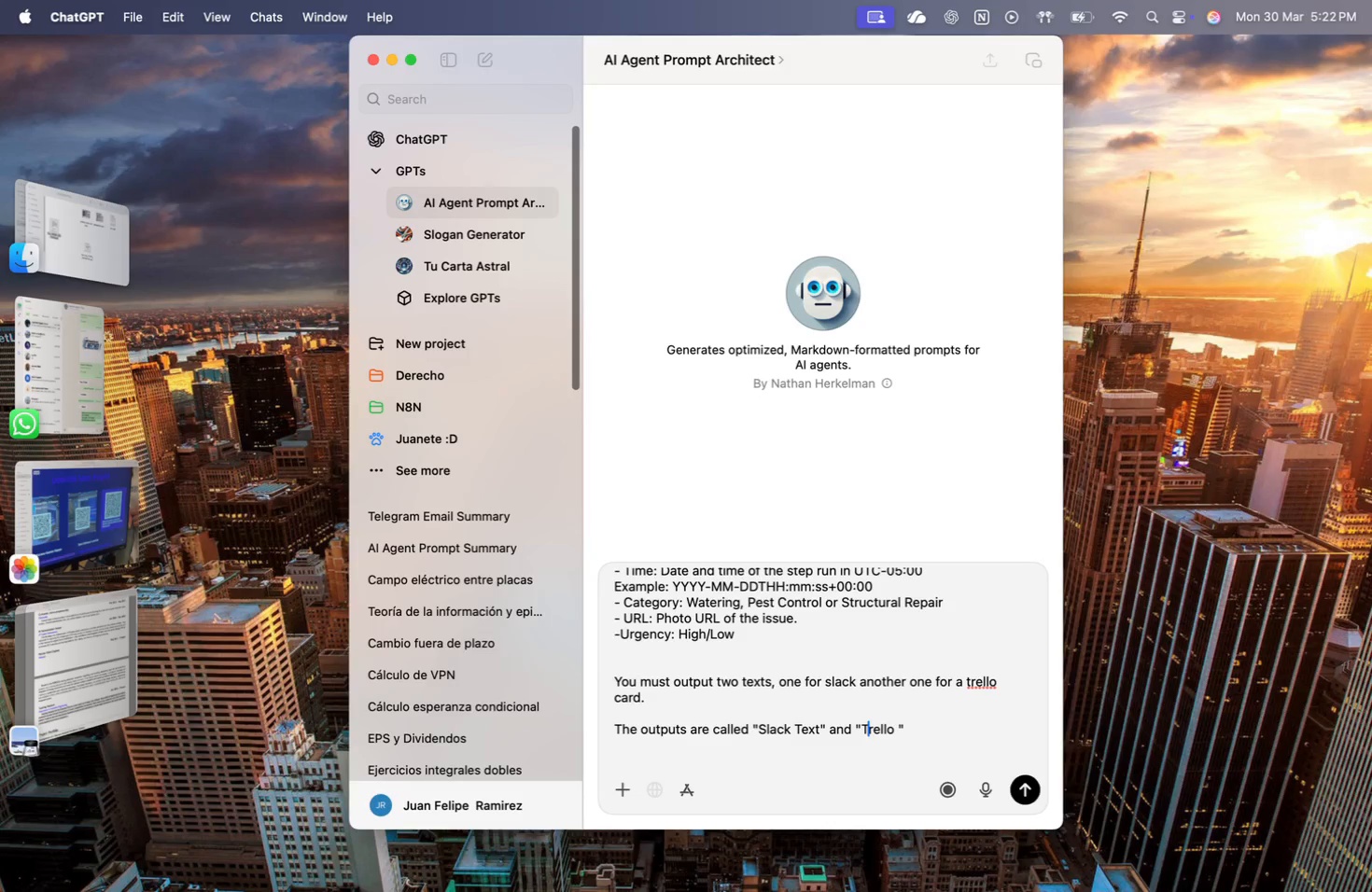 
key(CapsLock)
 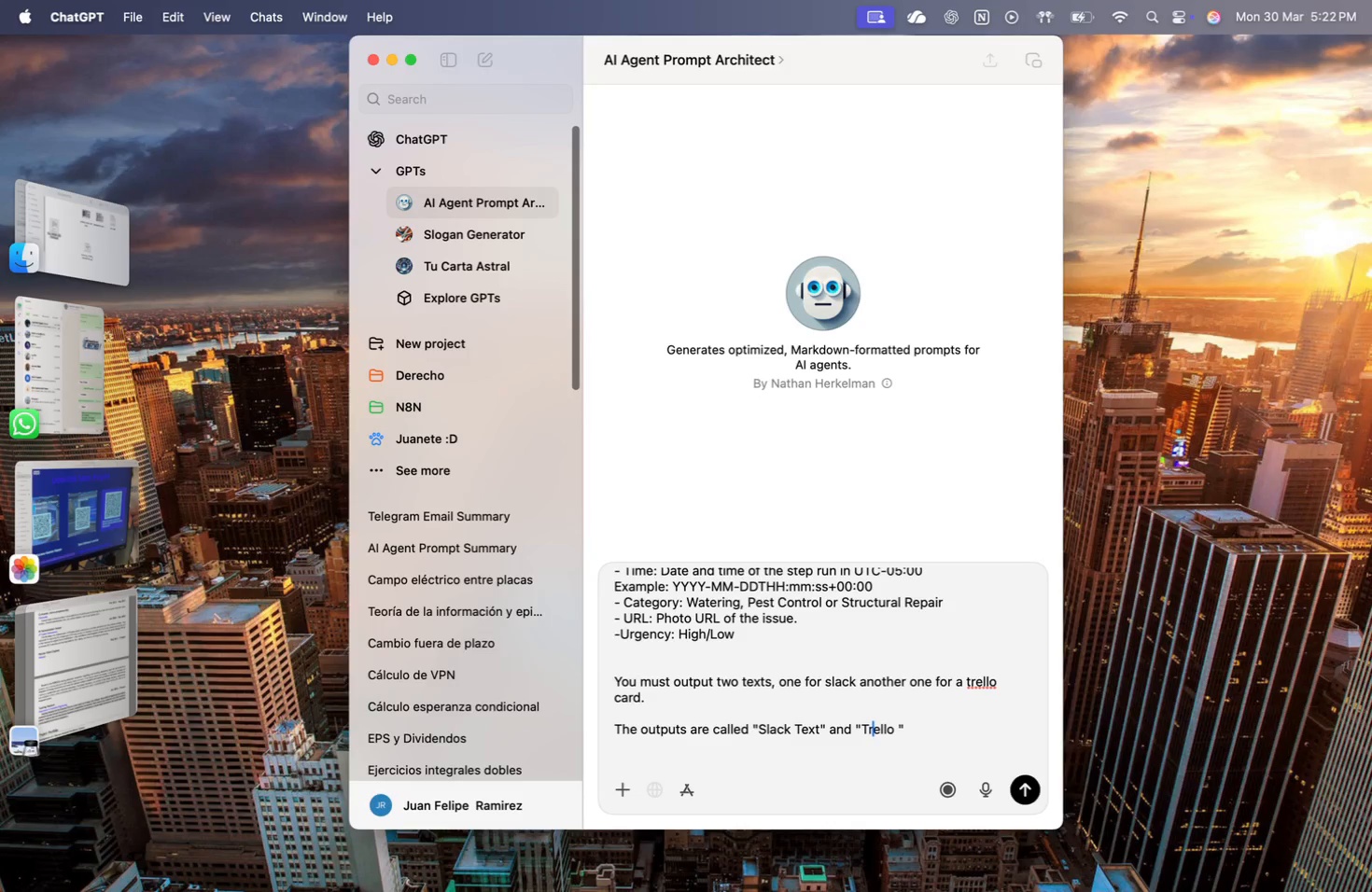 
key(ArrowRight)
 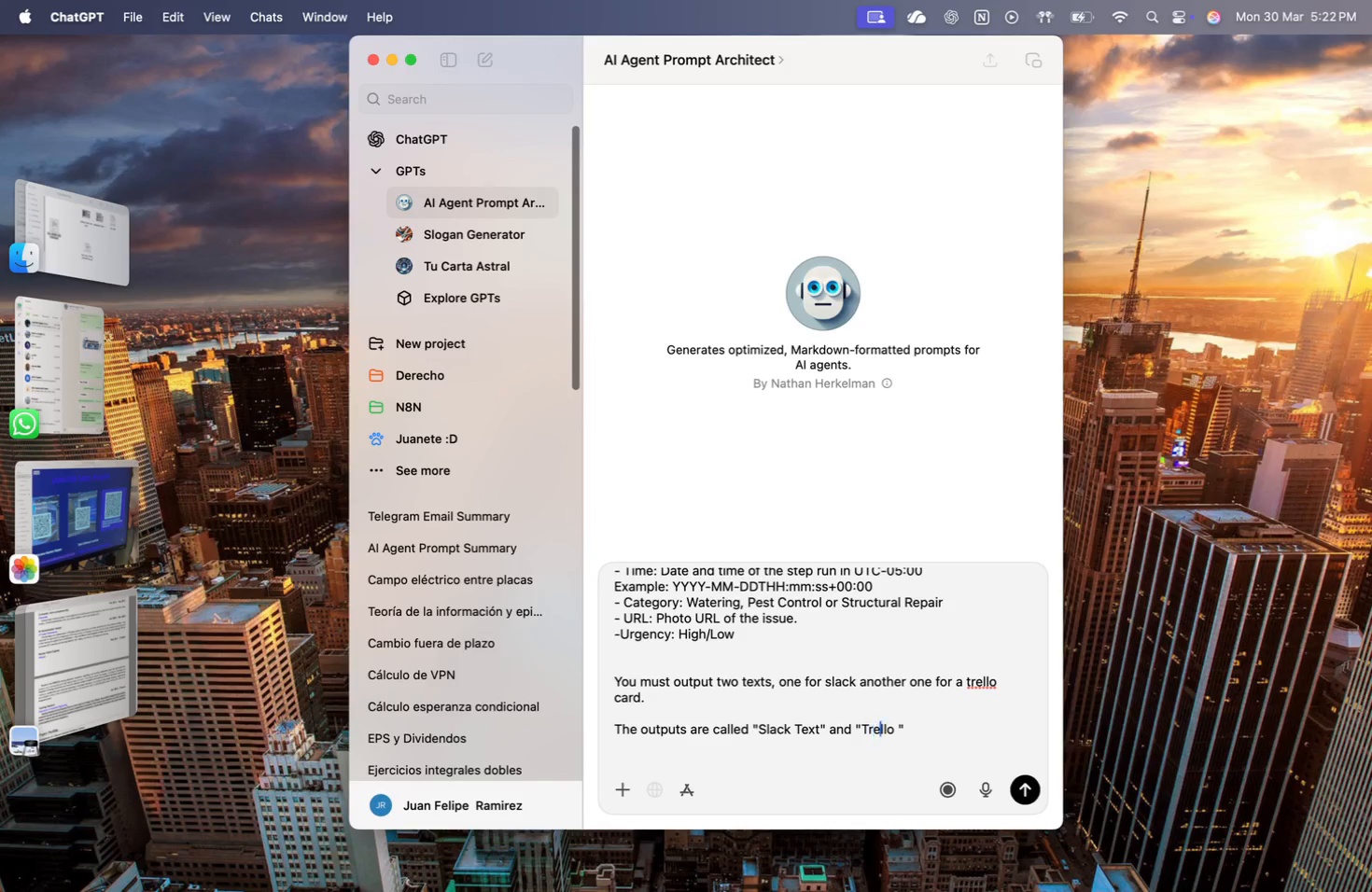 
key(ArrowRight)
 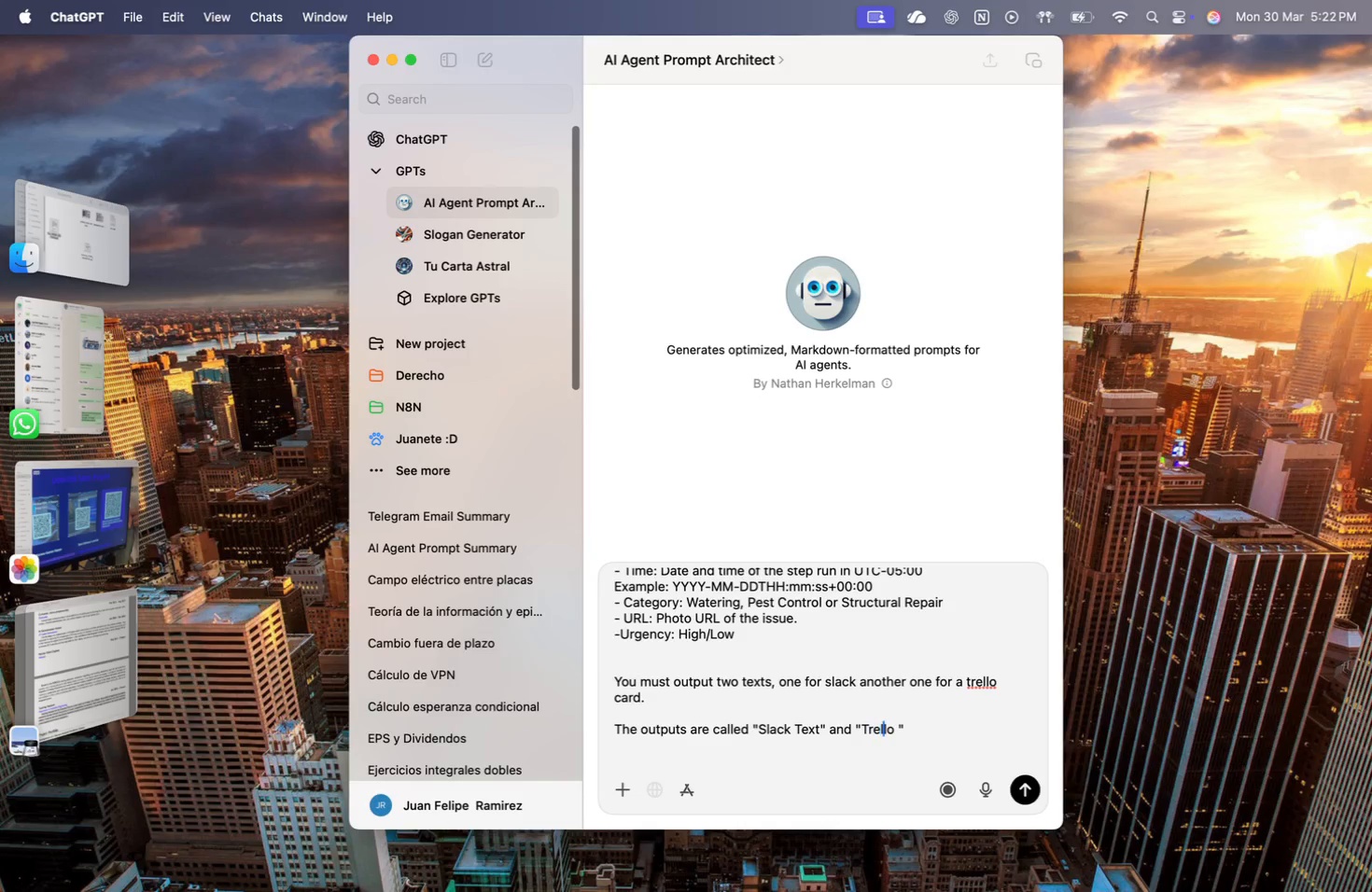 
key(ArrowRight)
 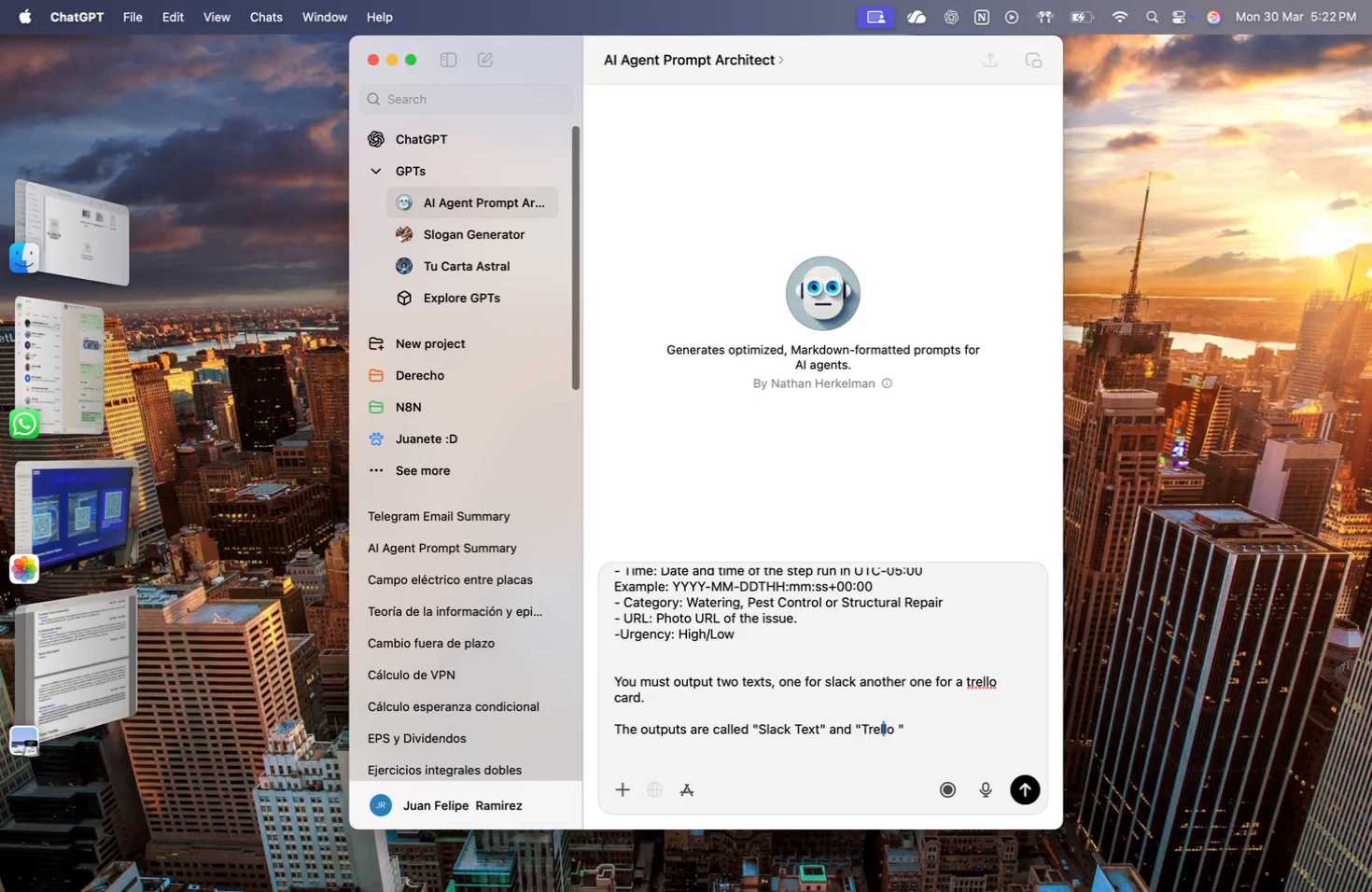 
key(ArrowRight)
 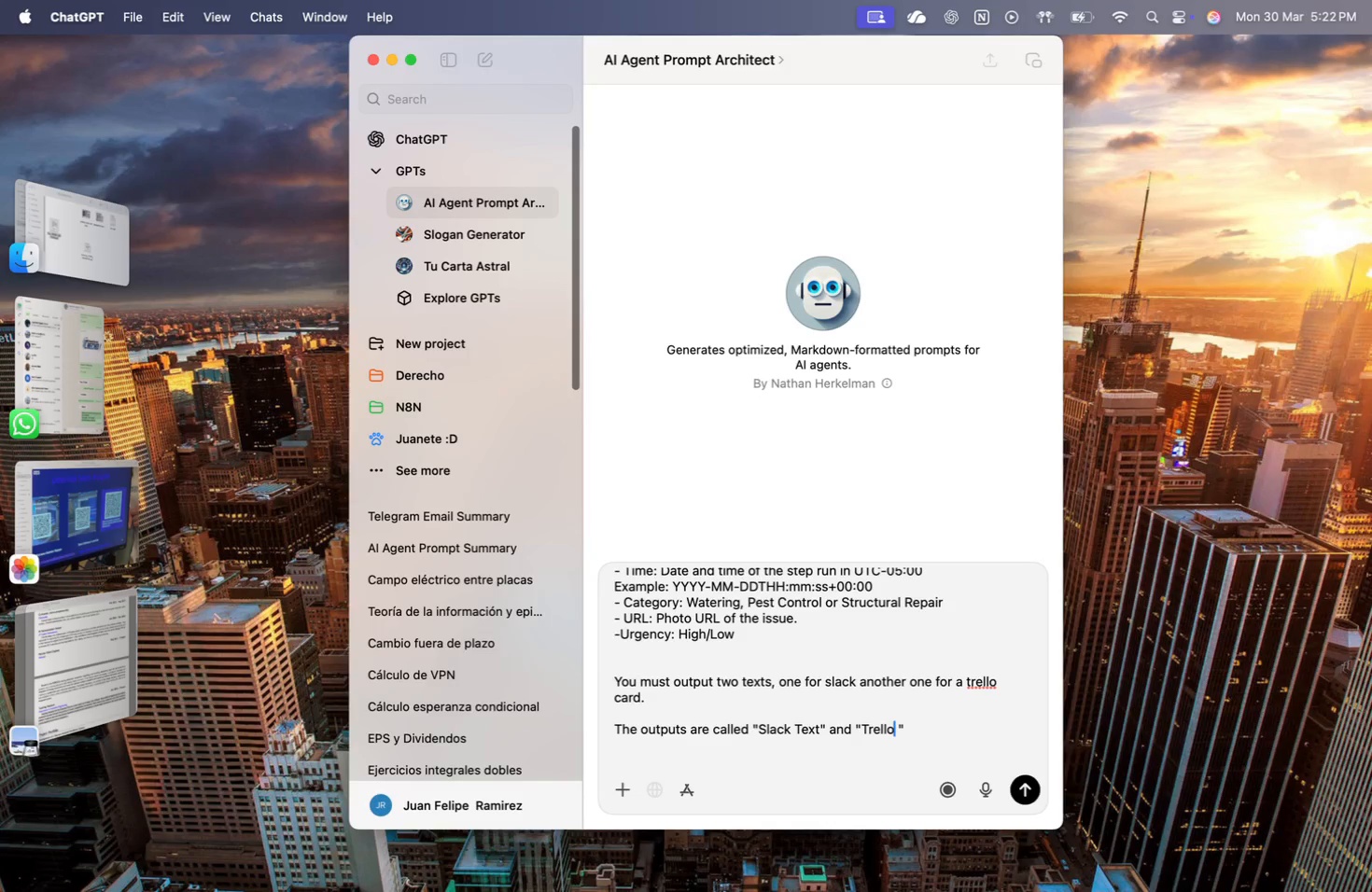 
key(ArrowRight)
 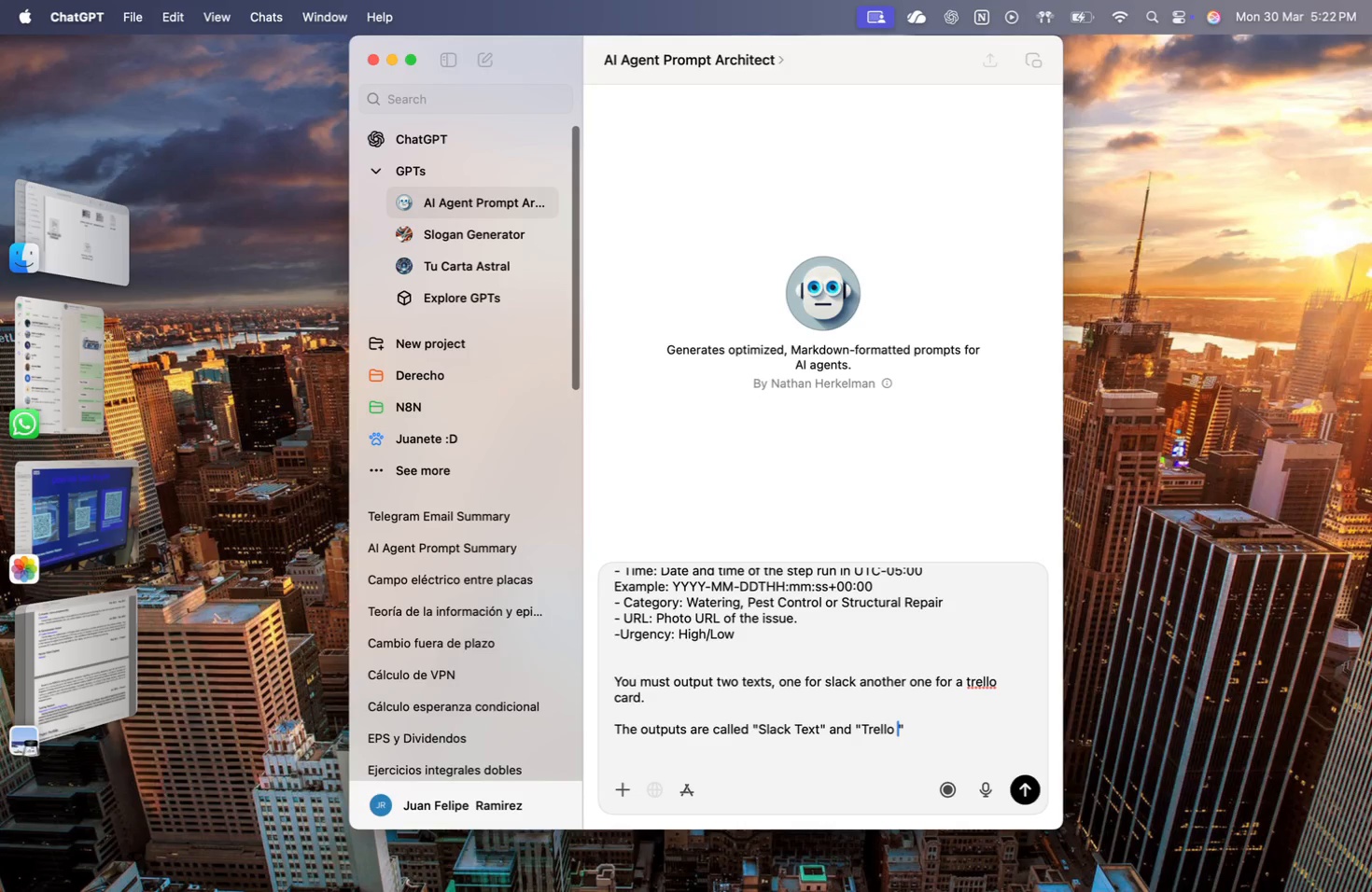 
key(ArrowRight)
 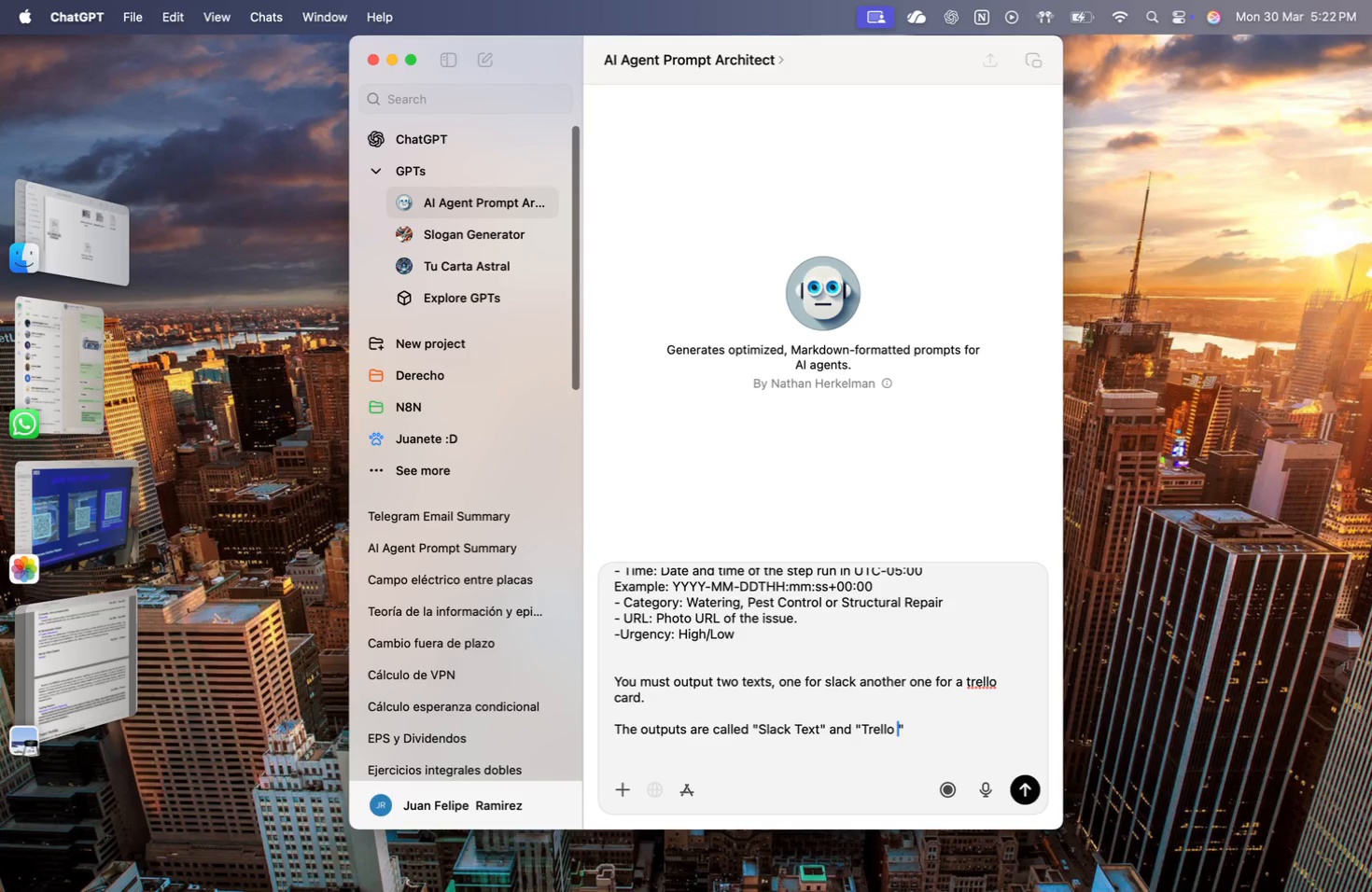 
type(text)
 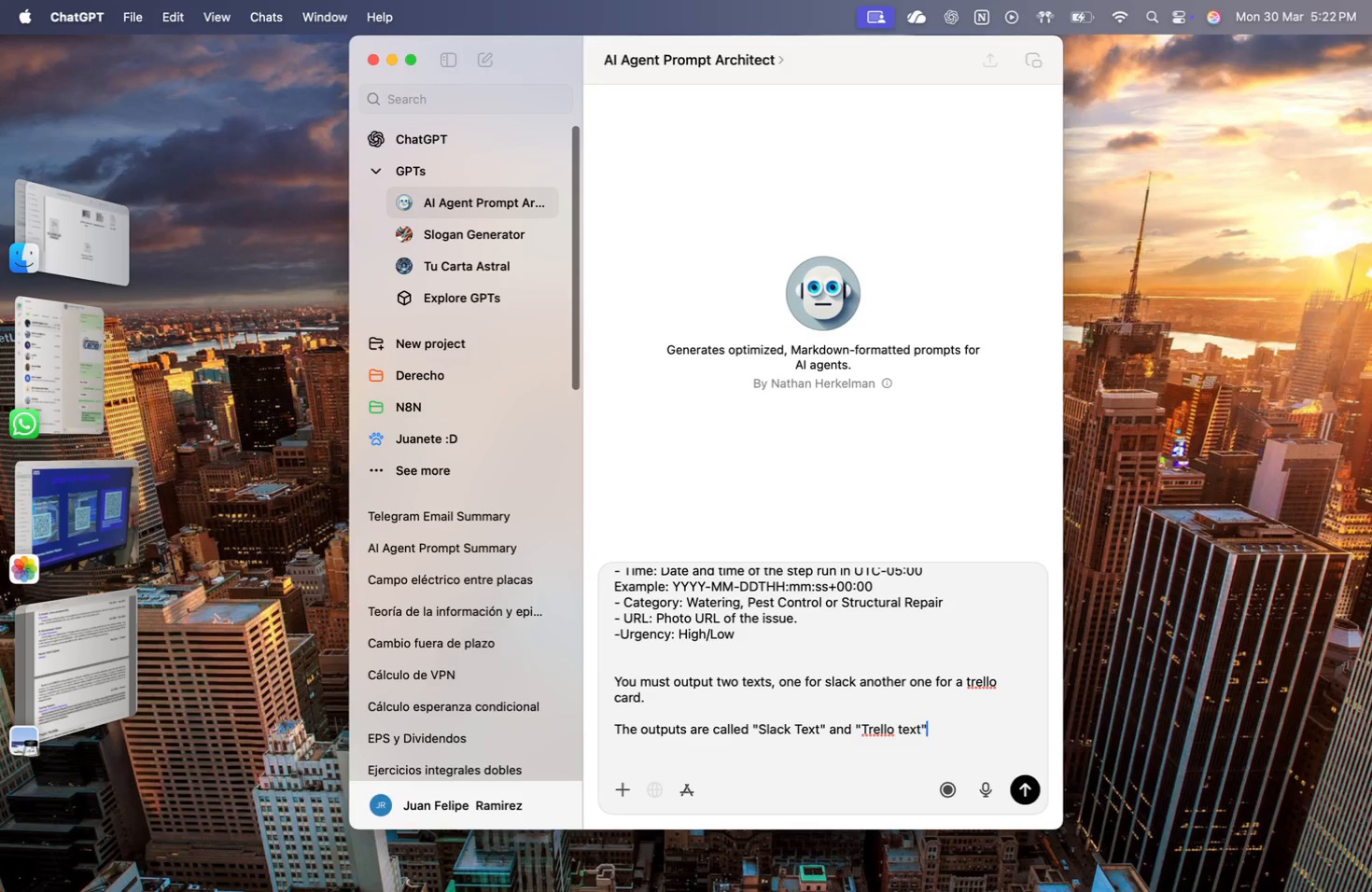 
key(ArrowRight)
 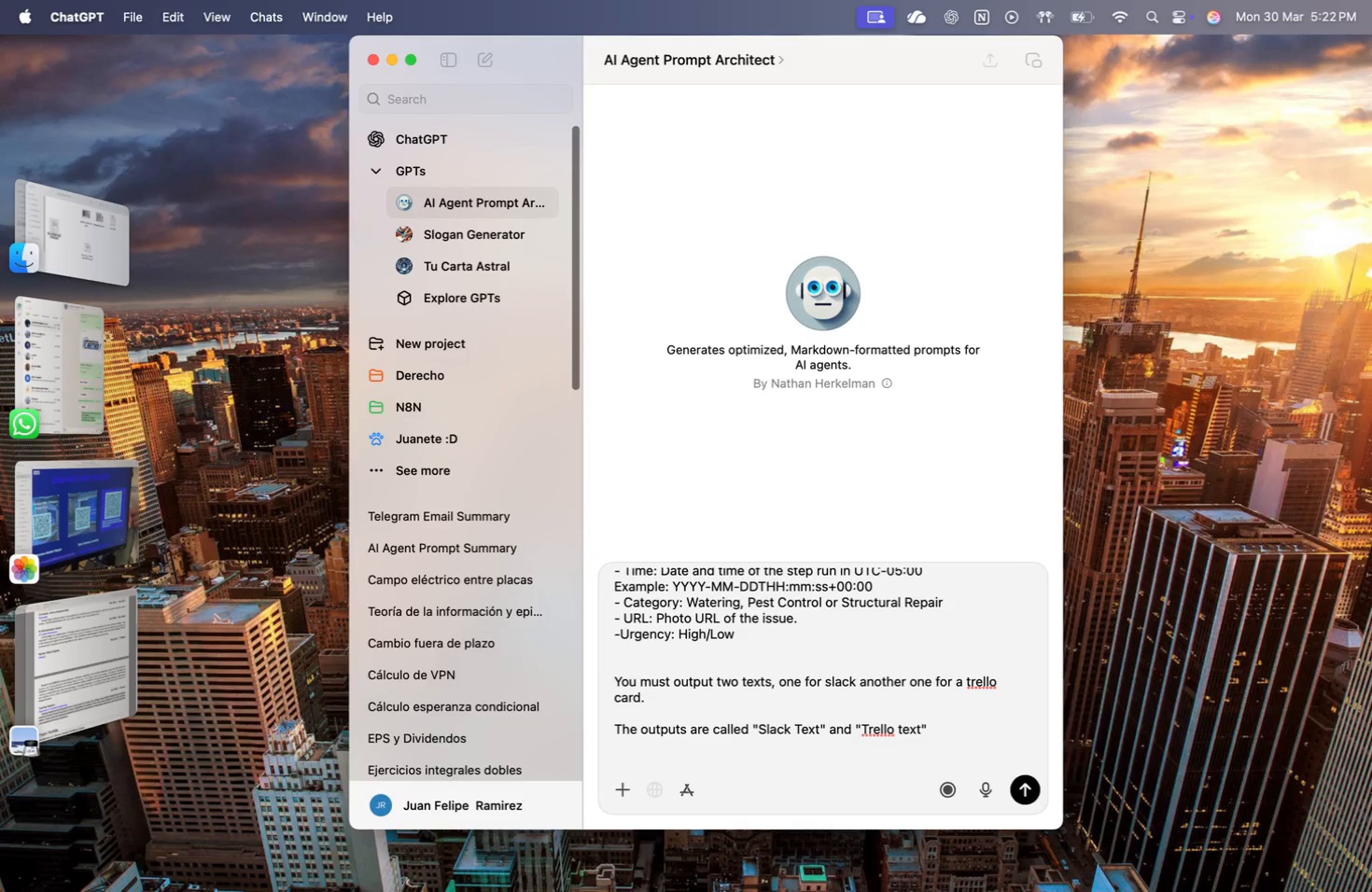 
key(Shift+Enter)
 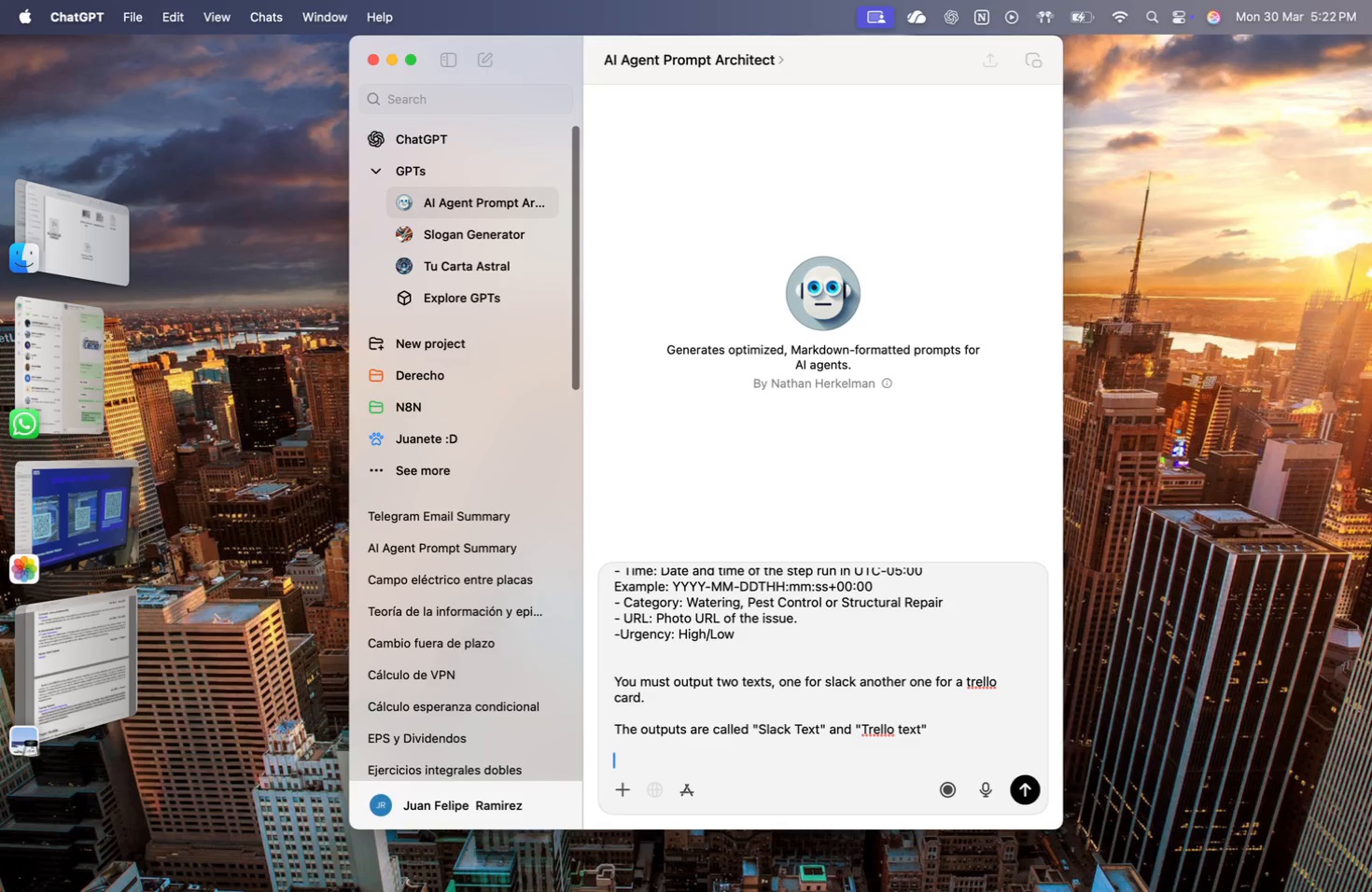 
key(Shift+Enter)
 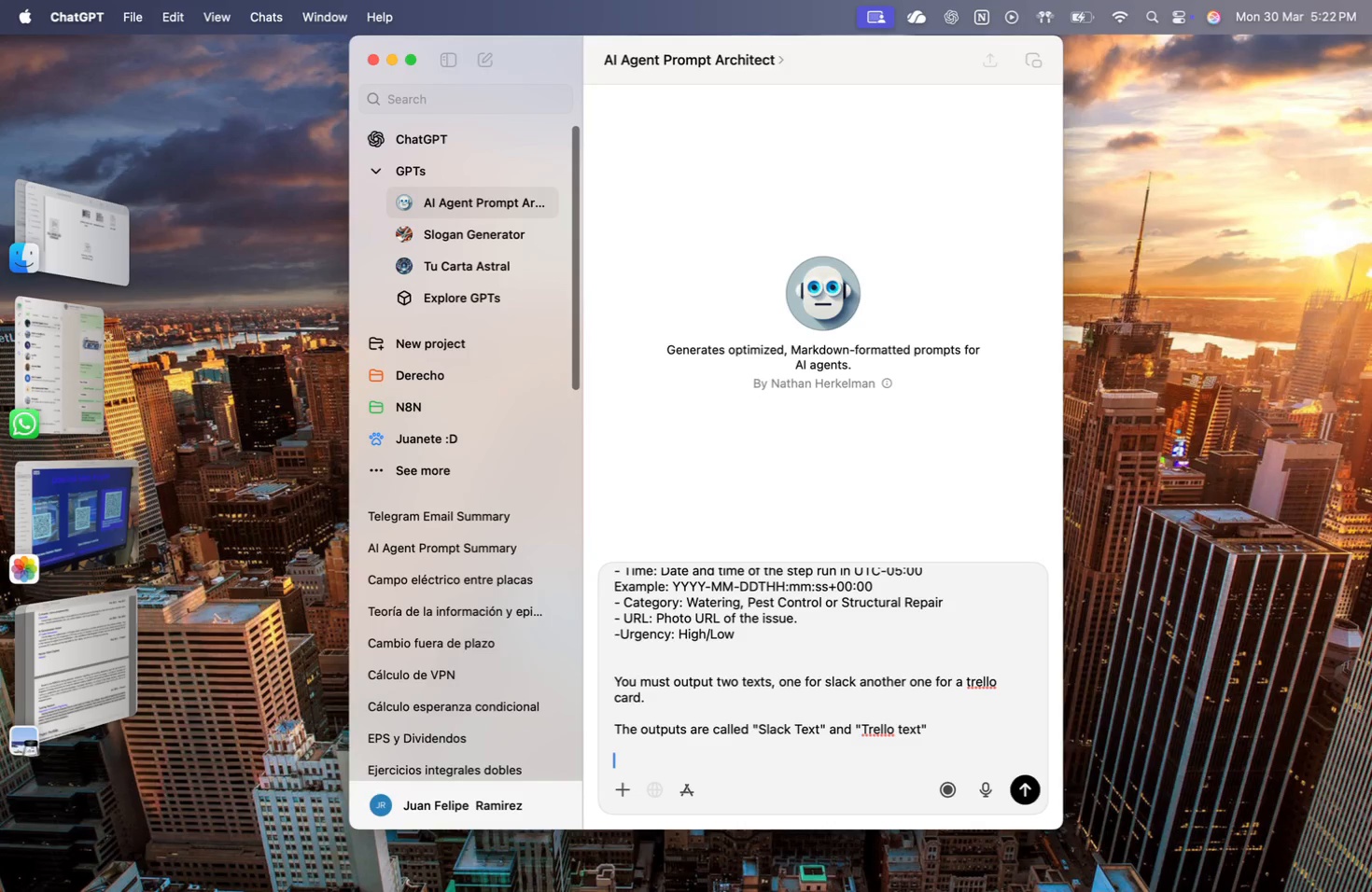 
type(tHE )
key(Backspace)
key(Backspace)
key(Backspace)
key(Backspace)
type(The )
key(Backspace)
key(Backspace)
key(Backspace)
key(Backspace)
type(iF the)
key(Backspace)
key(Backspace)
key(Backspace)
key(Backspace)
key(Backspace)
key(Backspace)
type(i)
key(Backspace)
type(If the category is \)
key(Backspace)
 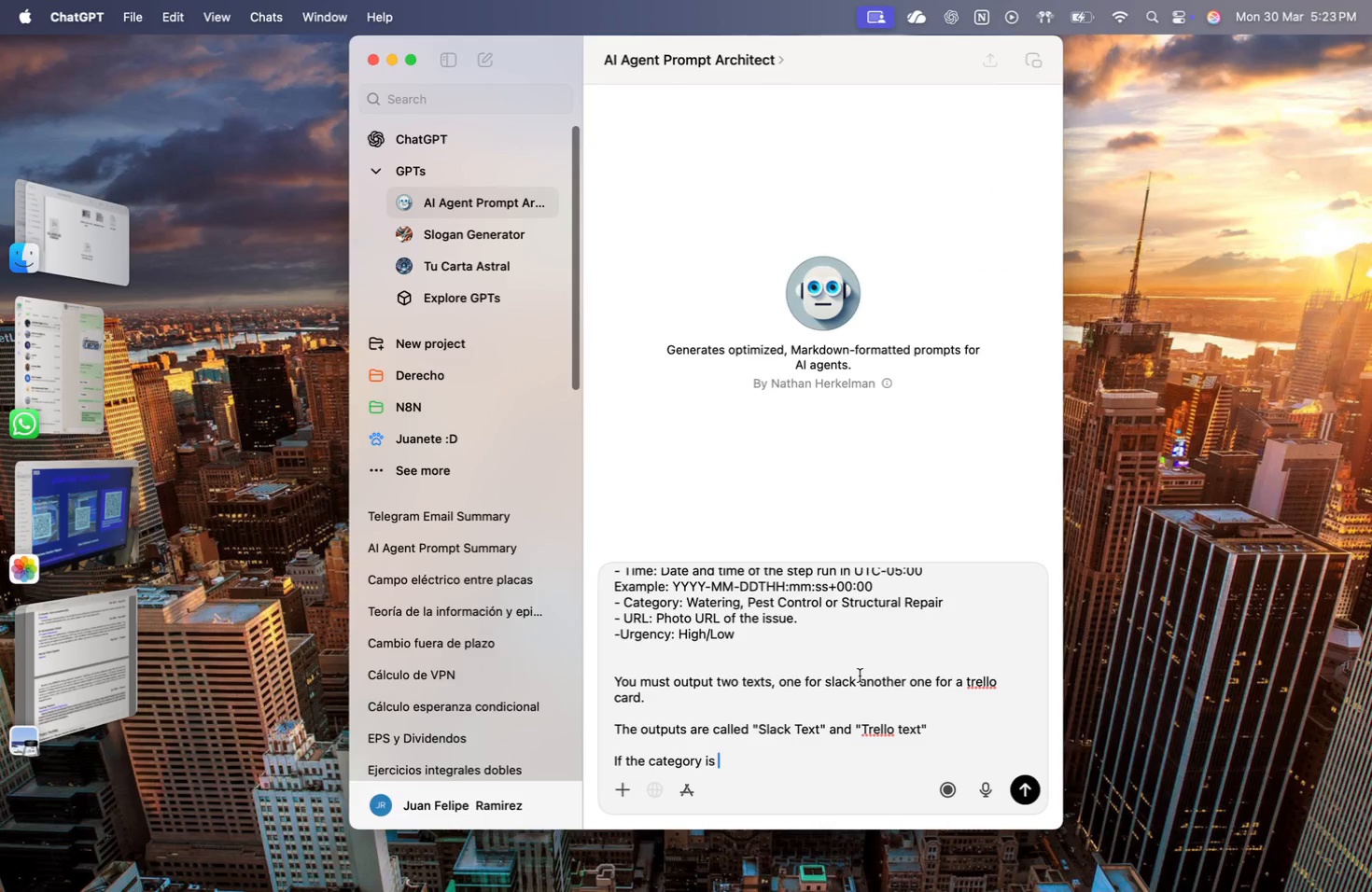 
wait(20.22)
 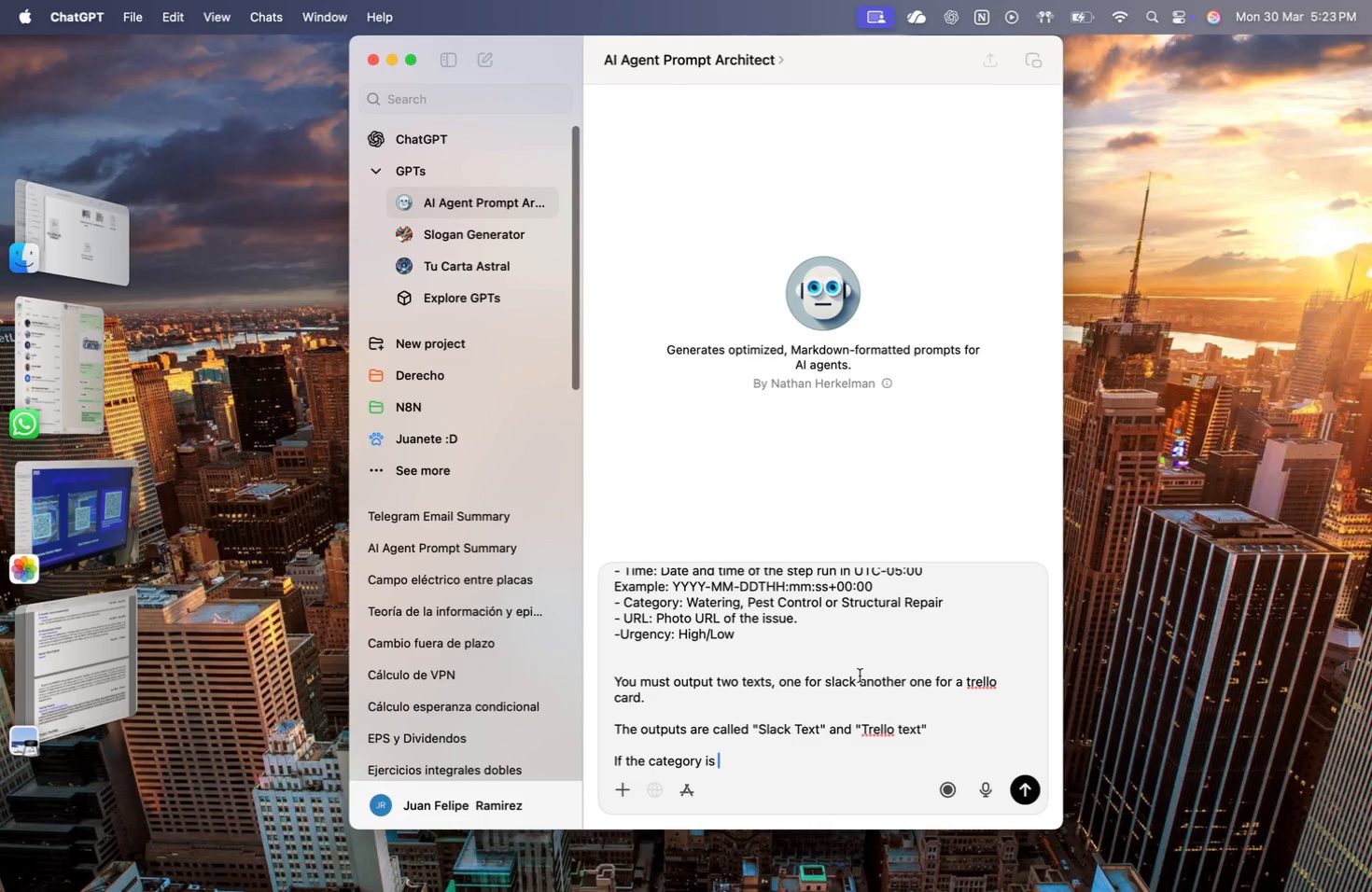 
mouse_move([311, 60])
 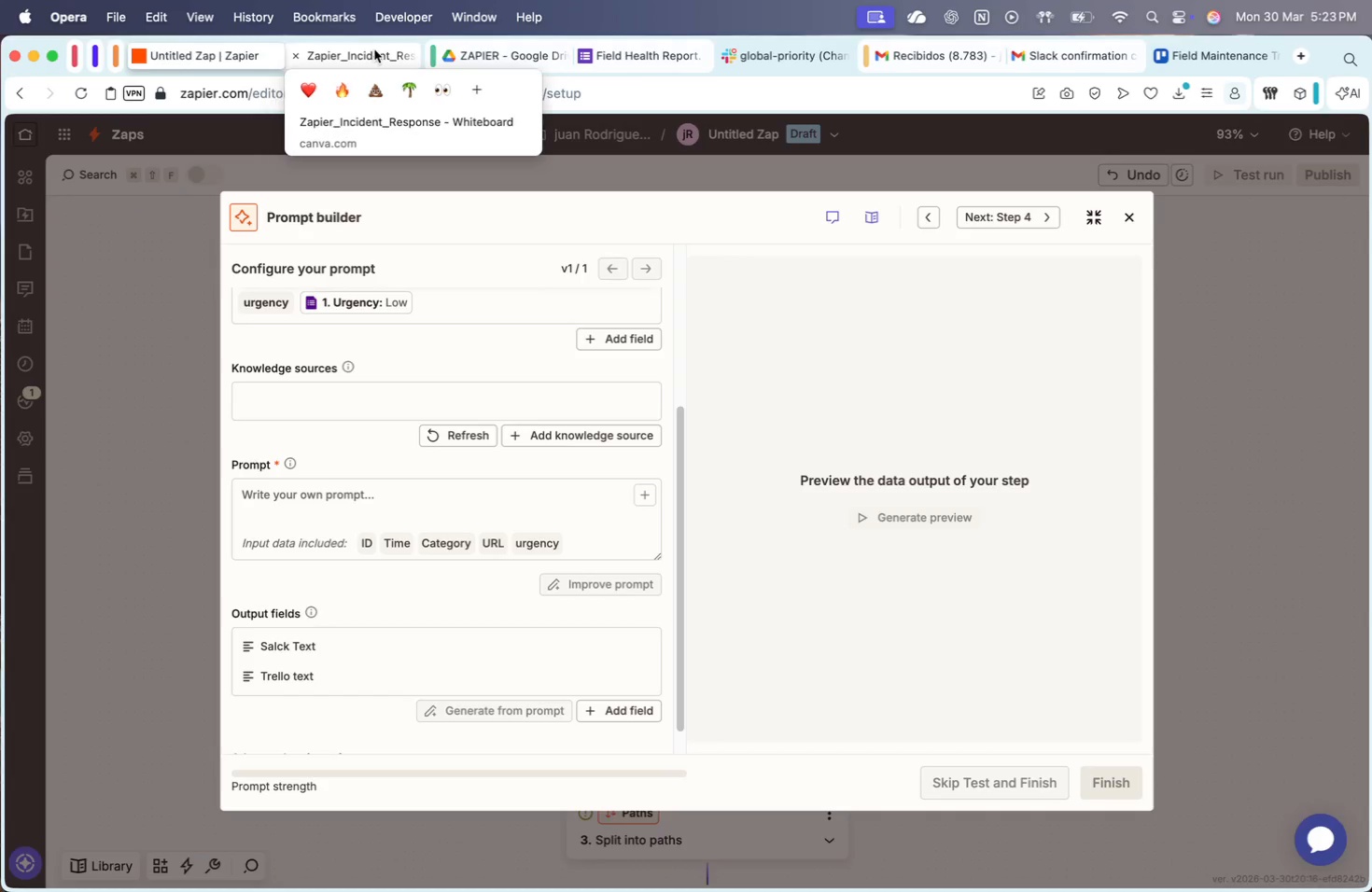 
left_click([374, 49])
 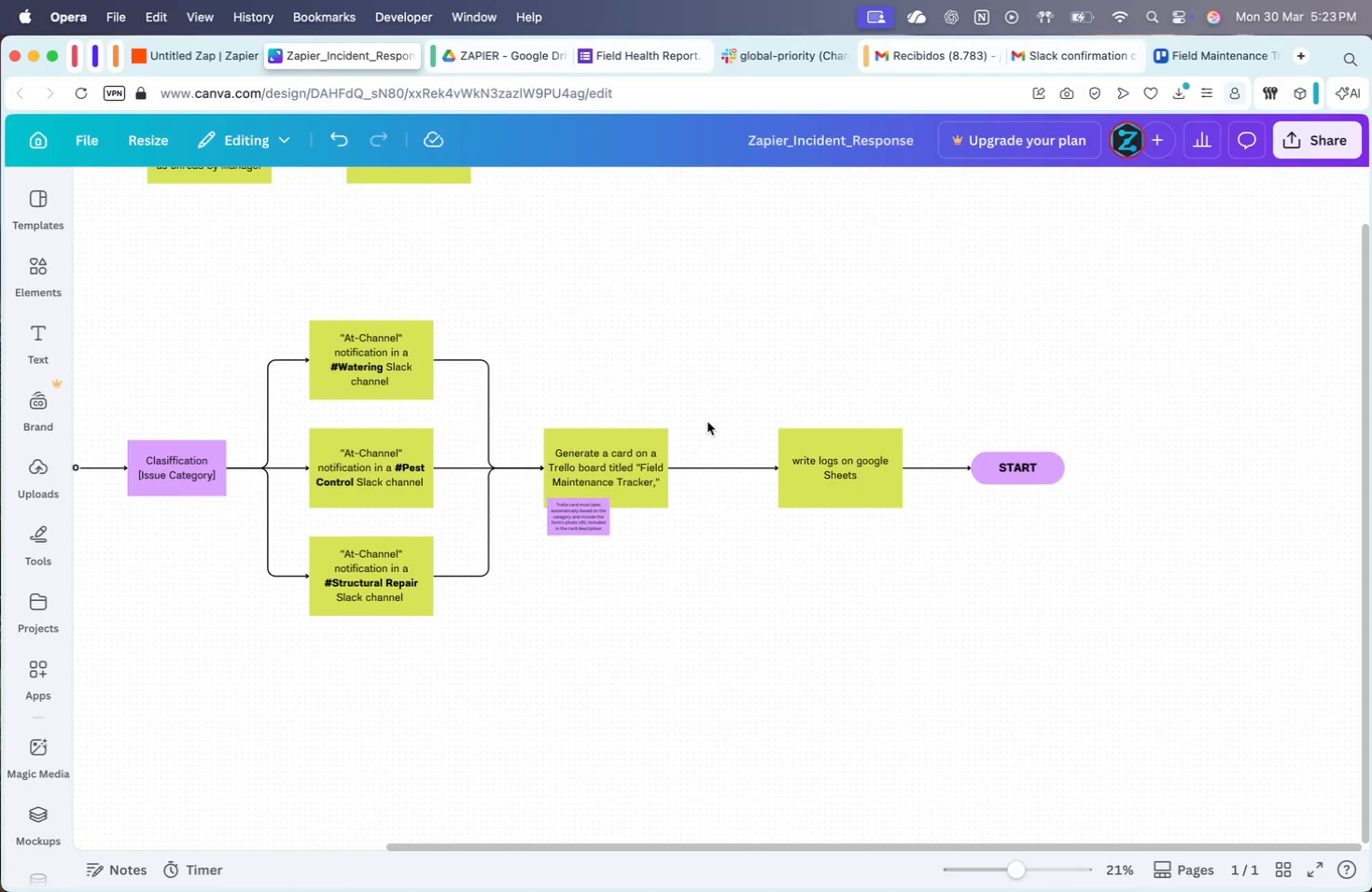 
scroll: coordinate [709, 416], scroll_direction: up, amount: 47.0
 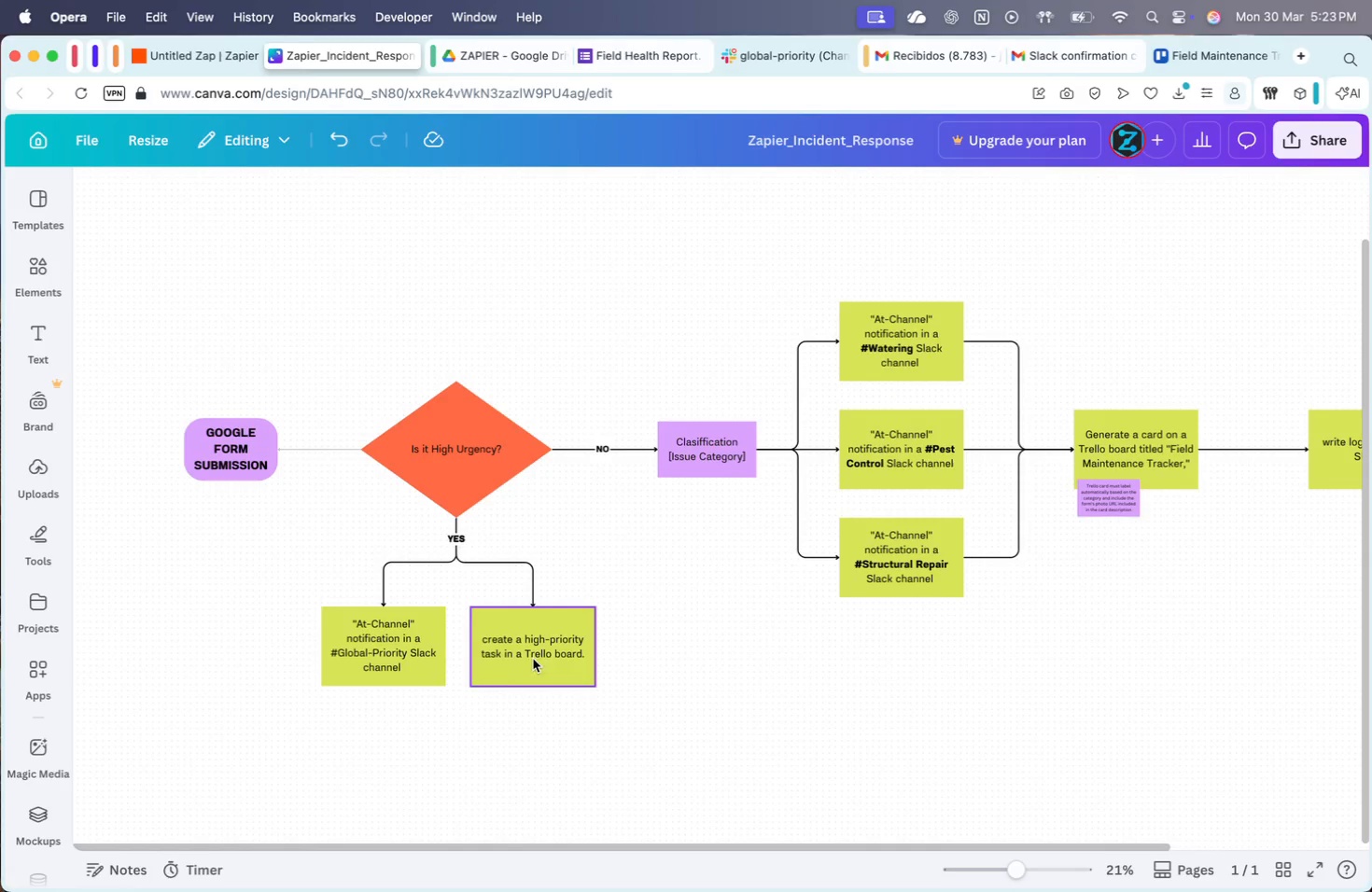 
scroll: coordinate [481, 662], scroll_direction: down, amount: 13.0
 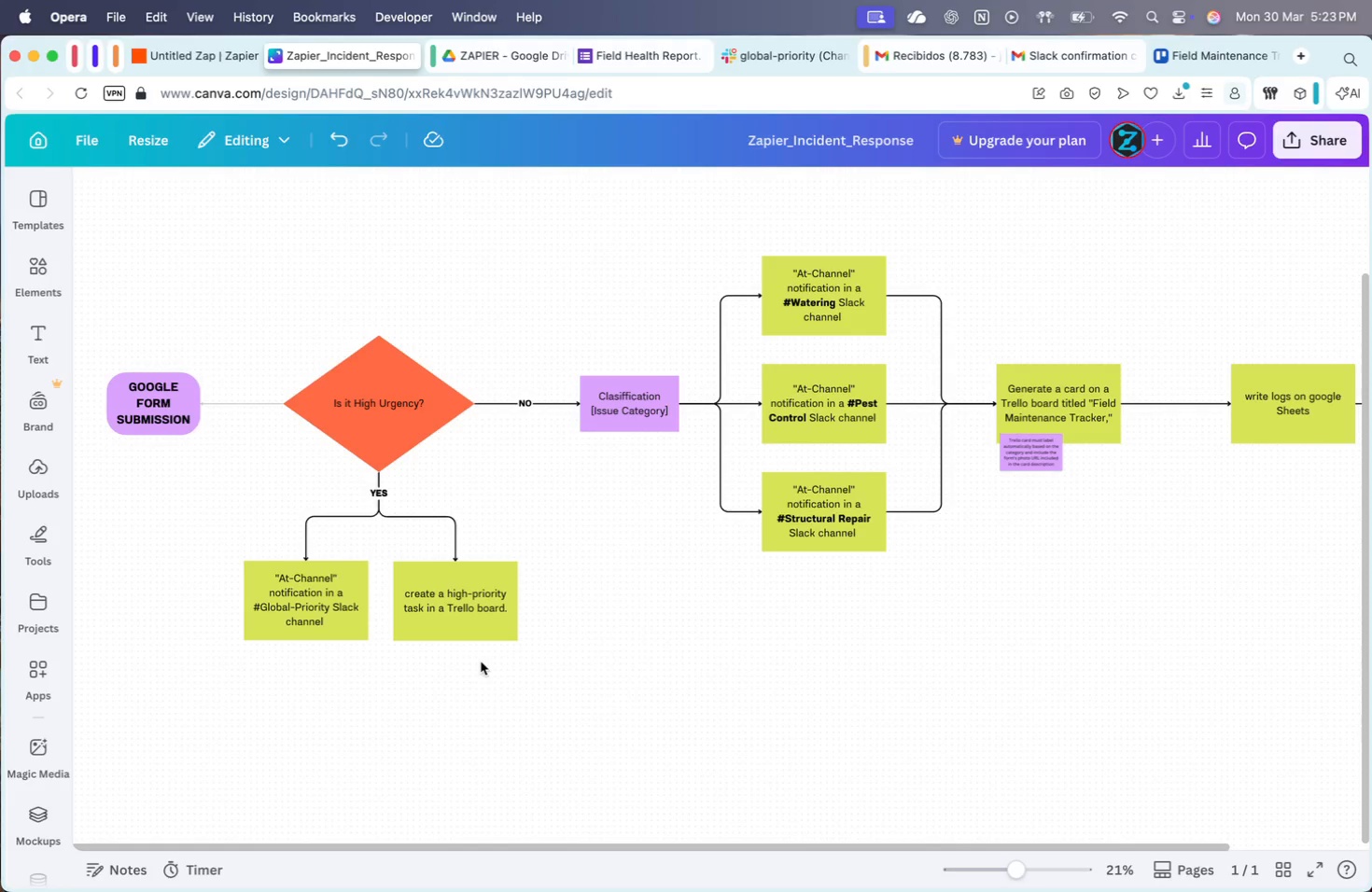 
scroll: coordinate [481, 662], scroll_direction: none, amount: 0.0
 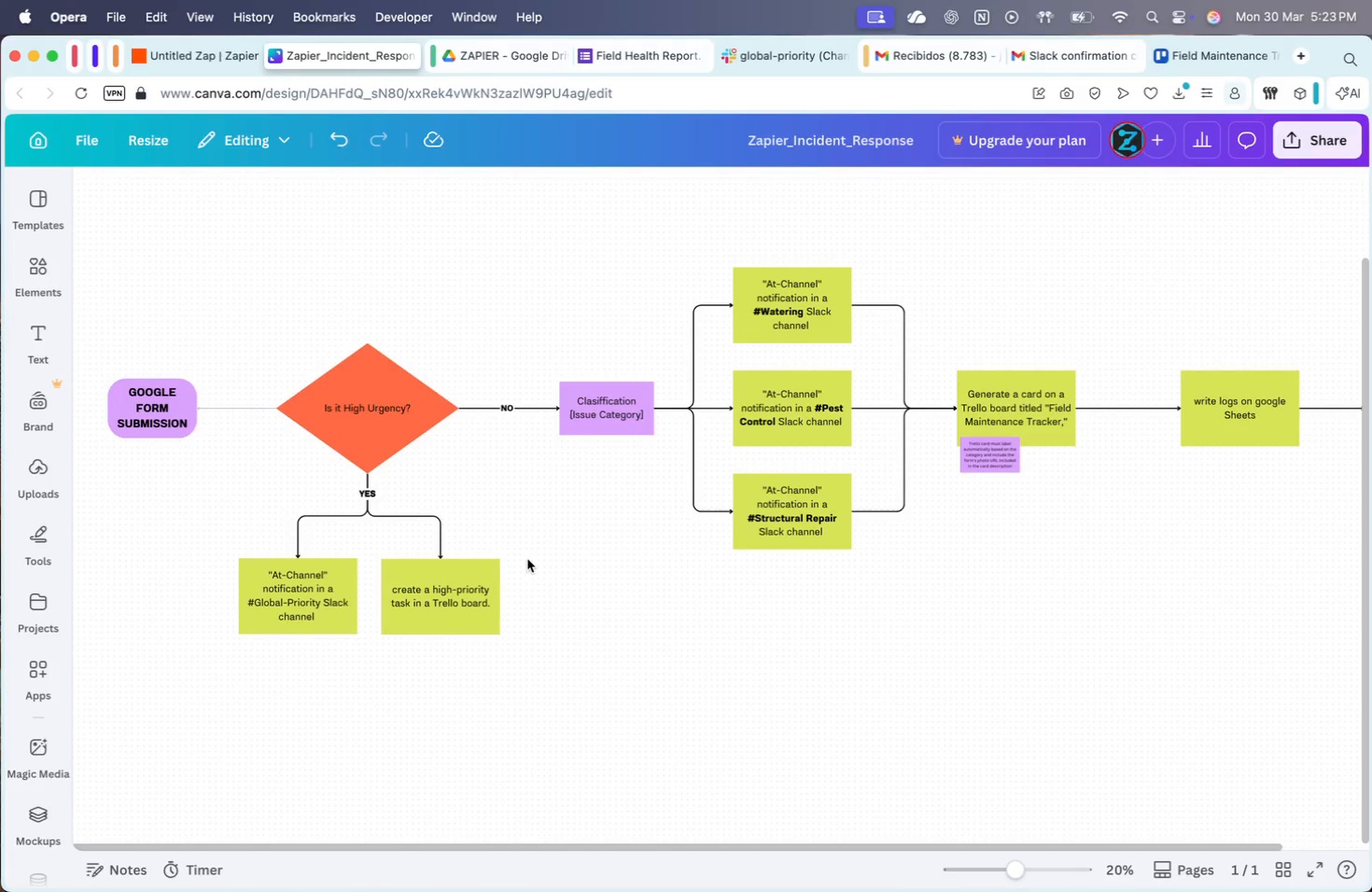 
scroll: coordinate [527, 559], scroll_direction: up, amount: 4.0
 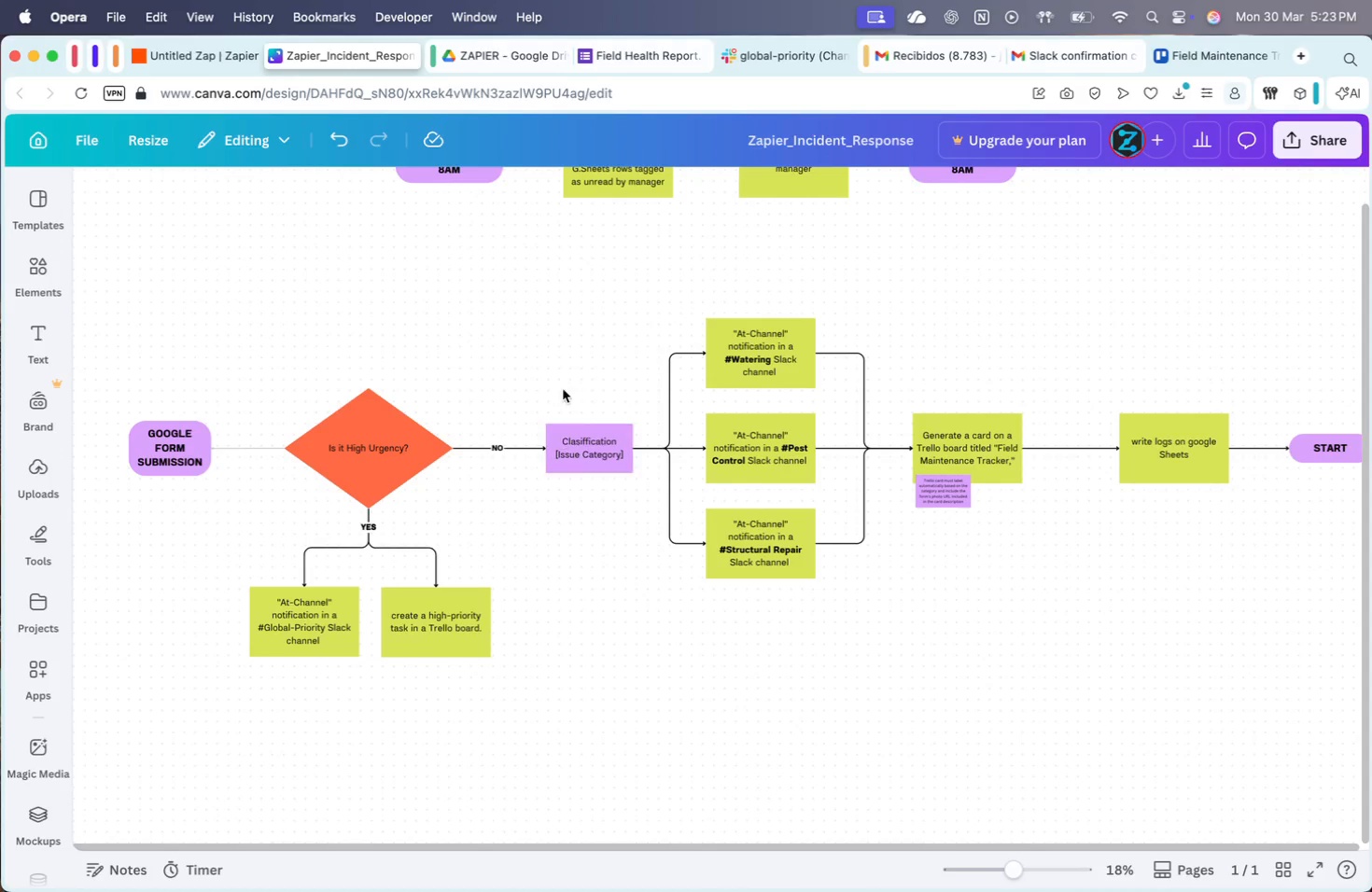 
left_click_drag(start_coordinate=[558, 281], to_coordinate=[800, 633])
 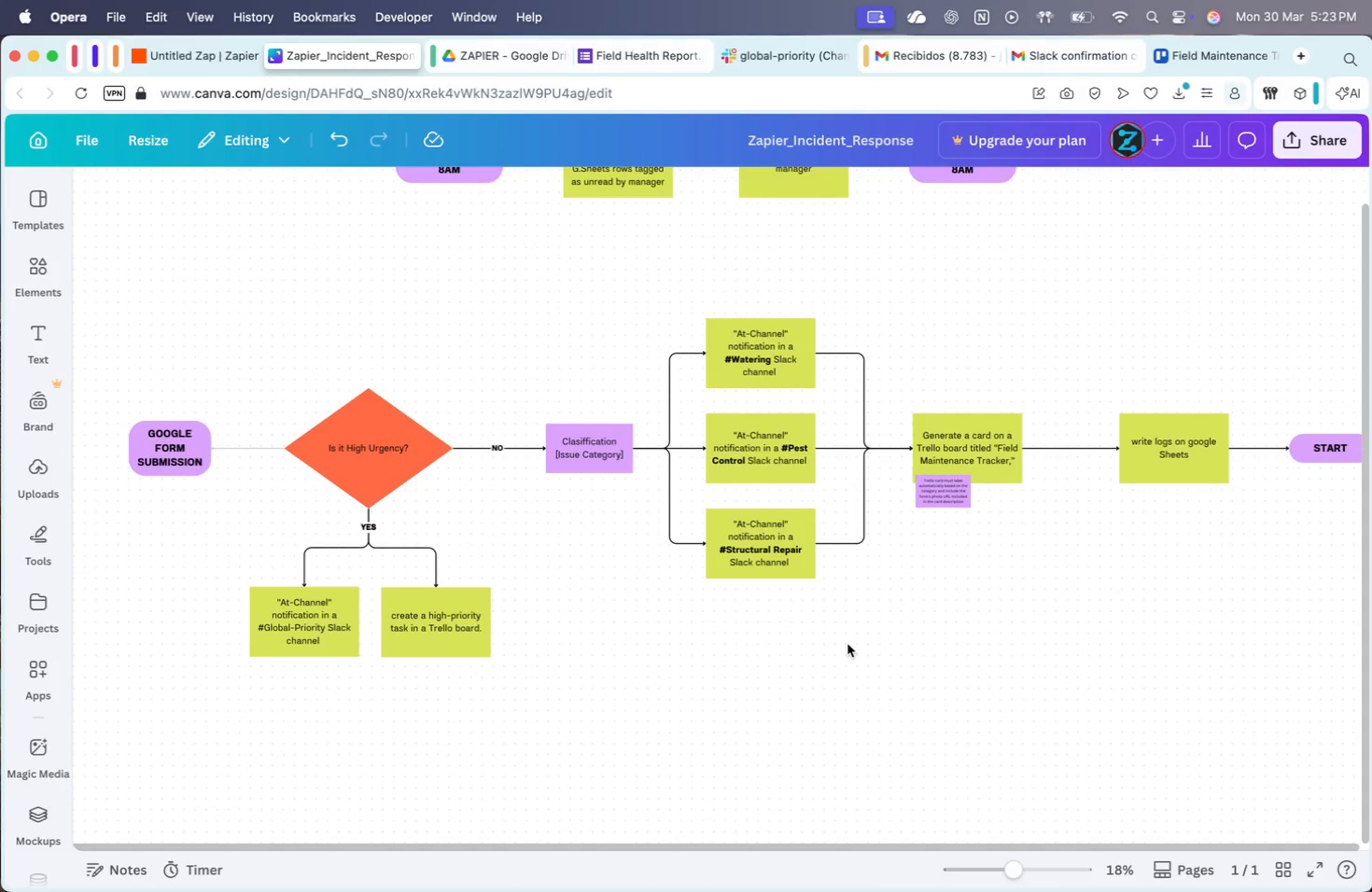 
left_click_drag(start_coordinate=[865, 644], to_coordinate=[549, 254])
 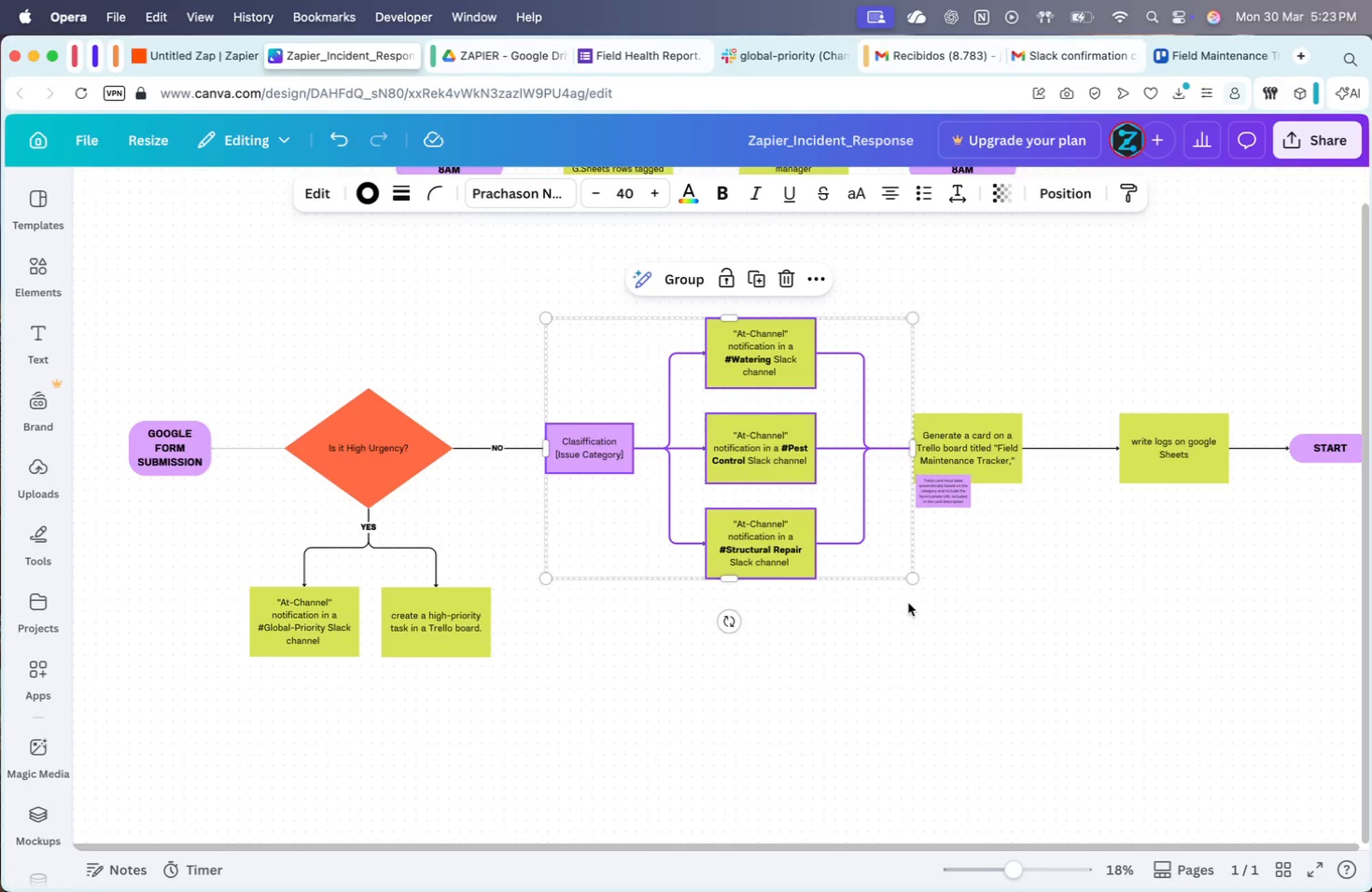 
left_click([942, 623])
 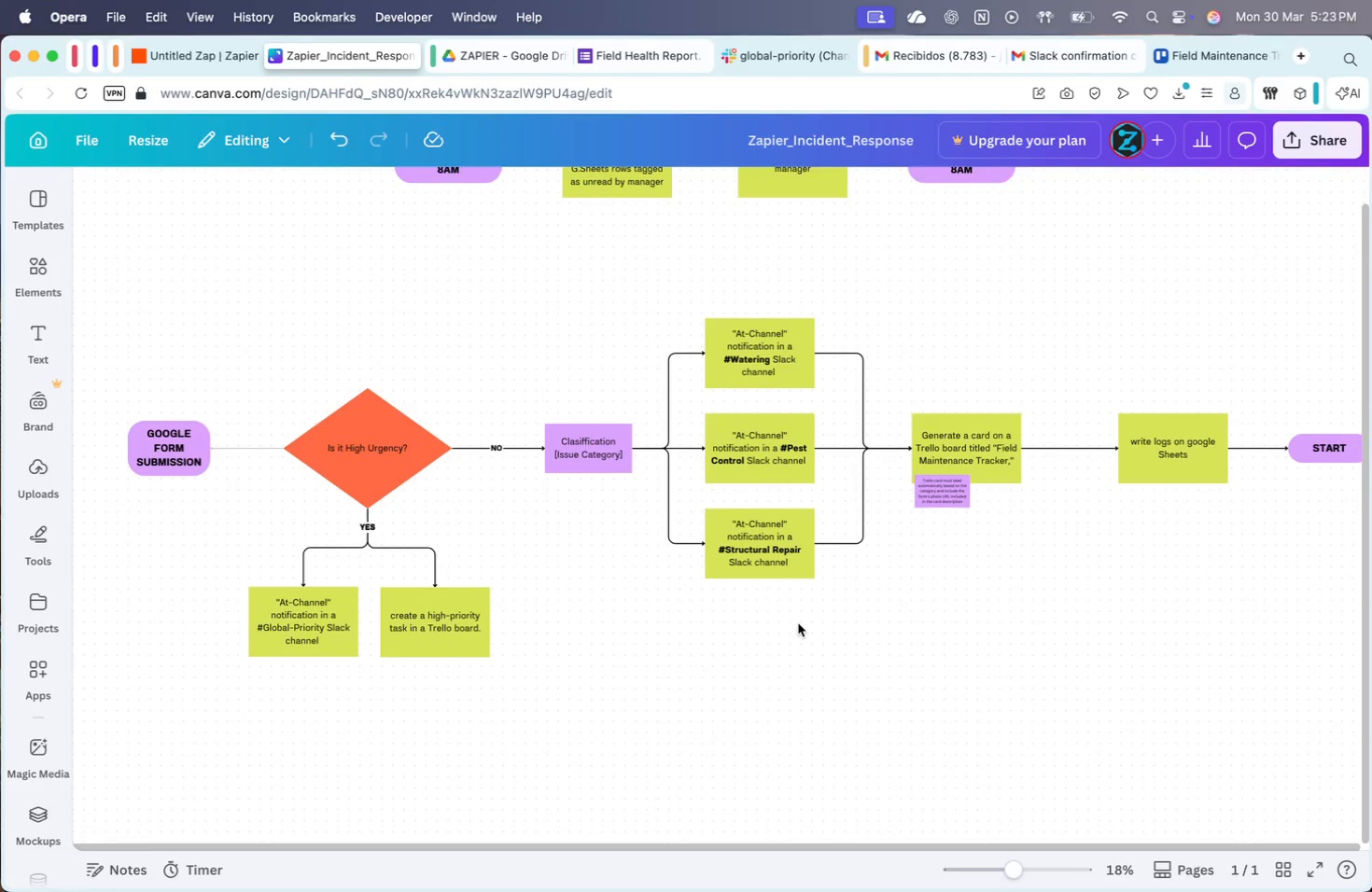 
scroll: coordinate [798, 623], scroll_direction: down, amount: 4.0
 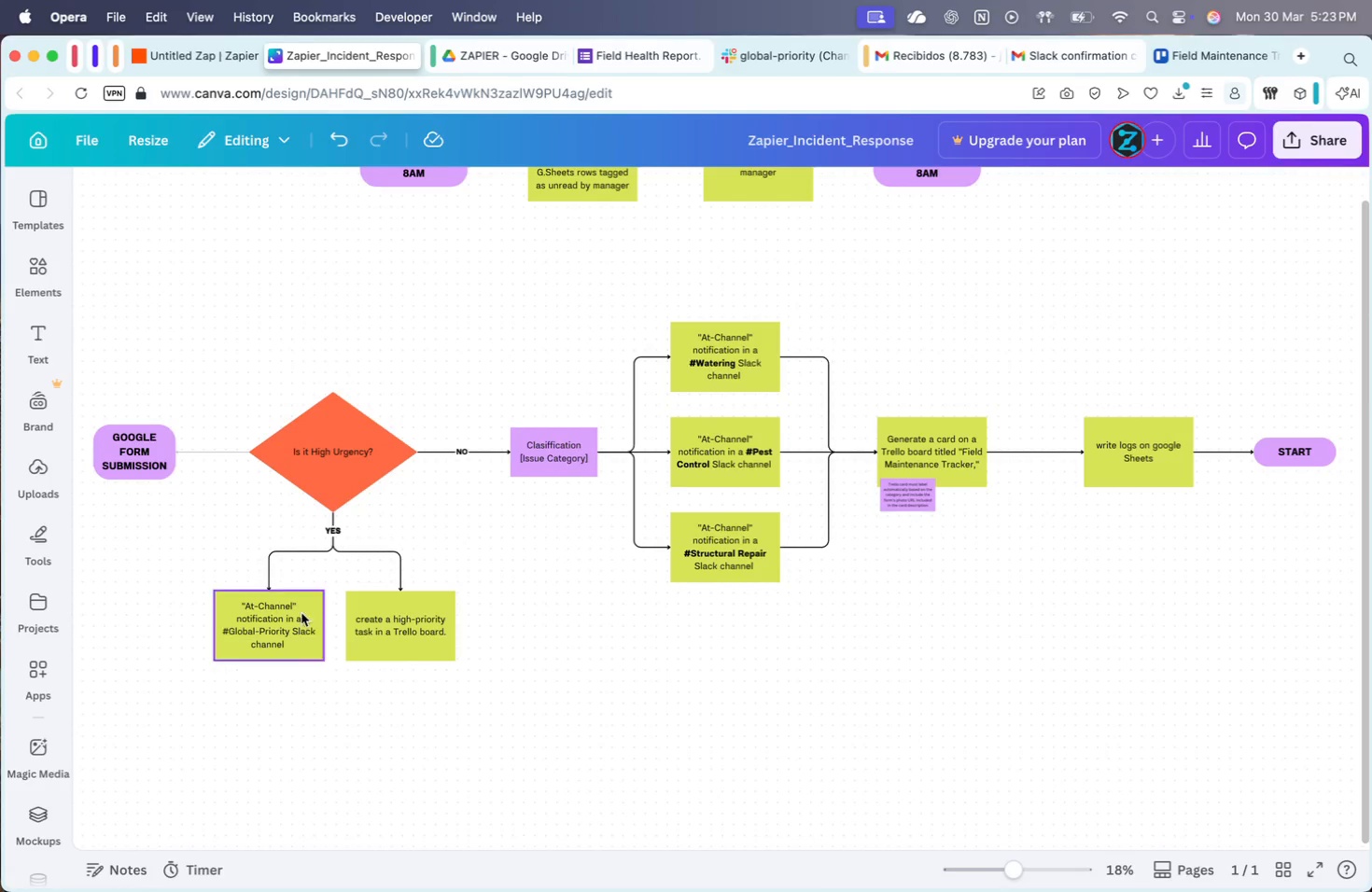 
wait(6.6)
 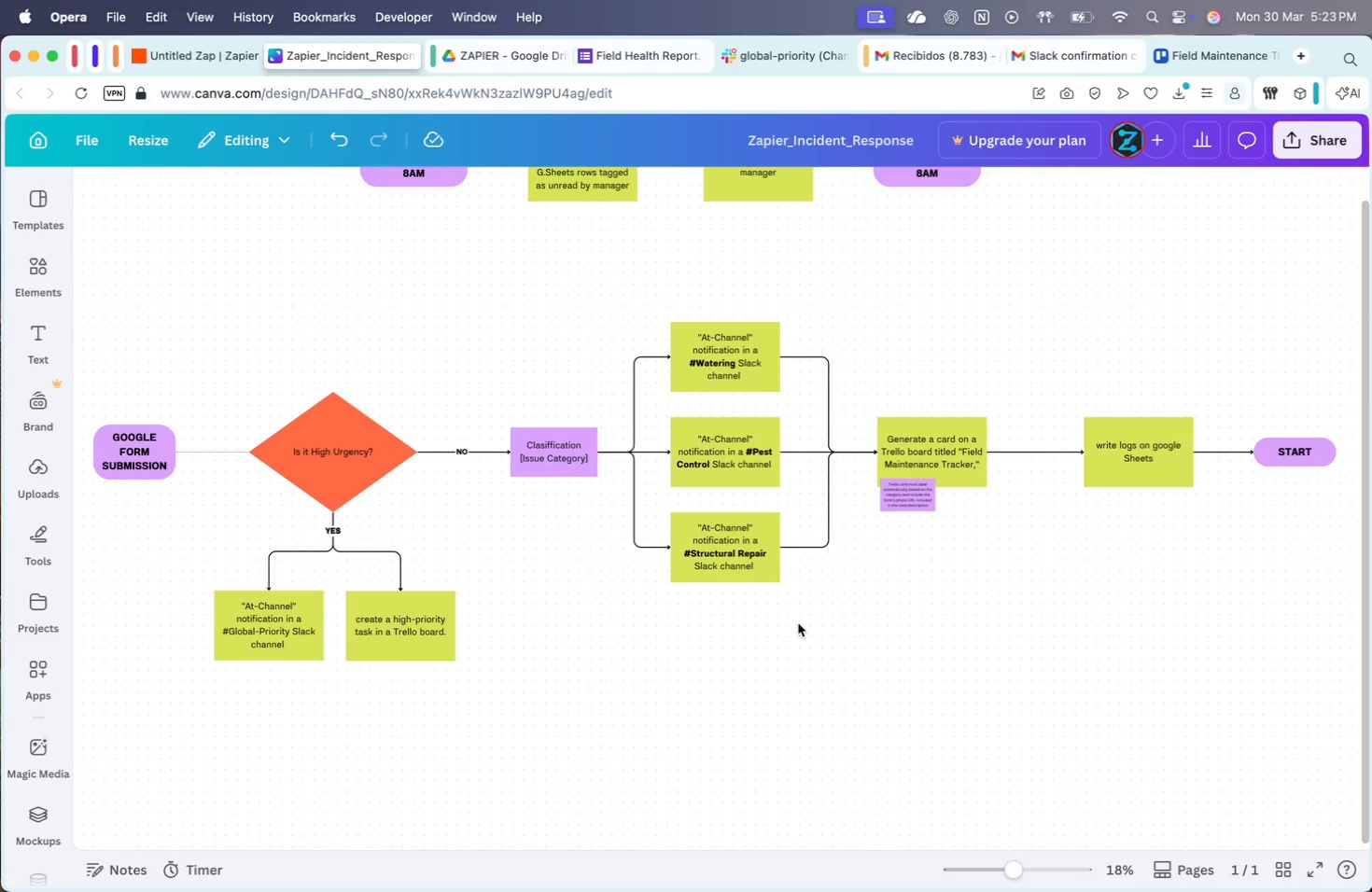 
left_click([281, 654])
 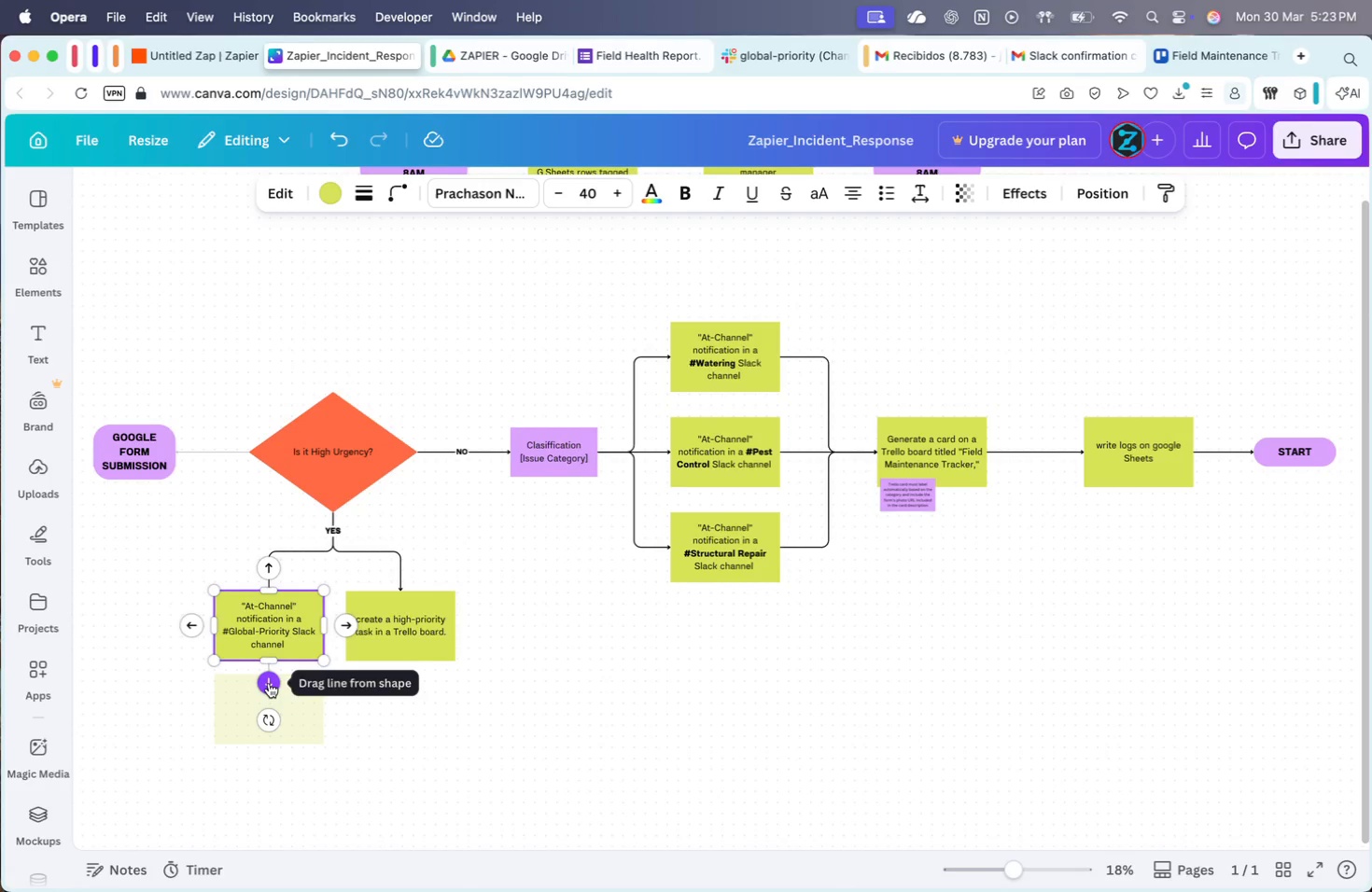 
left_click_drag(start_coordinate=[268, 682], to_coordinate=[515, 452])
 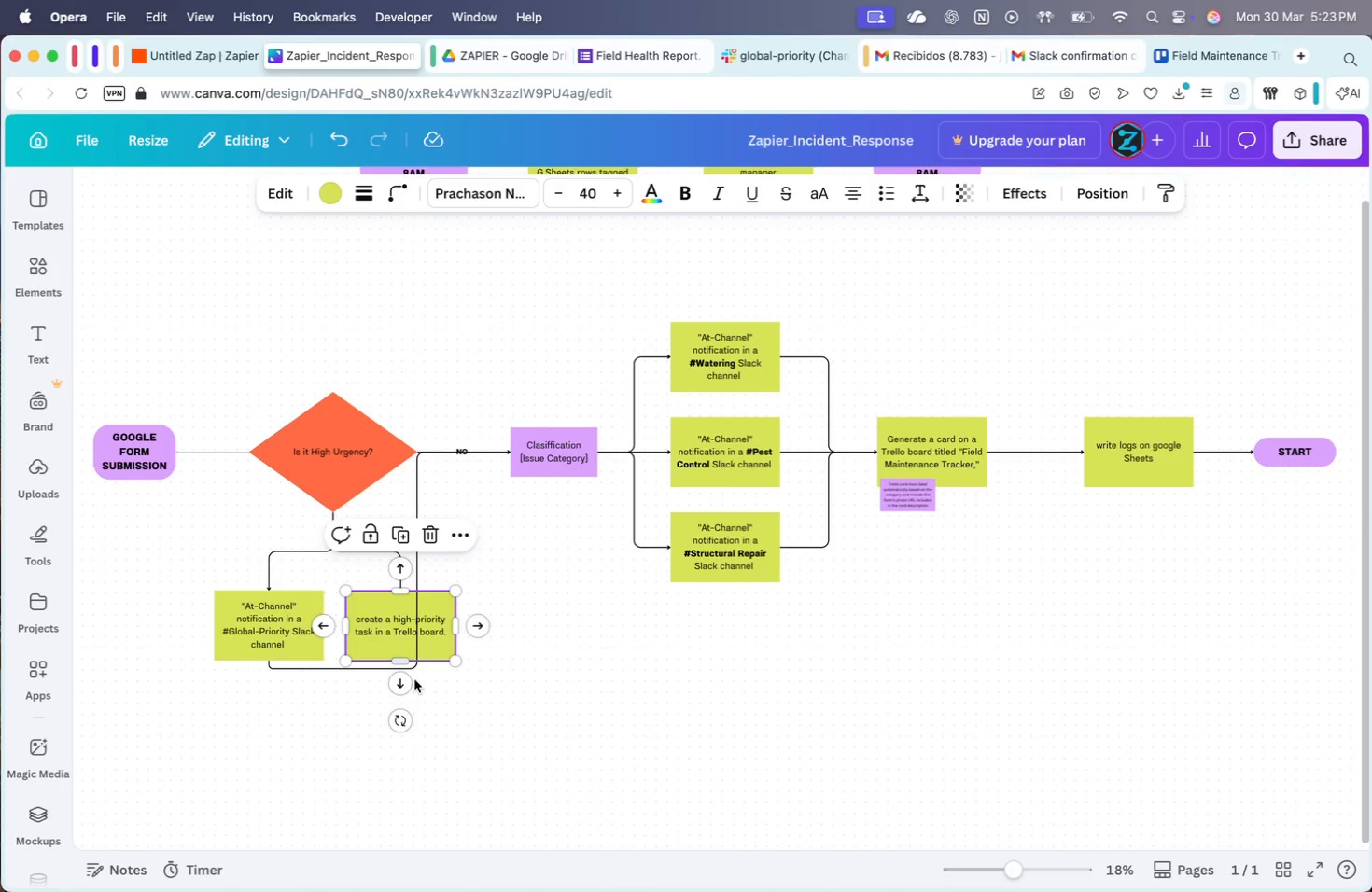 
left_click_drag(start_coordinate=[398, 686], to_coordinate=[516, 457])
 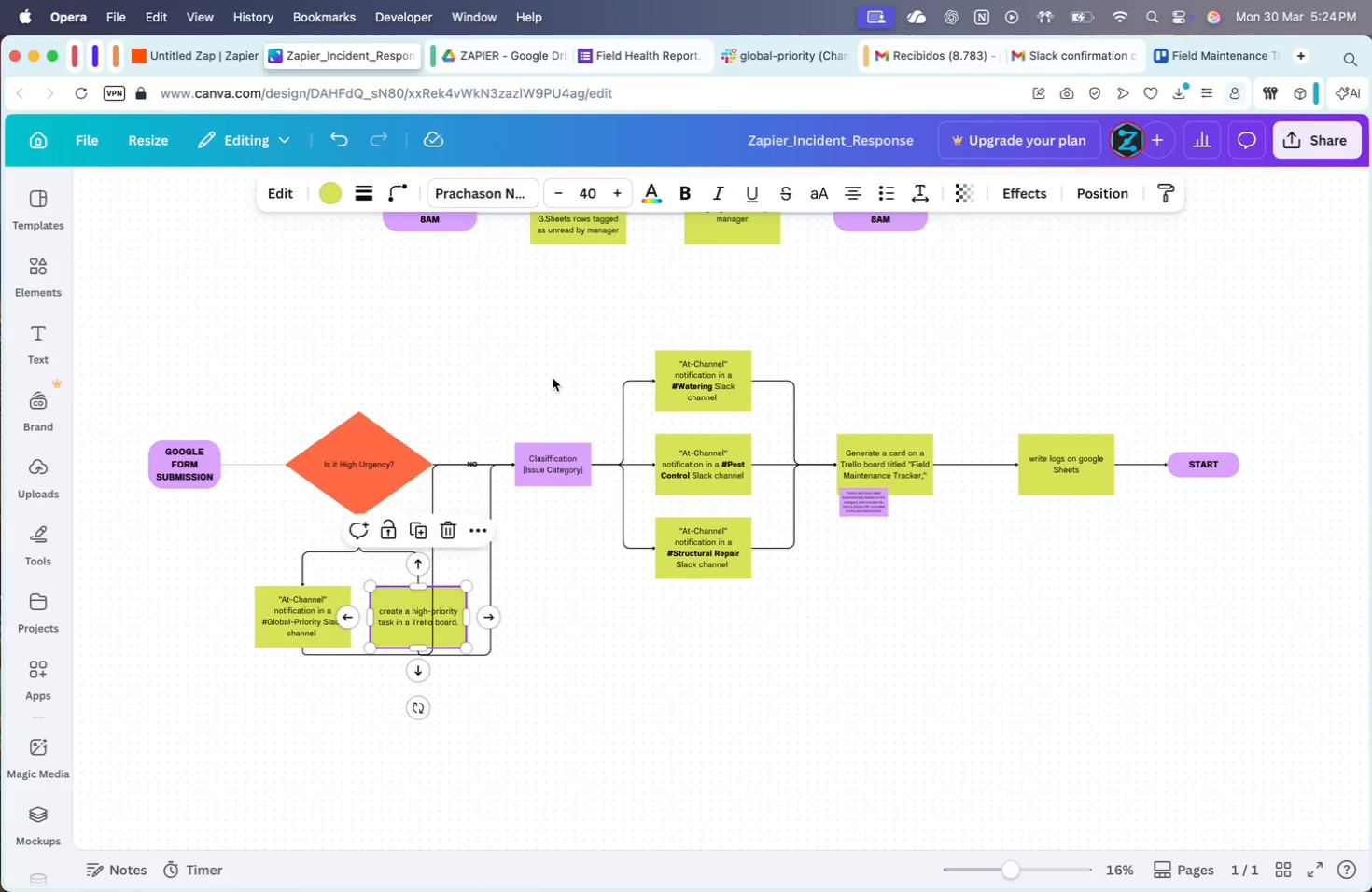 
left_click_drag(start_coordinate=[539, 357], to_coordinate=[1226, 579])
 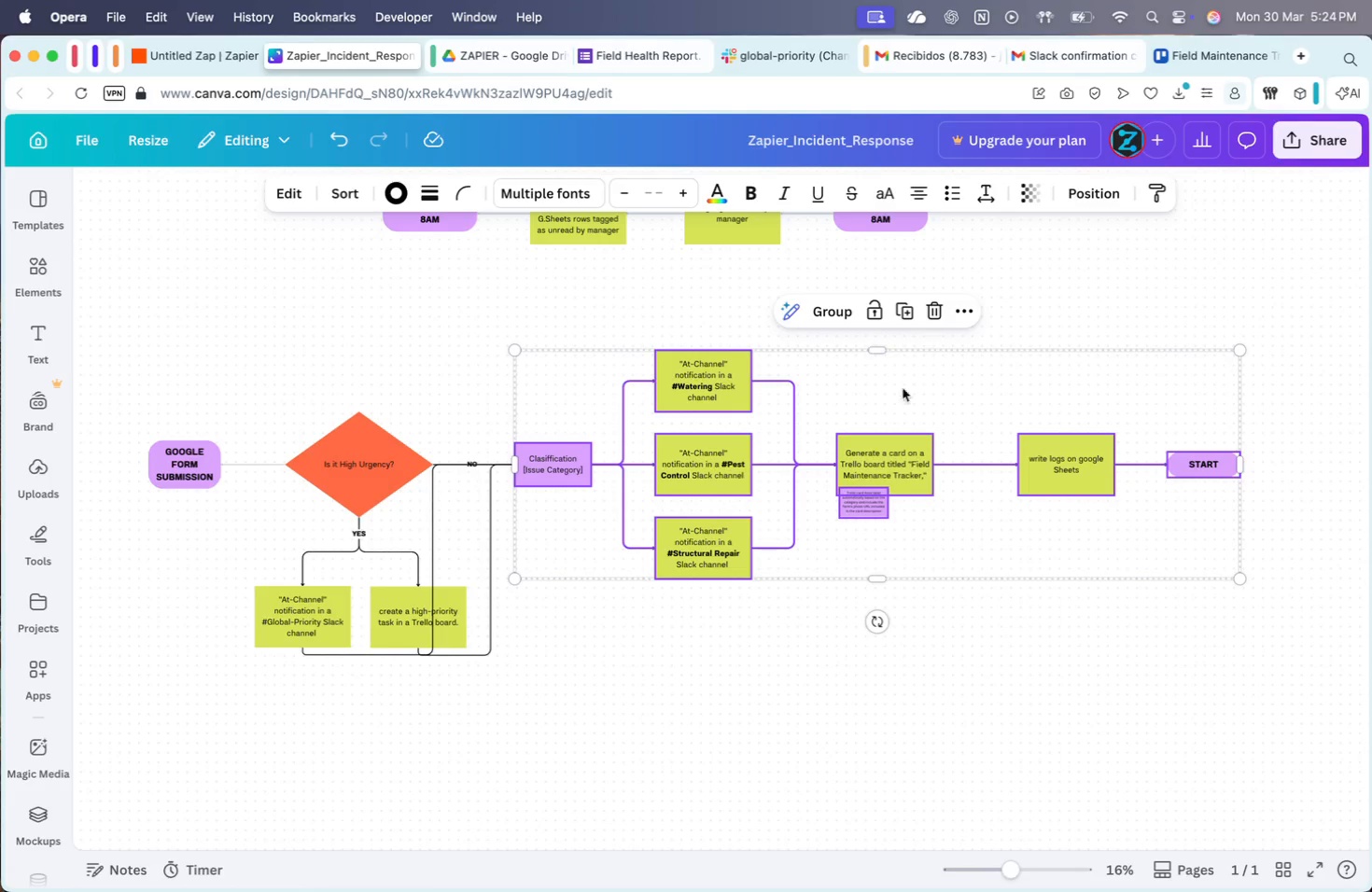 
left_click_drag(start_coordinate=[852, 443], to_coordinate=[928, 719])
 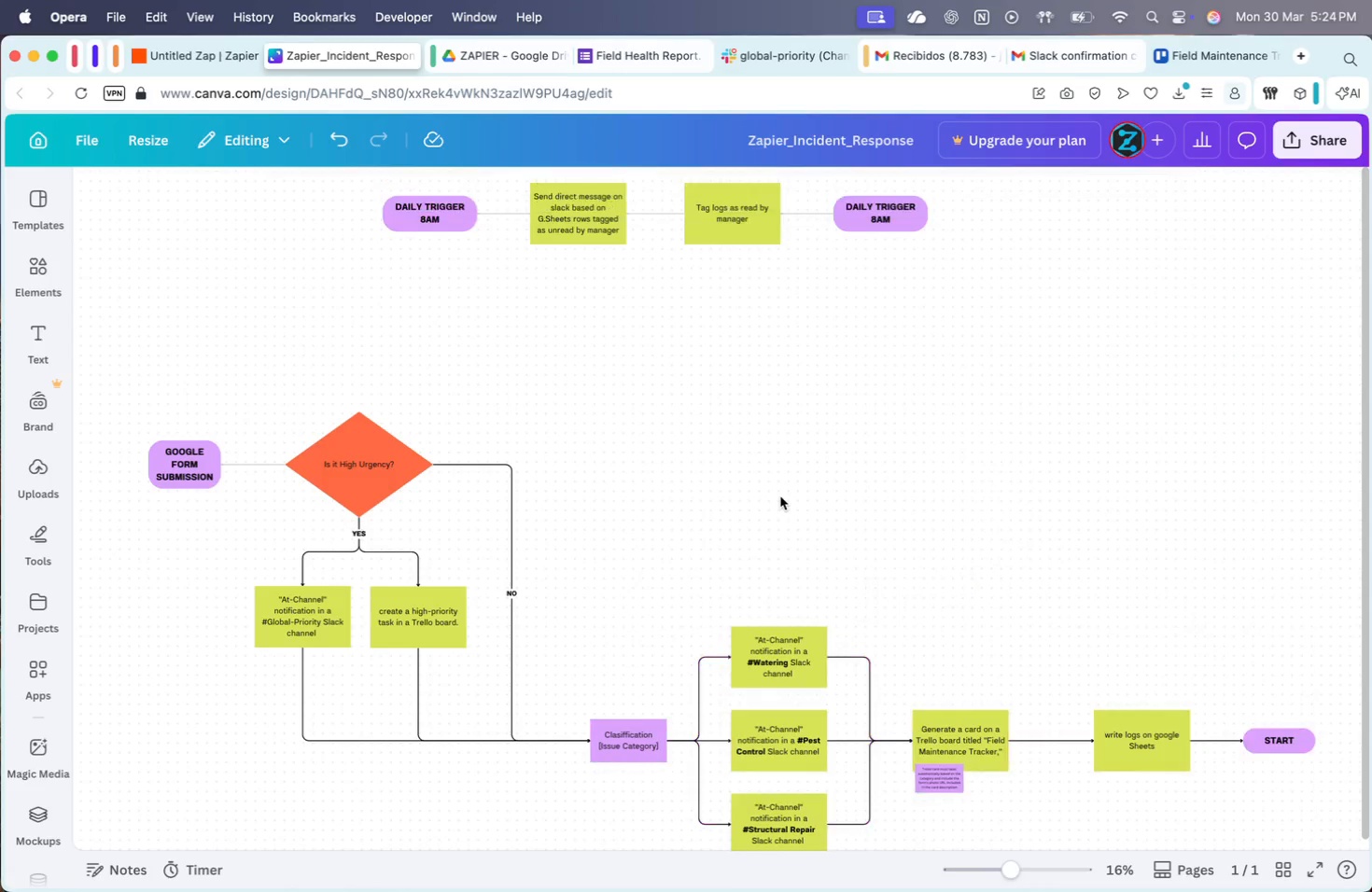 
scroll: coordinate [606, 590], scroll_direction: down, amount: 21.0
 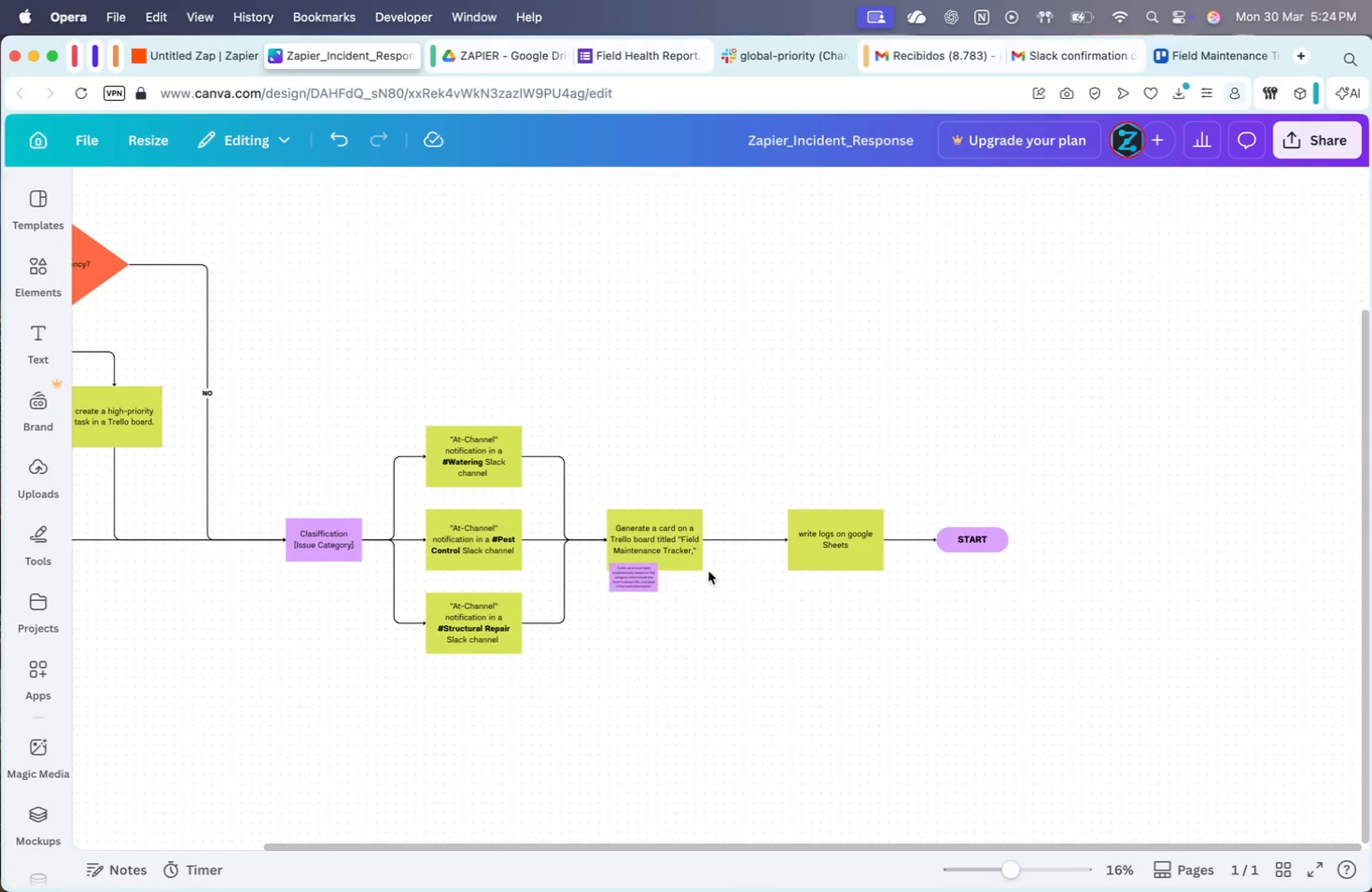 
scroll: coordinate [861, 622], scroll_direction: up, amount: 33.0
 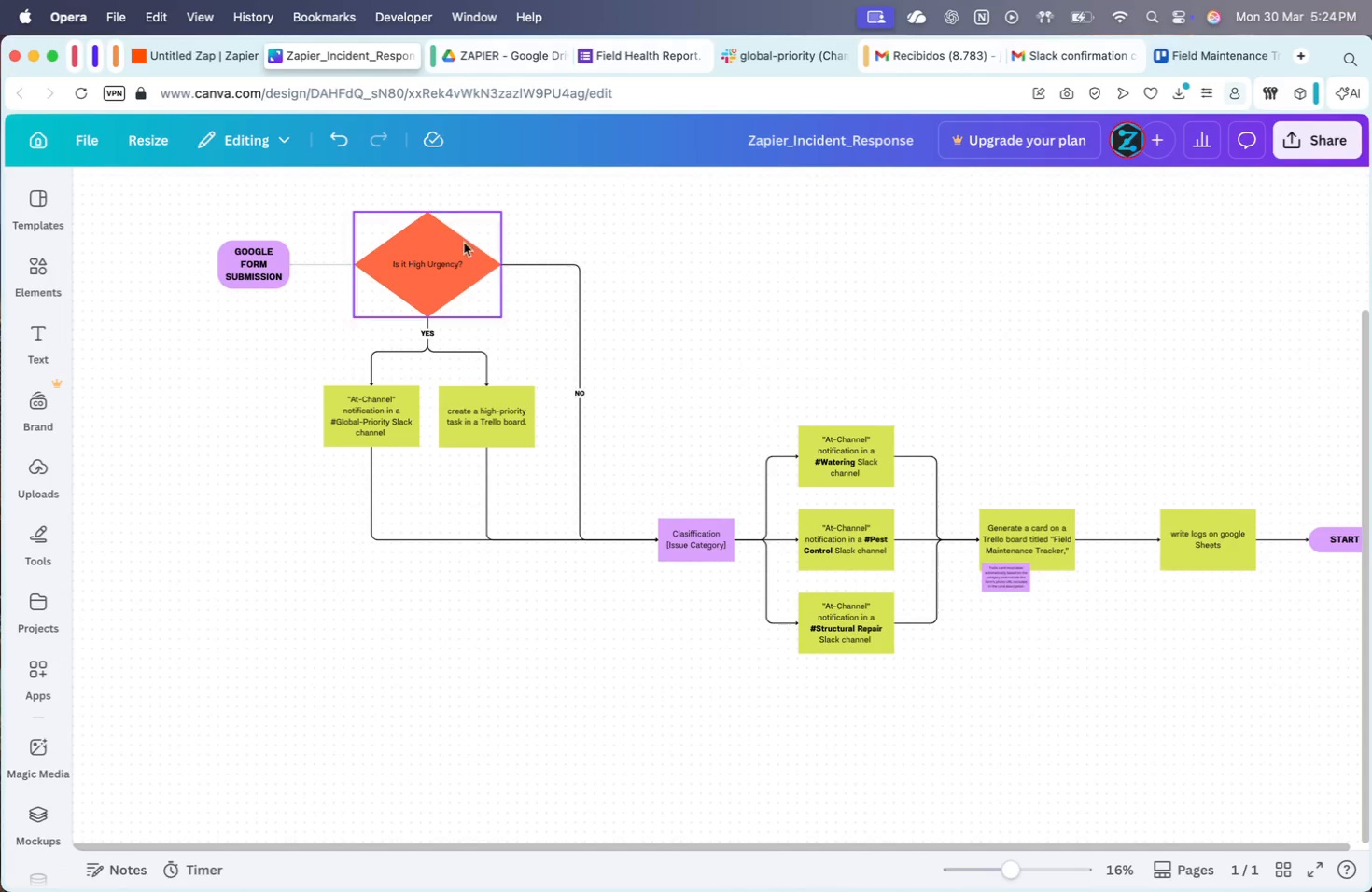 
left_click([455, 231])
 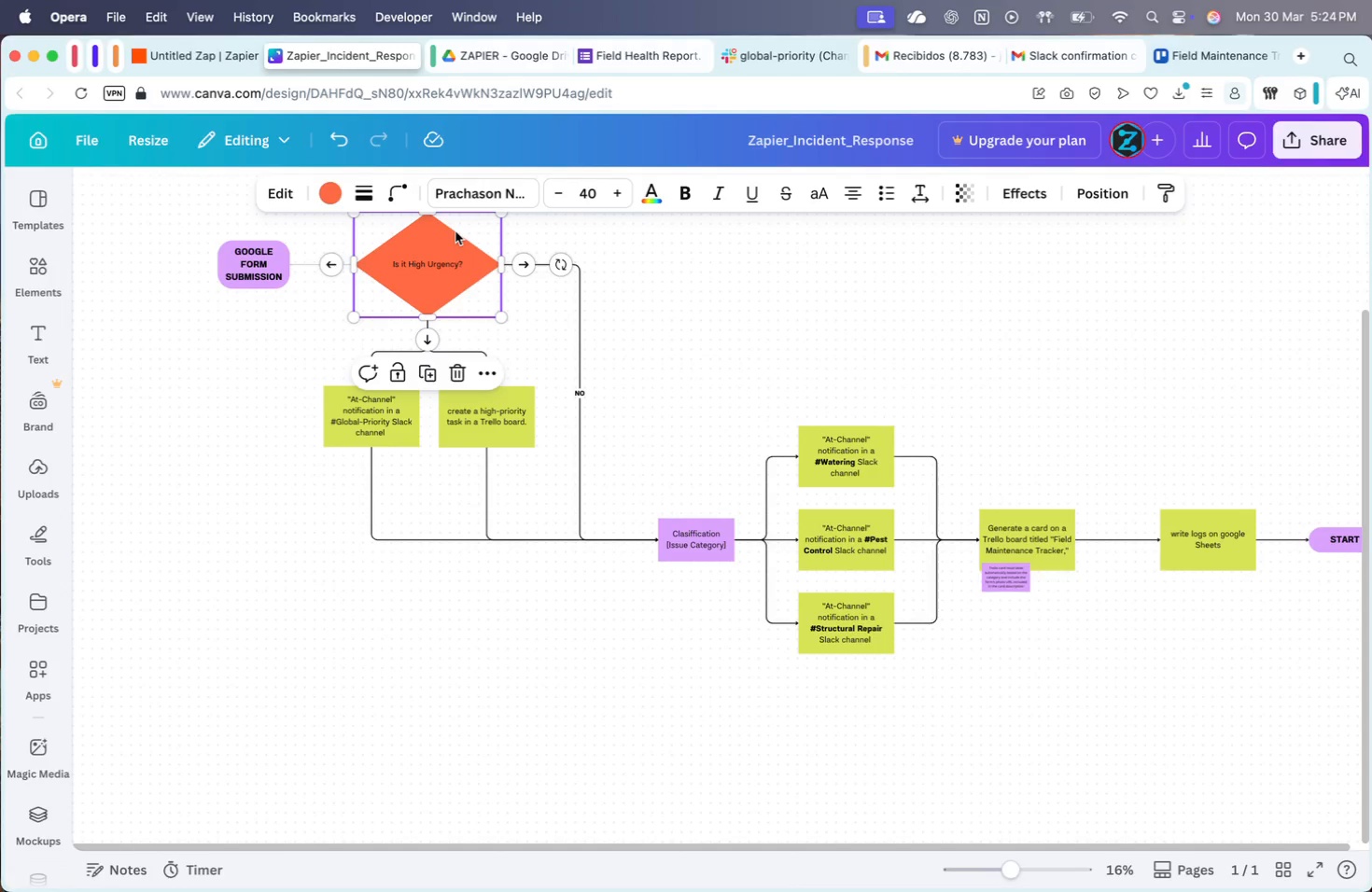 
key(Meta+CommandLeft)
 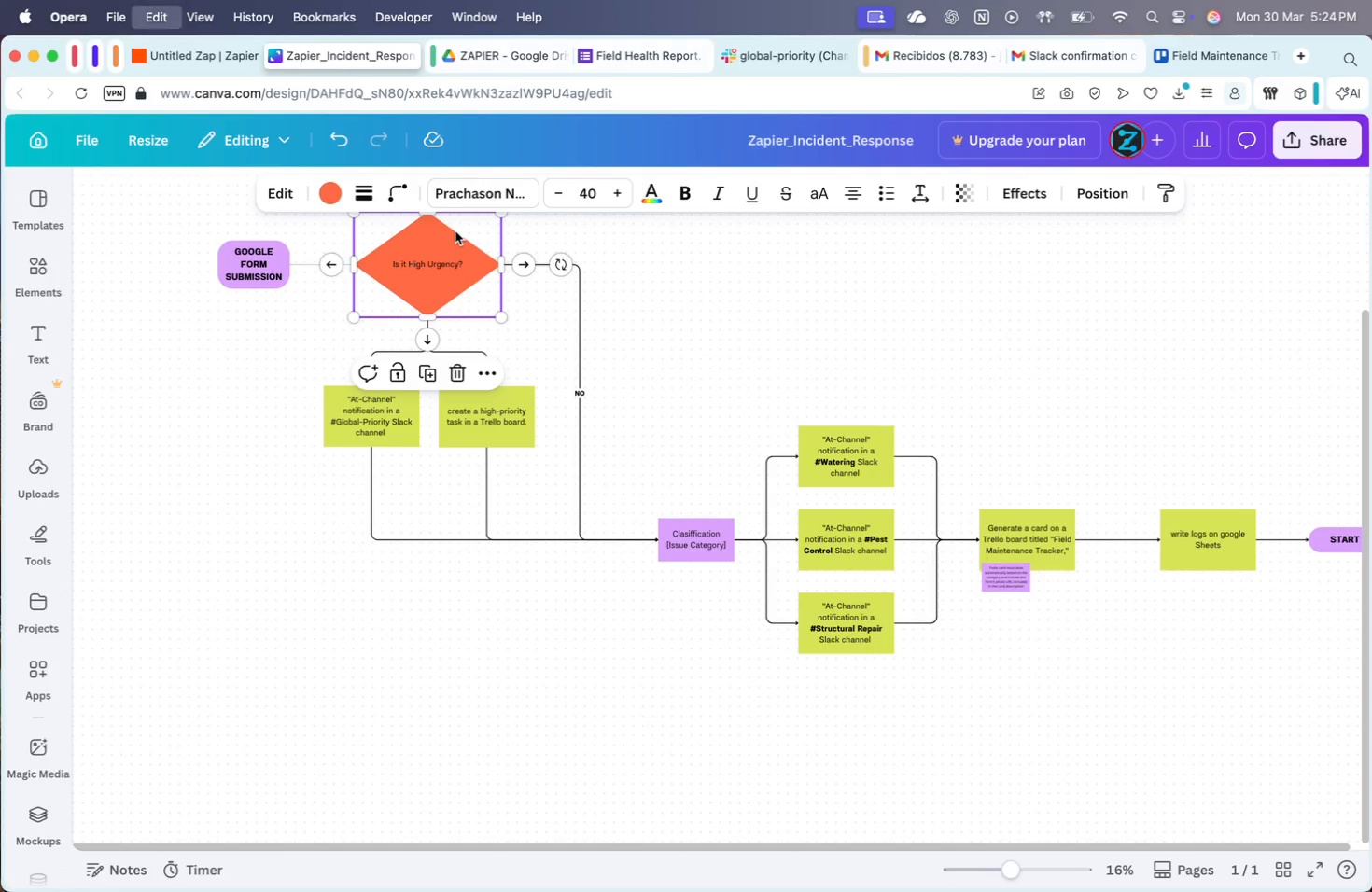 
key(Meta+C)
 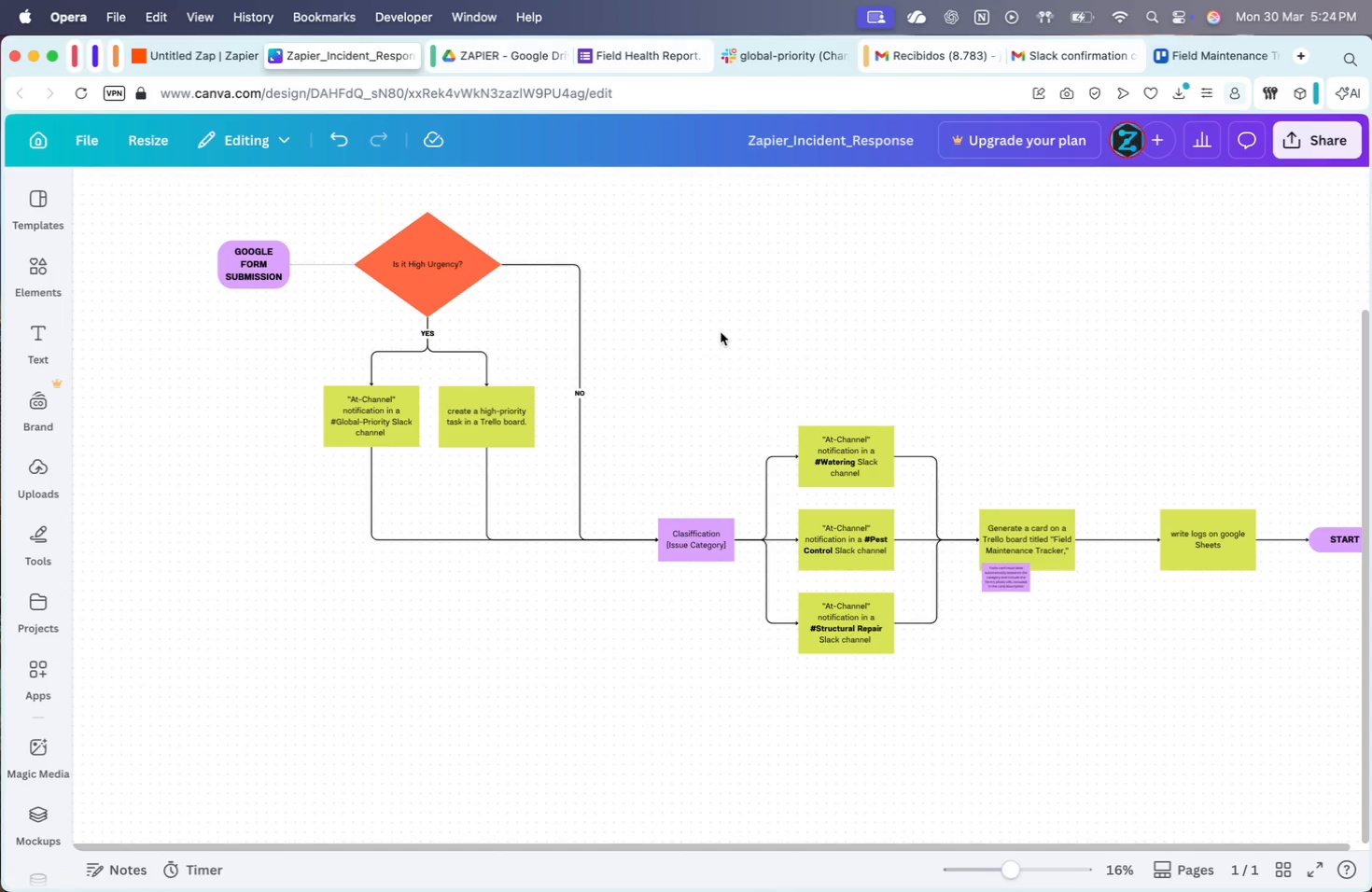 
key(Meta+CommandLeft)
 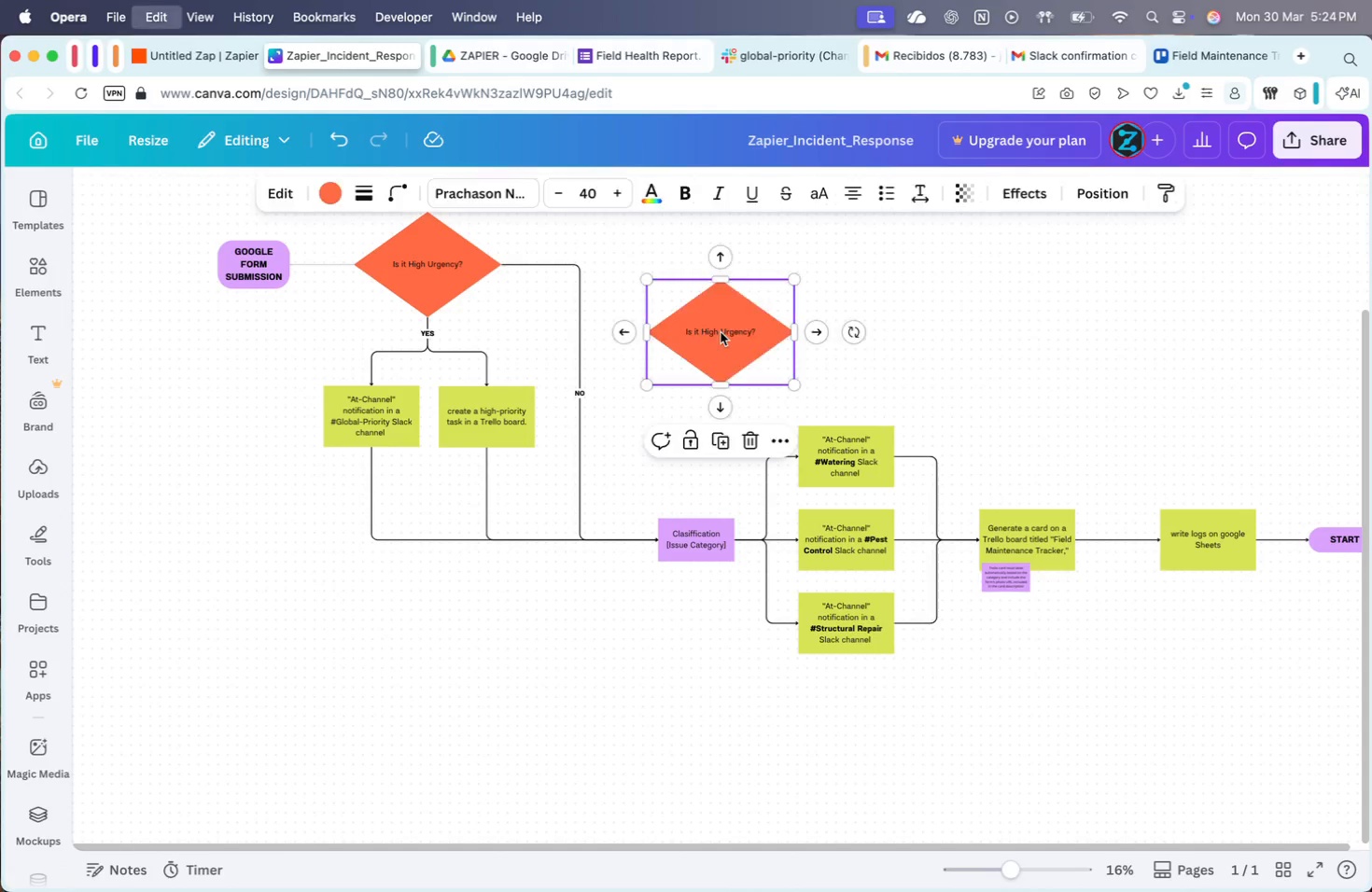 
key(Meta+V)
 